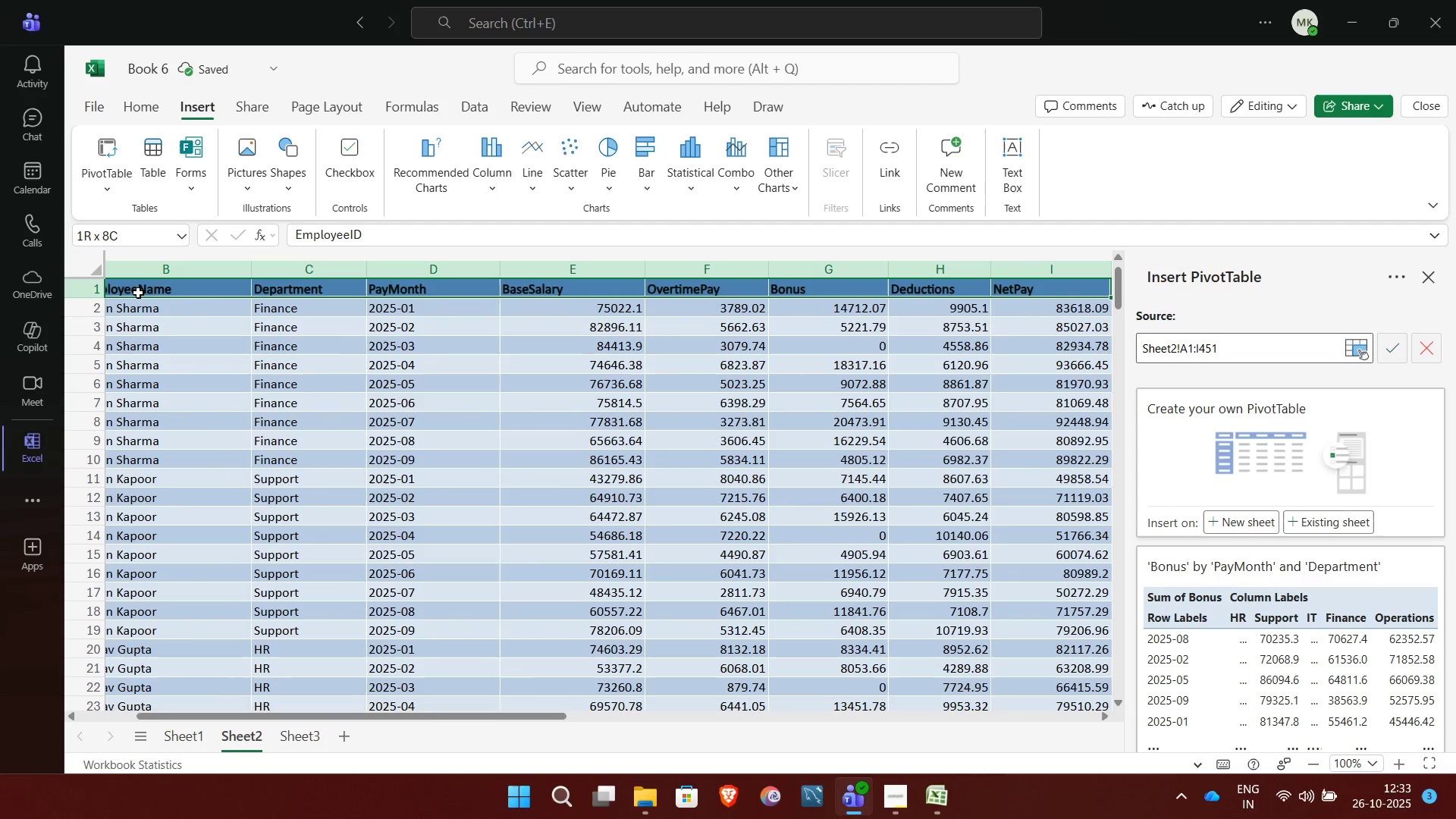 
key(Shift+ArrowRight)
 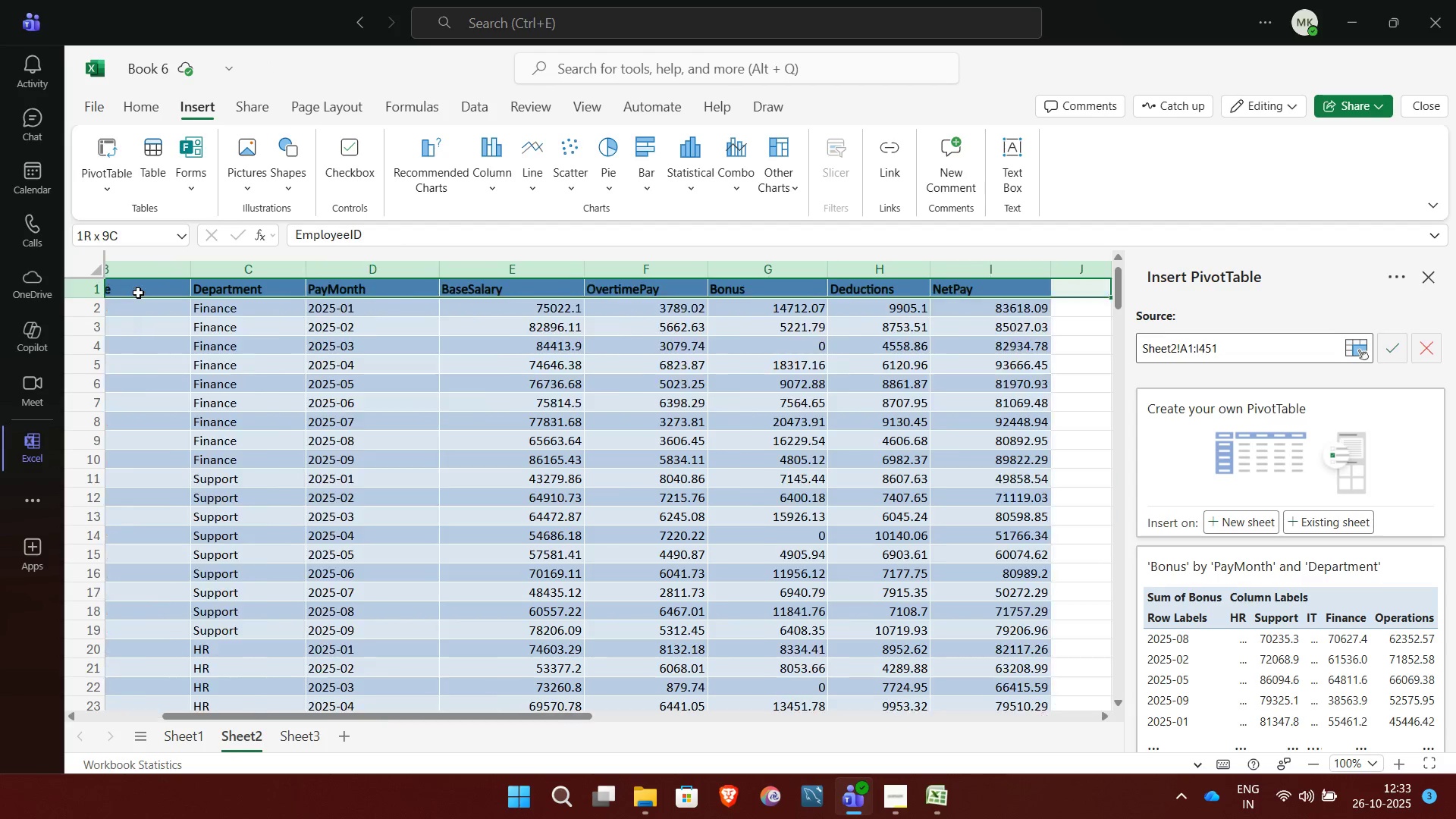 
key(Shift+ArrowRight)
 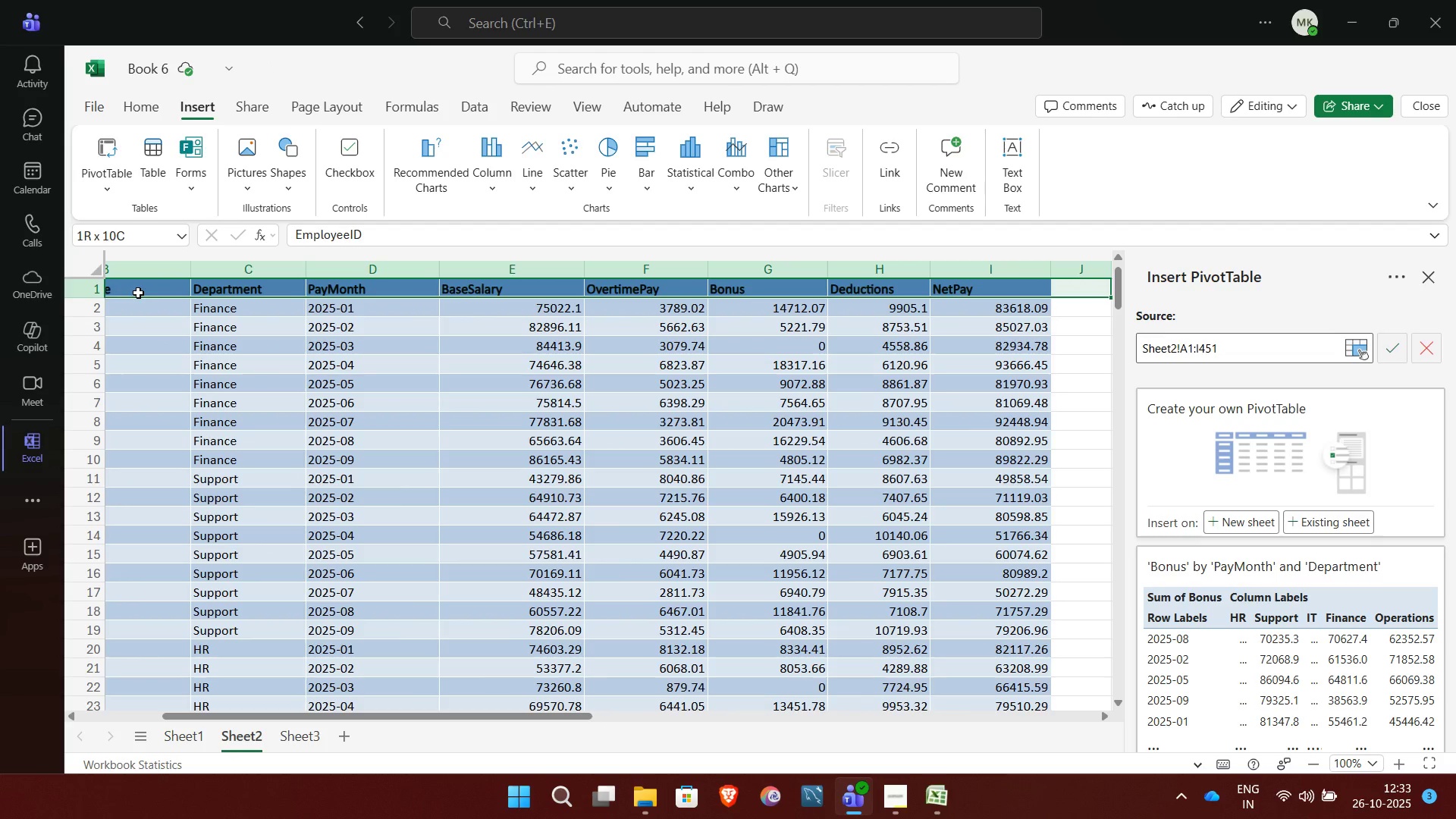 
key(Shift+ArrowLeft)
 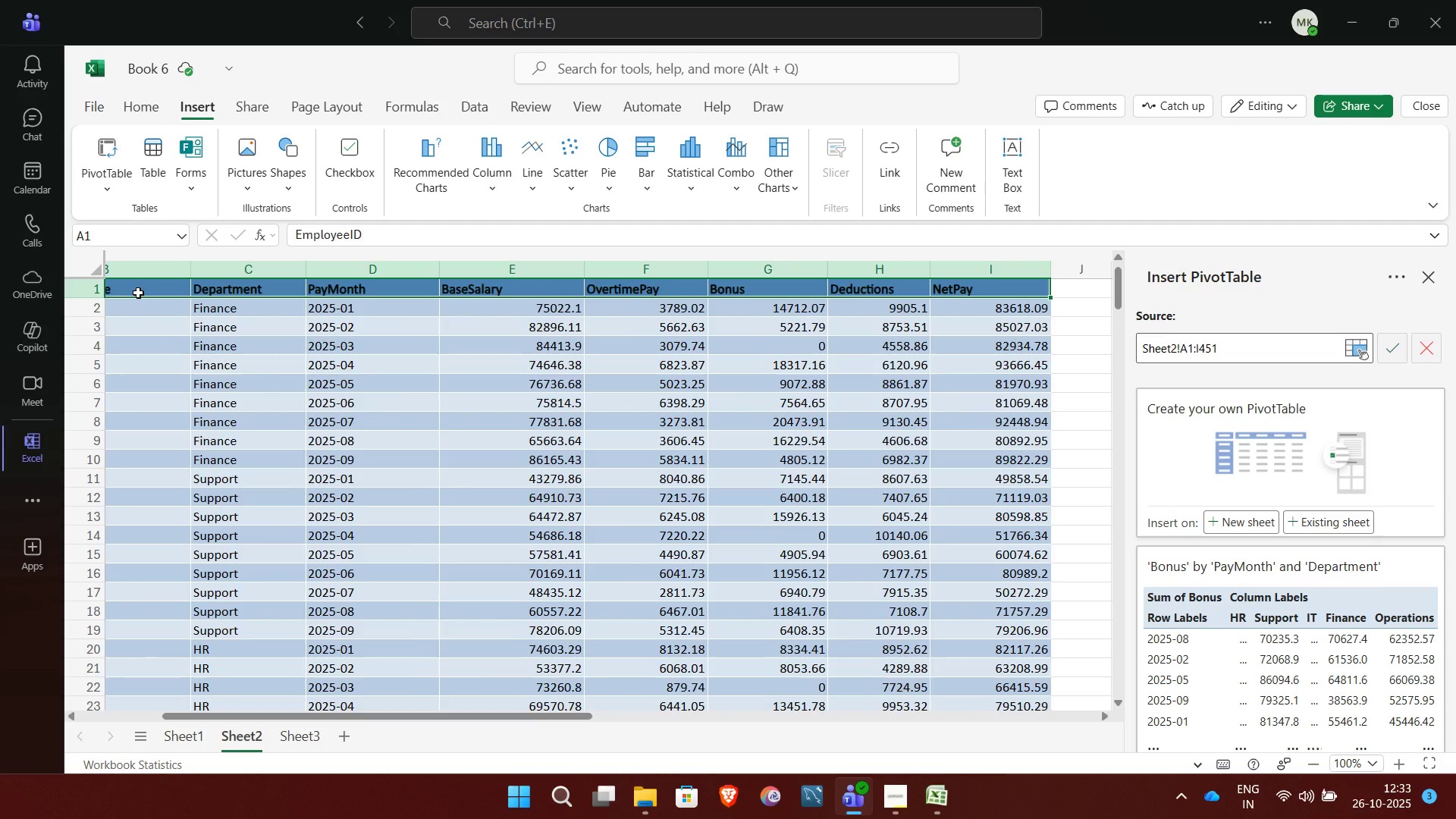 
key(Control+Shift+ArrowDown)
 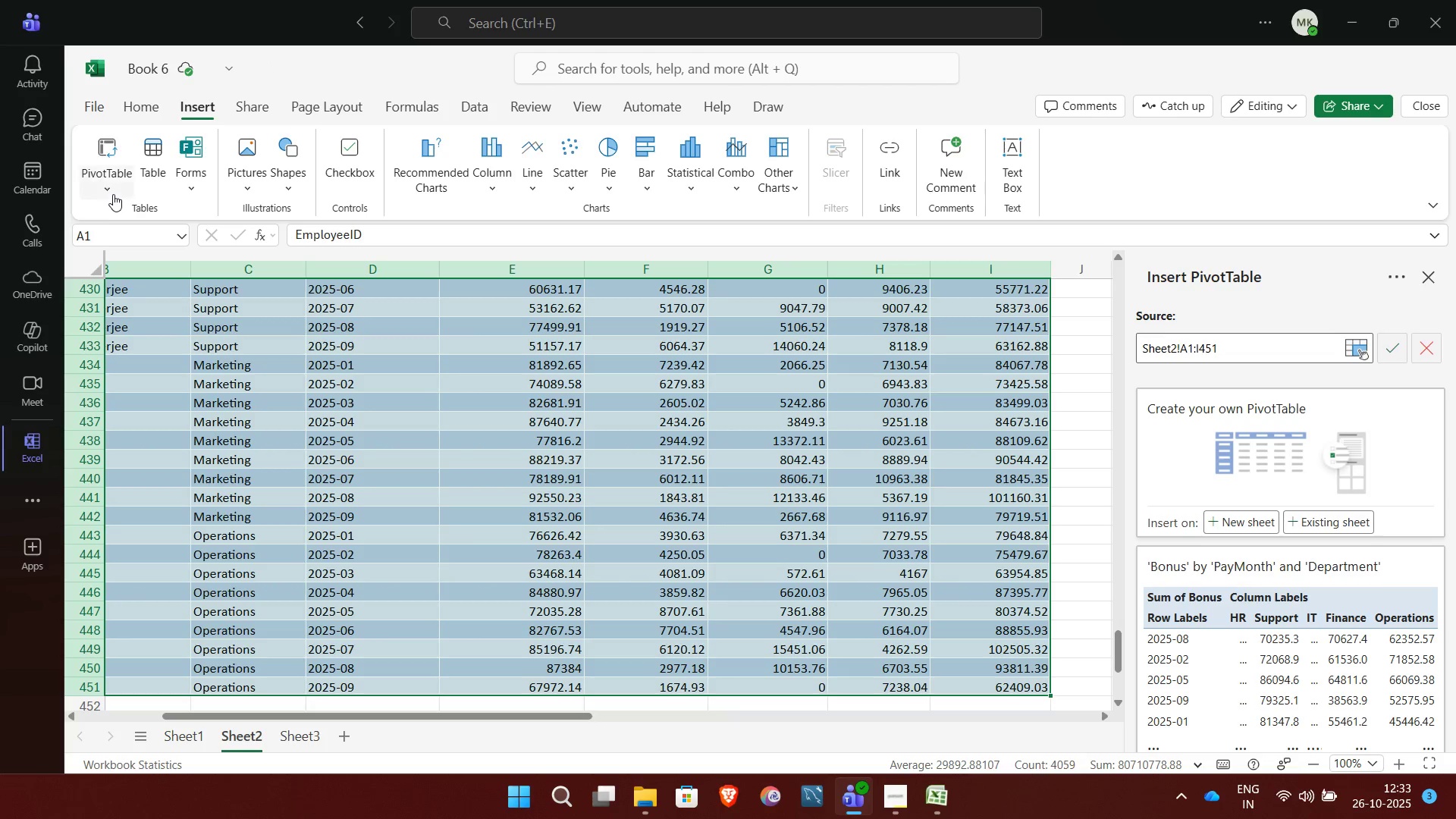 
left_click([112, 194])
 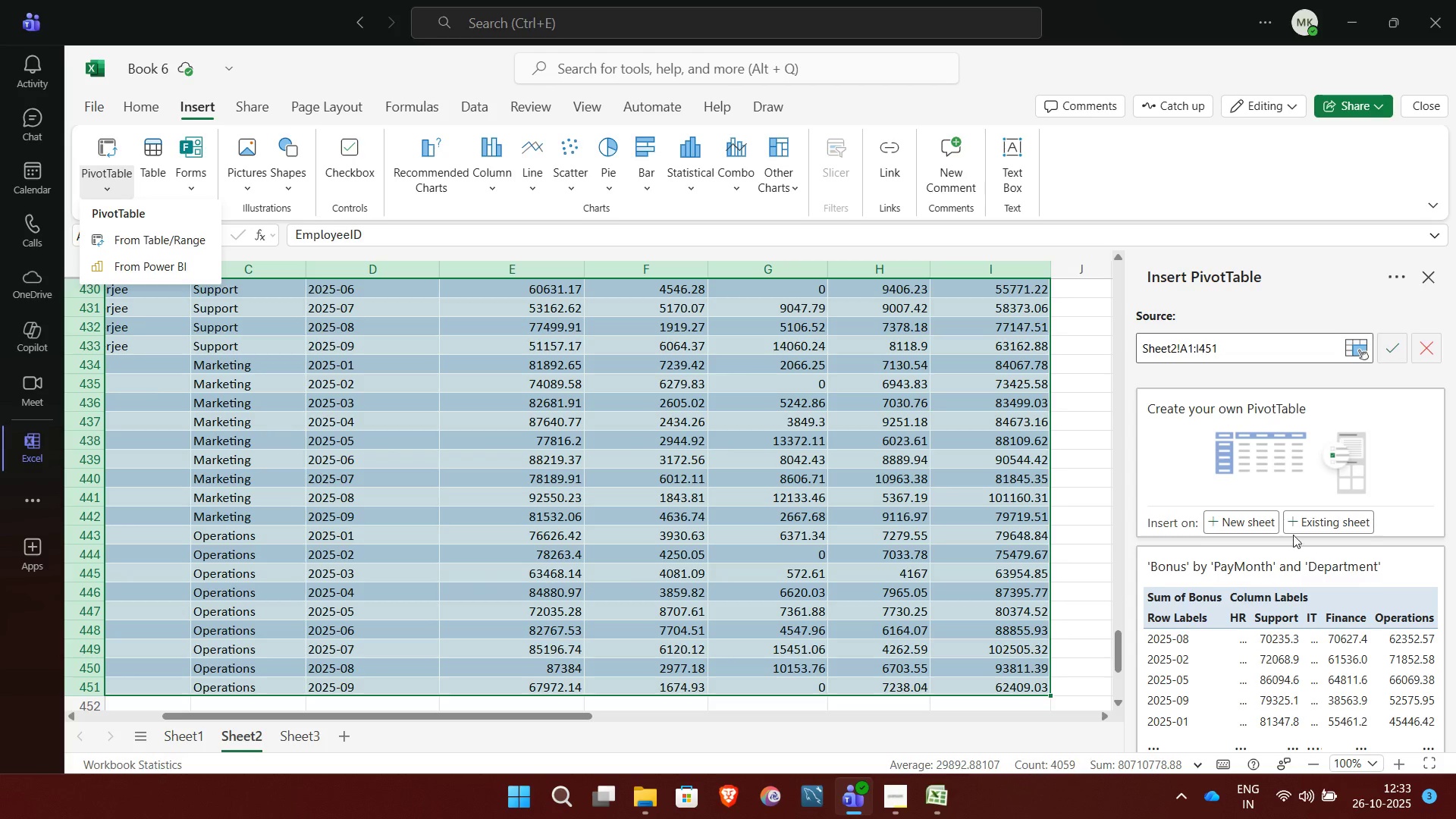 
left_click([1254, 517])
 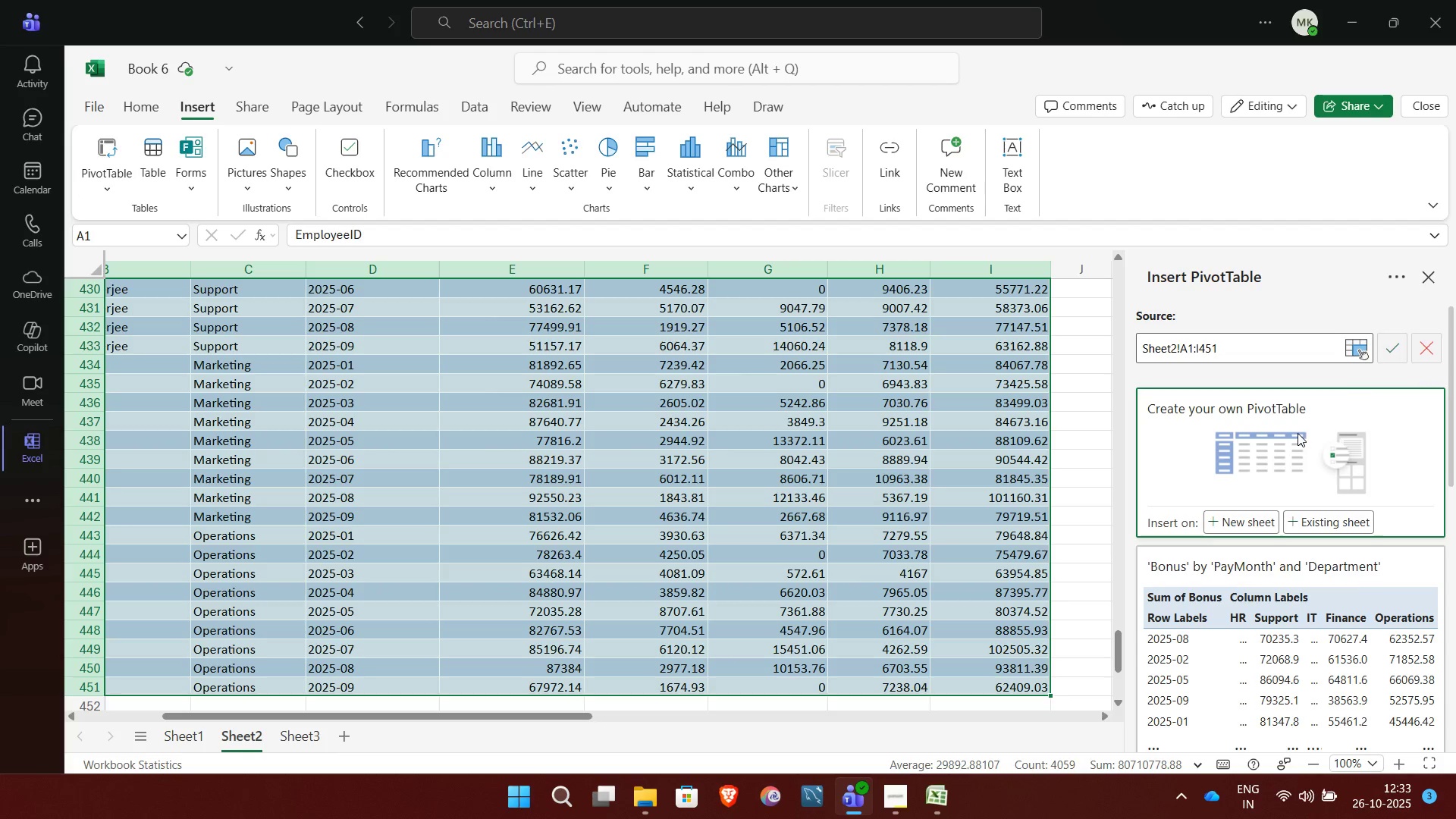 
wait(5.55)
 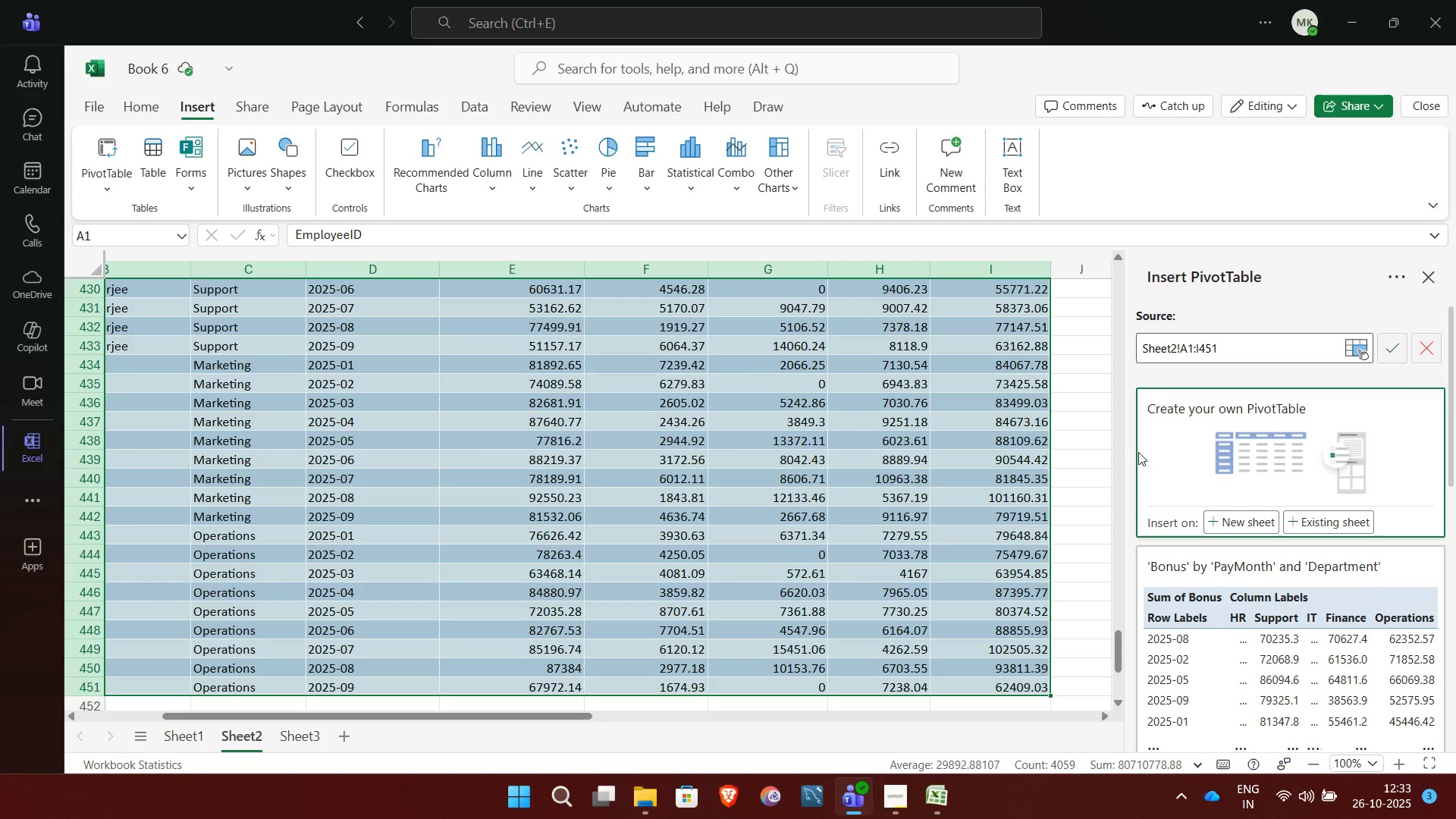 
left_click([1434, 279])
 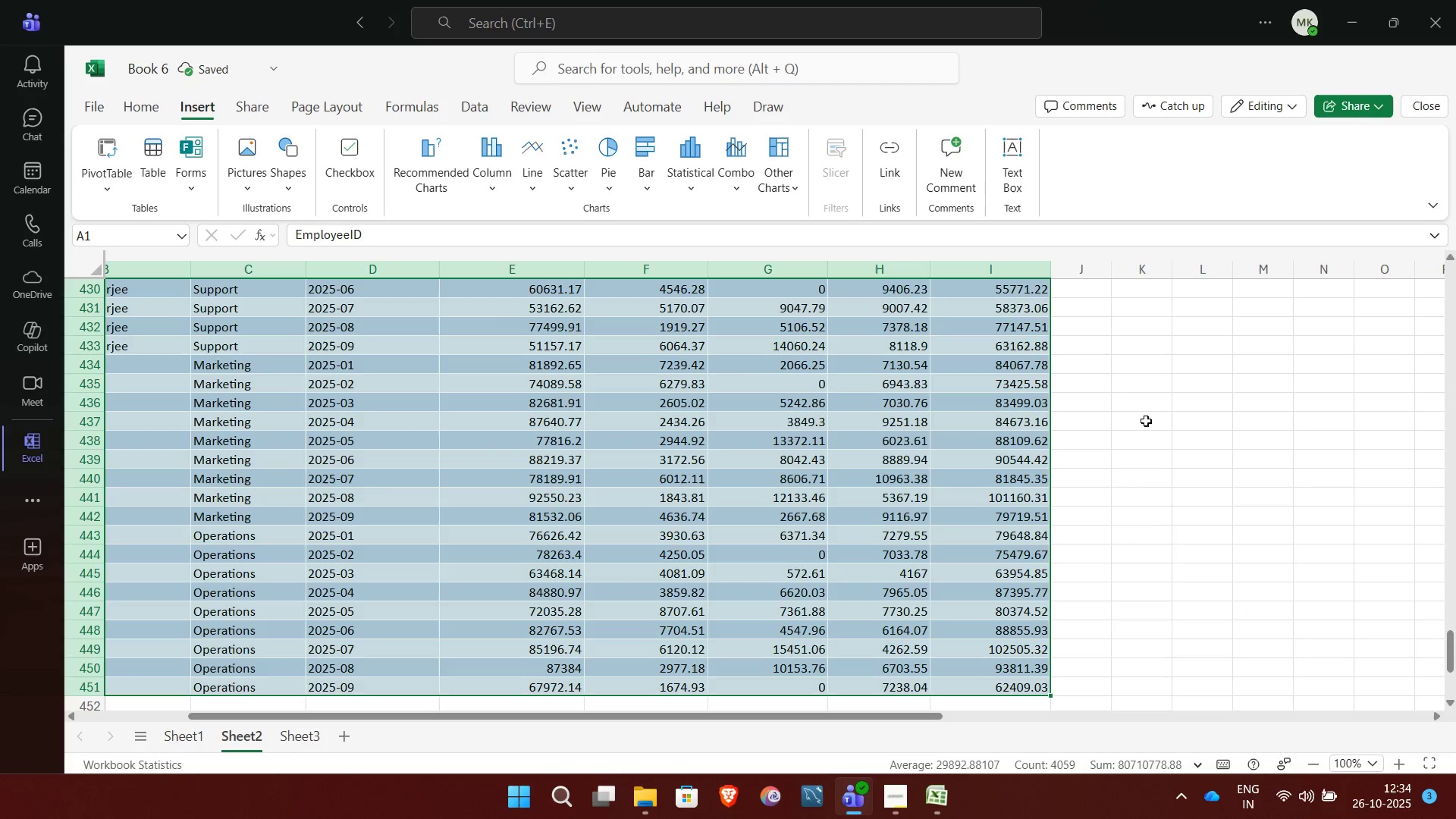 
left_click([1146, 421])
 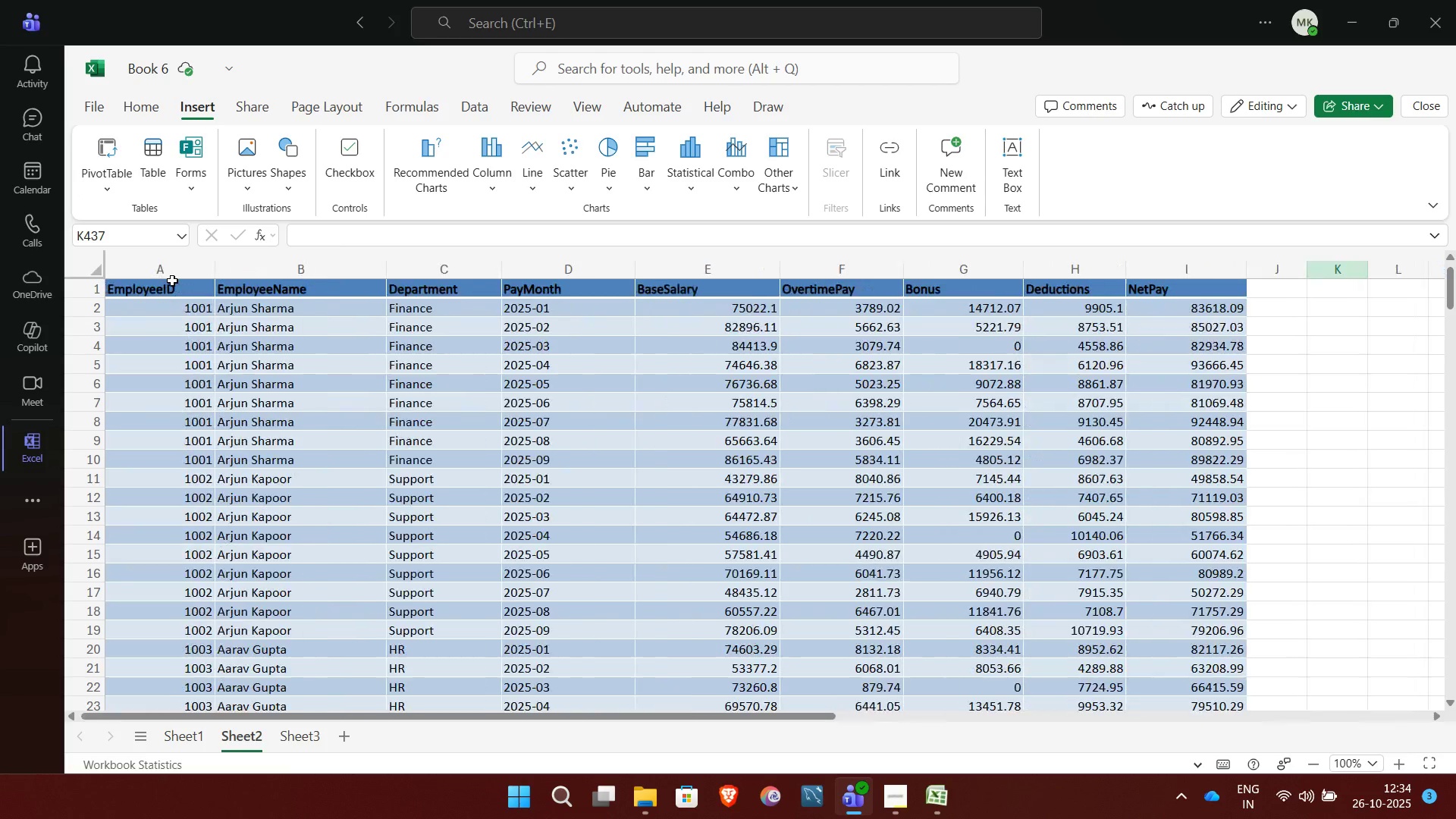 
left_click([151, 272])
 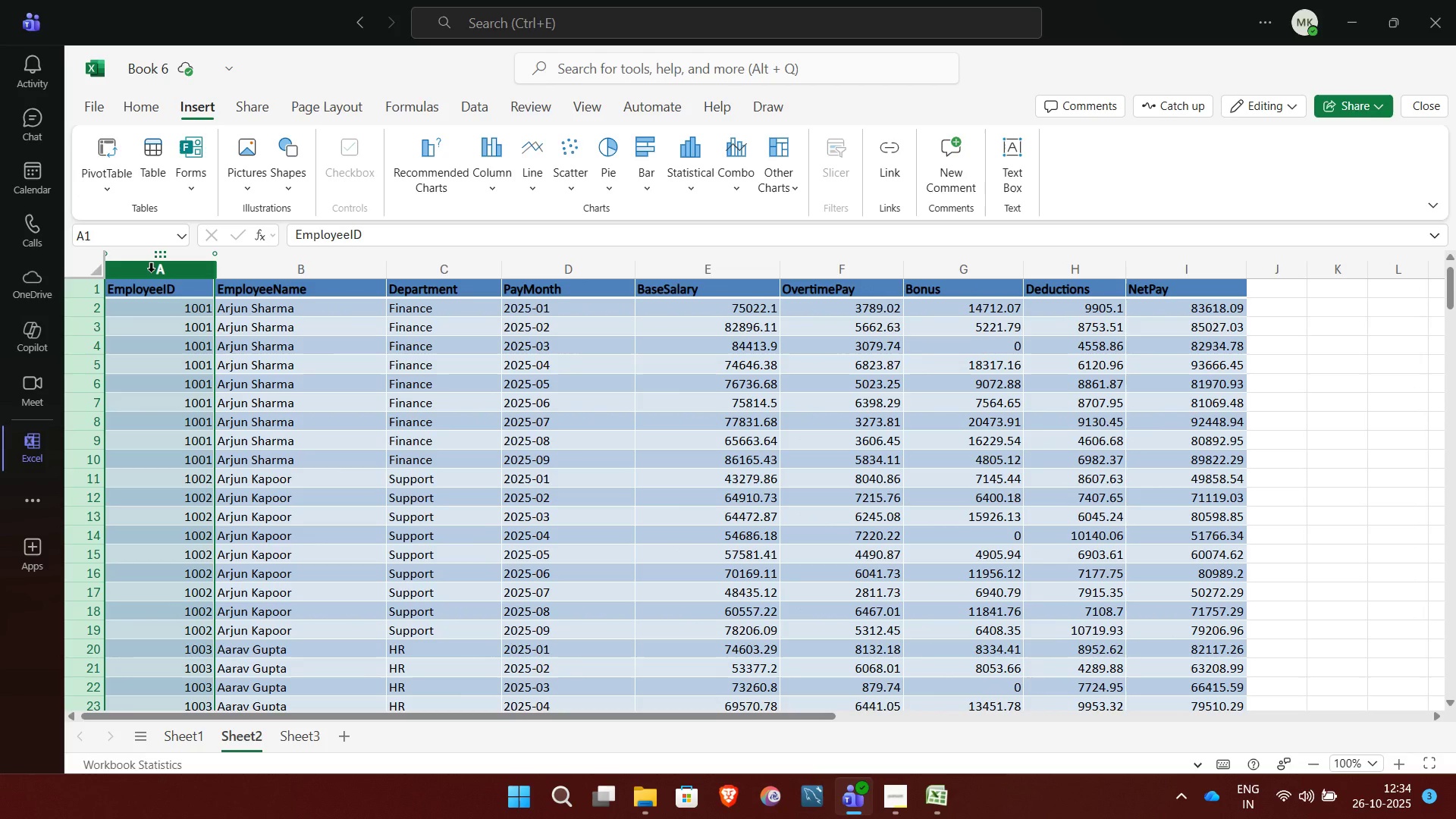 
key(Shift+ArrowRight)
 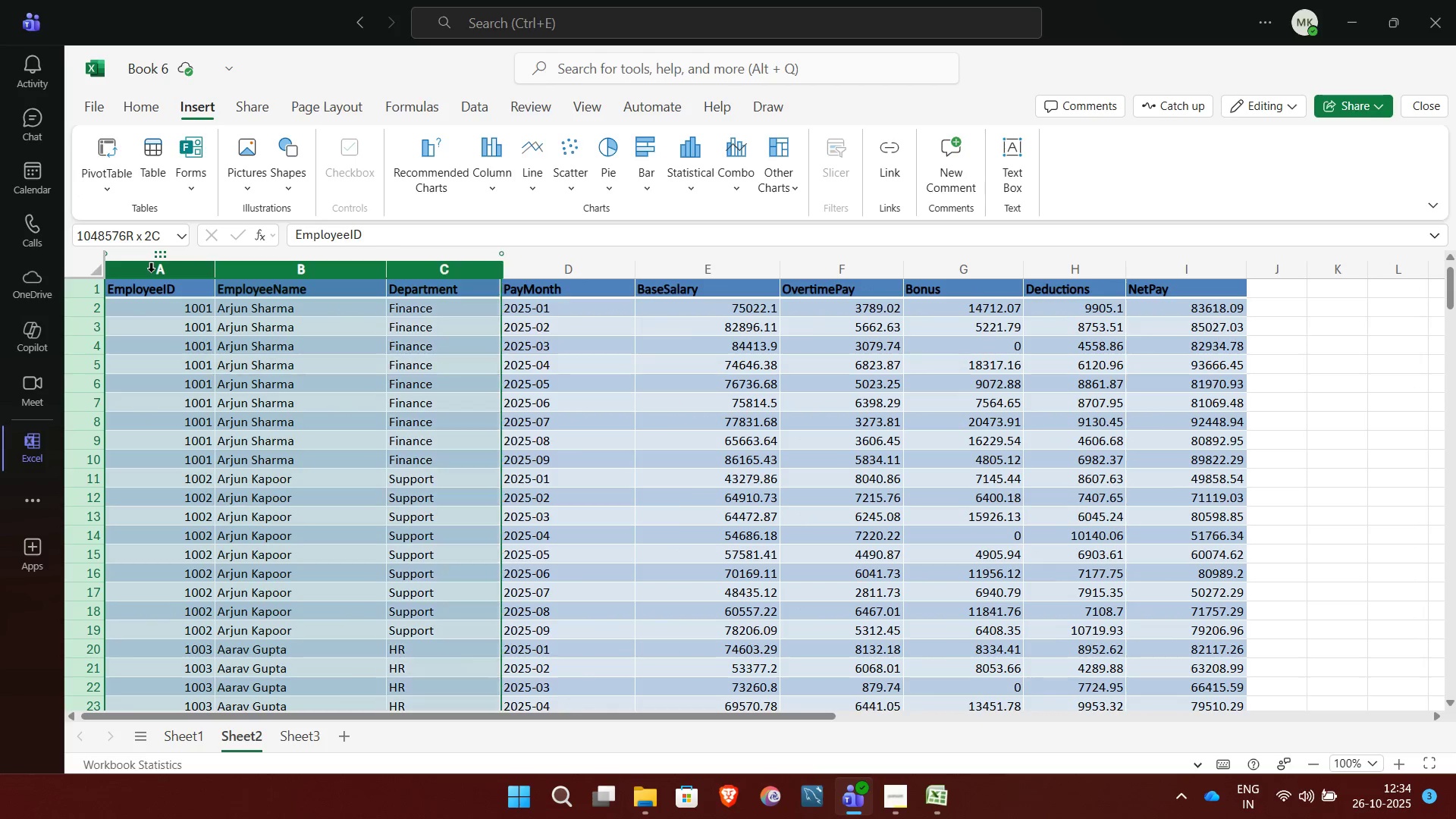 
key(Shift+ArrowRight)
 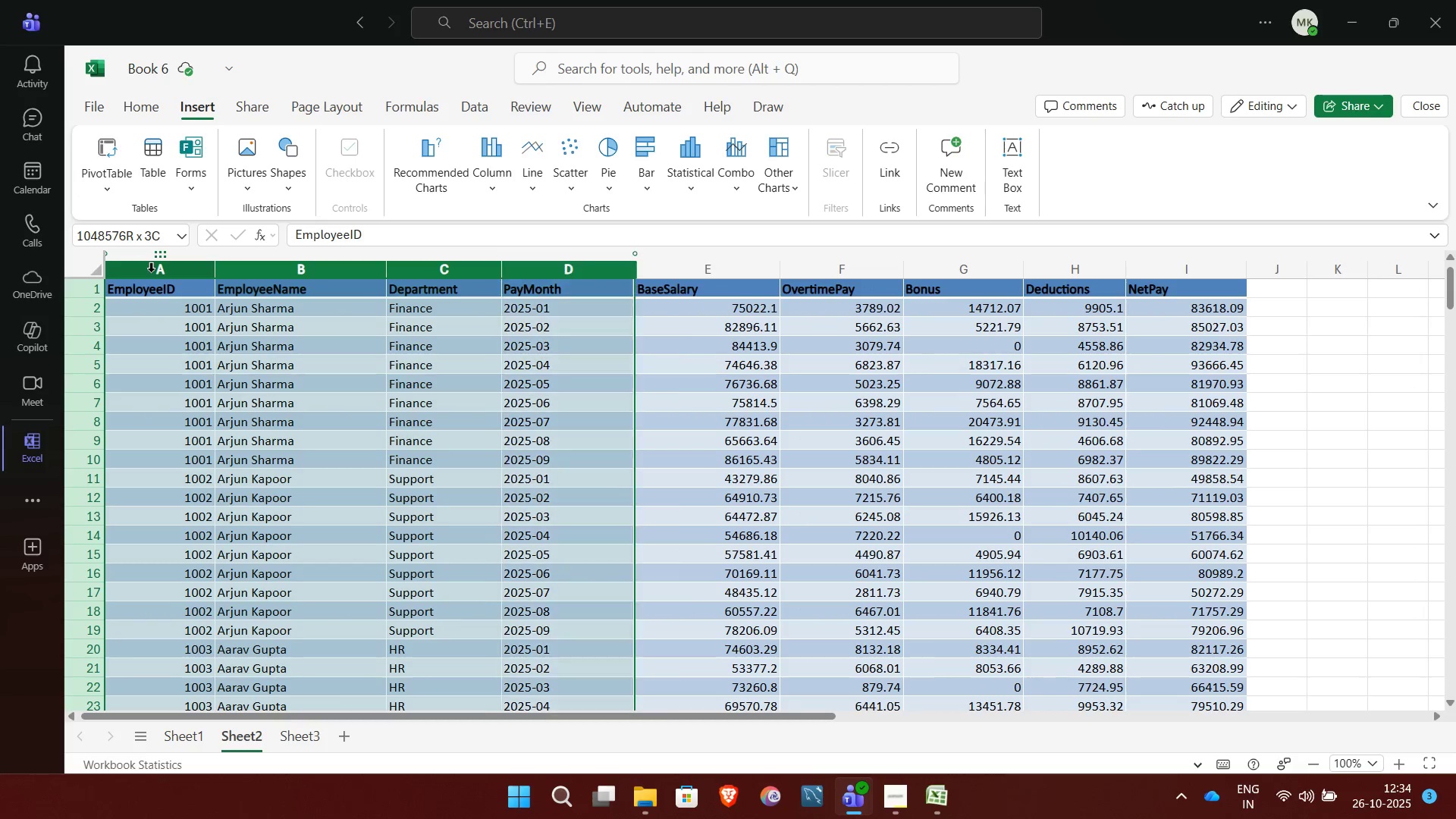 
key(Shift+ArrowRight)
 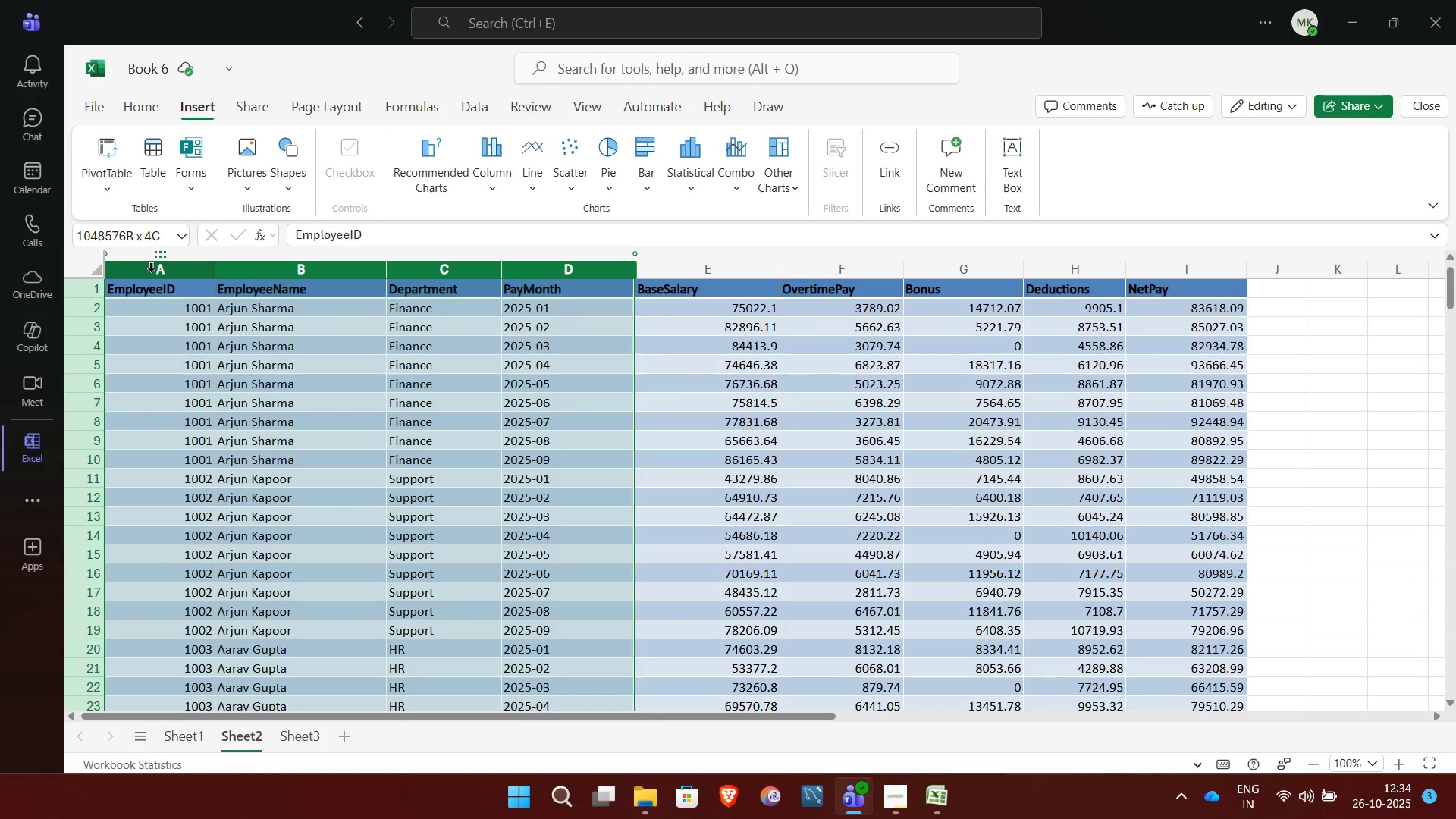 
key(Shift+ArrowRight)
 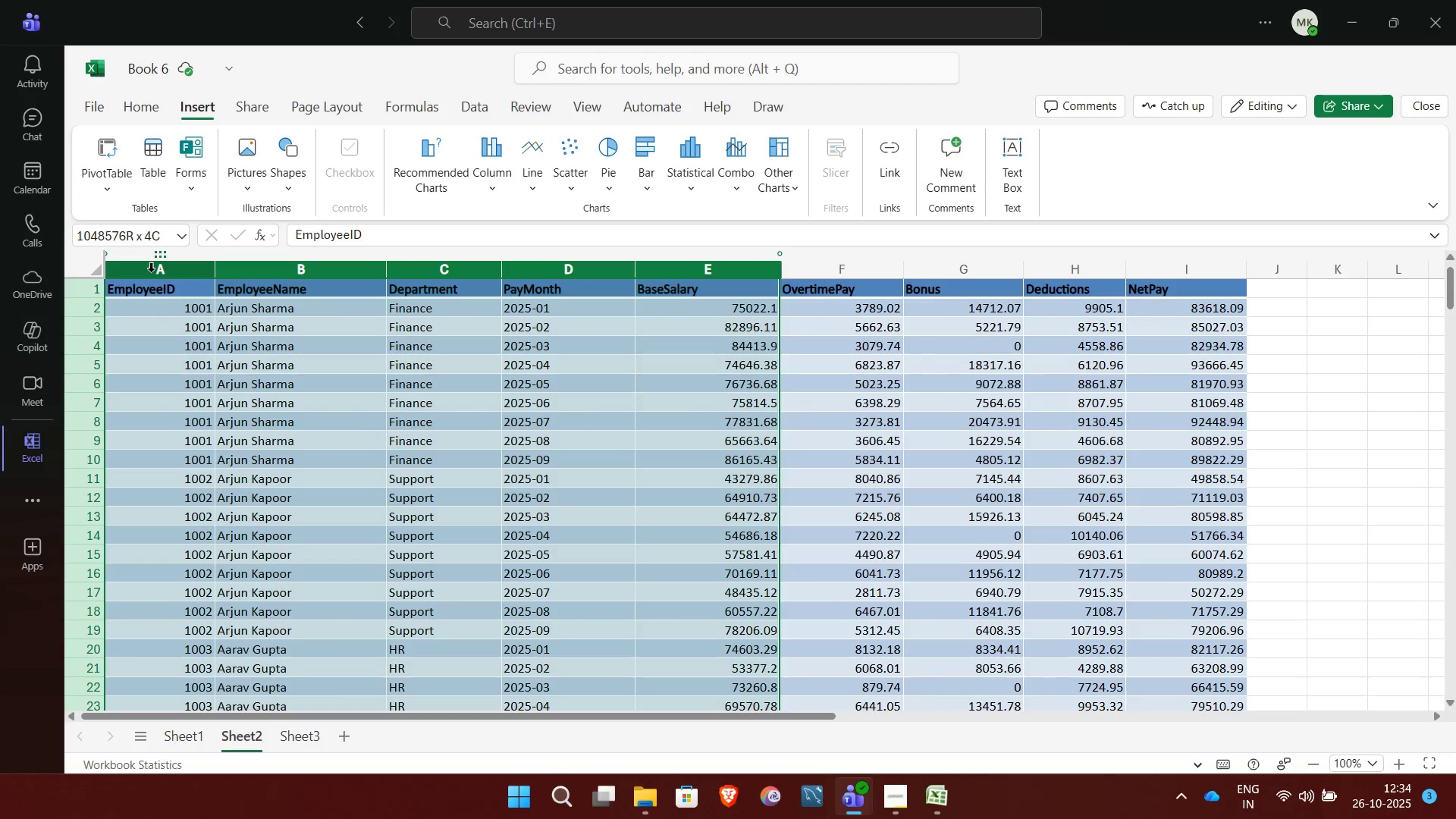 
key(Shift+ArrowRight)
 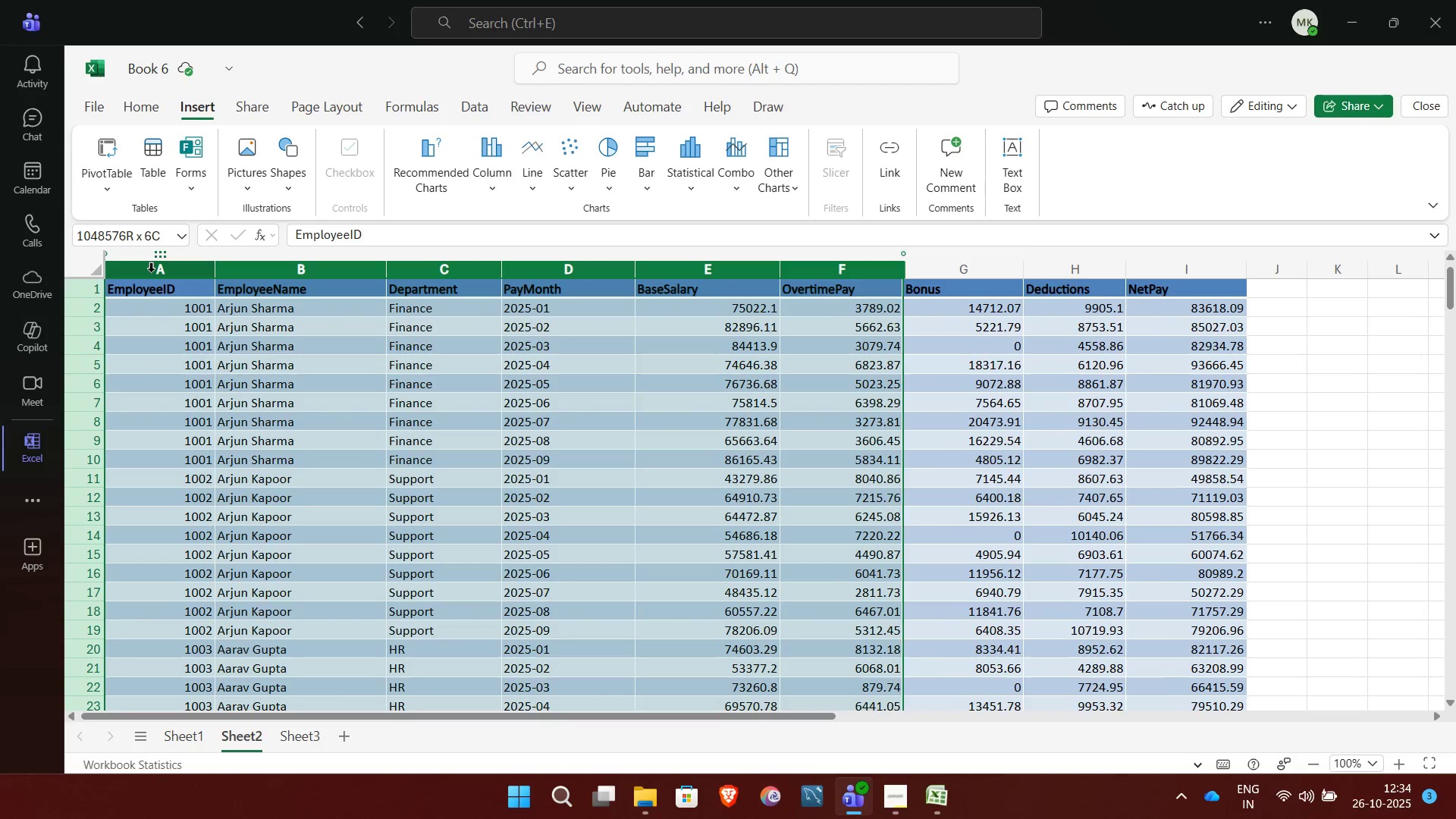 
key(Shift+ArrowRight)
 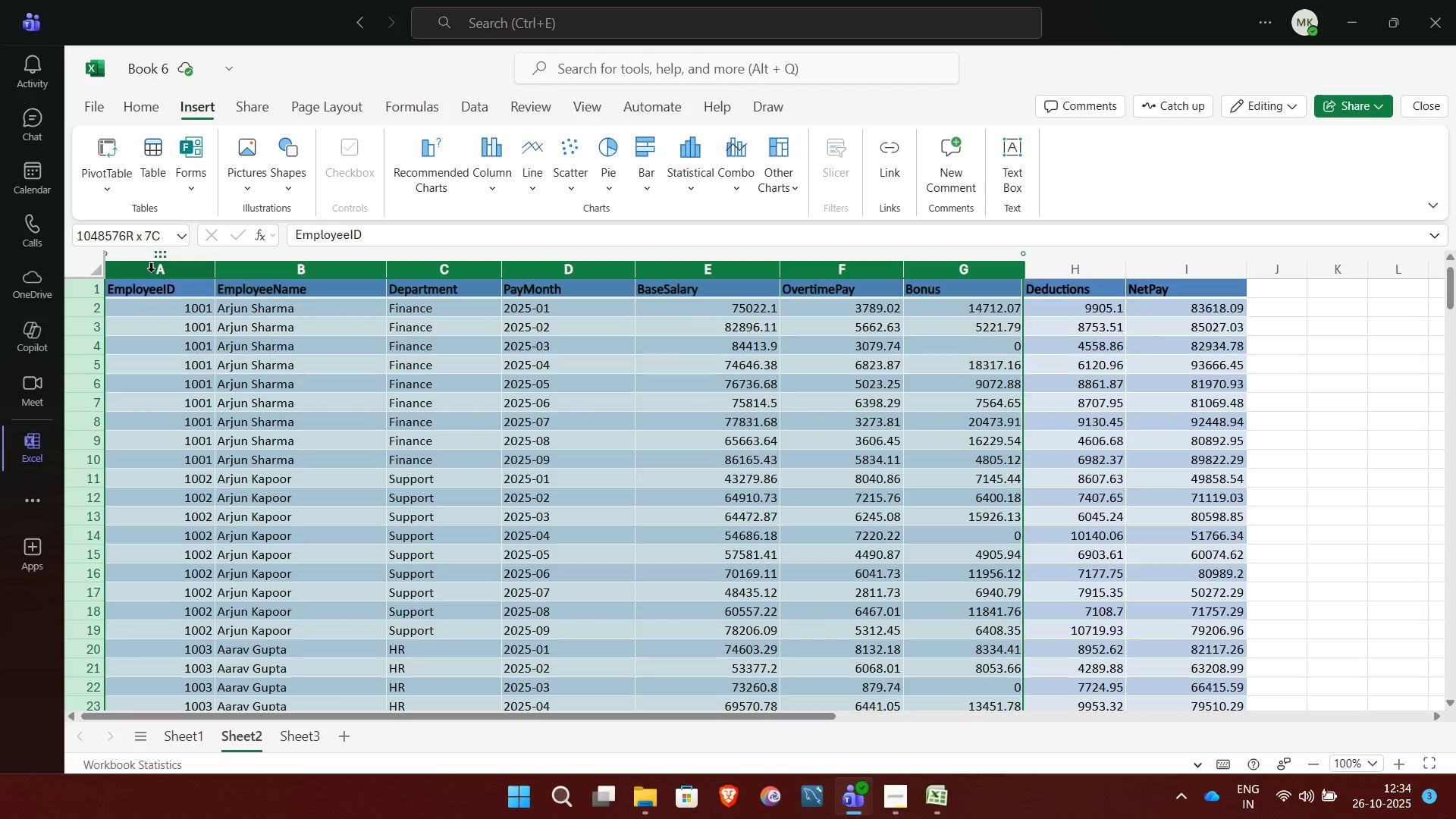 
key(Shift+ArrowRight)
 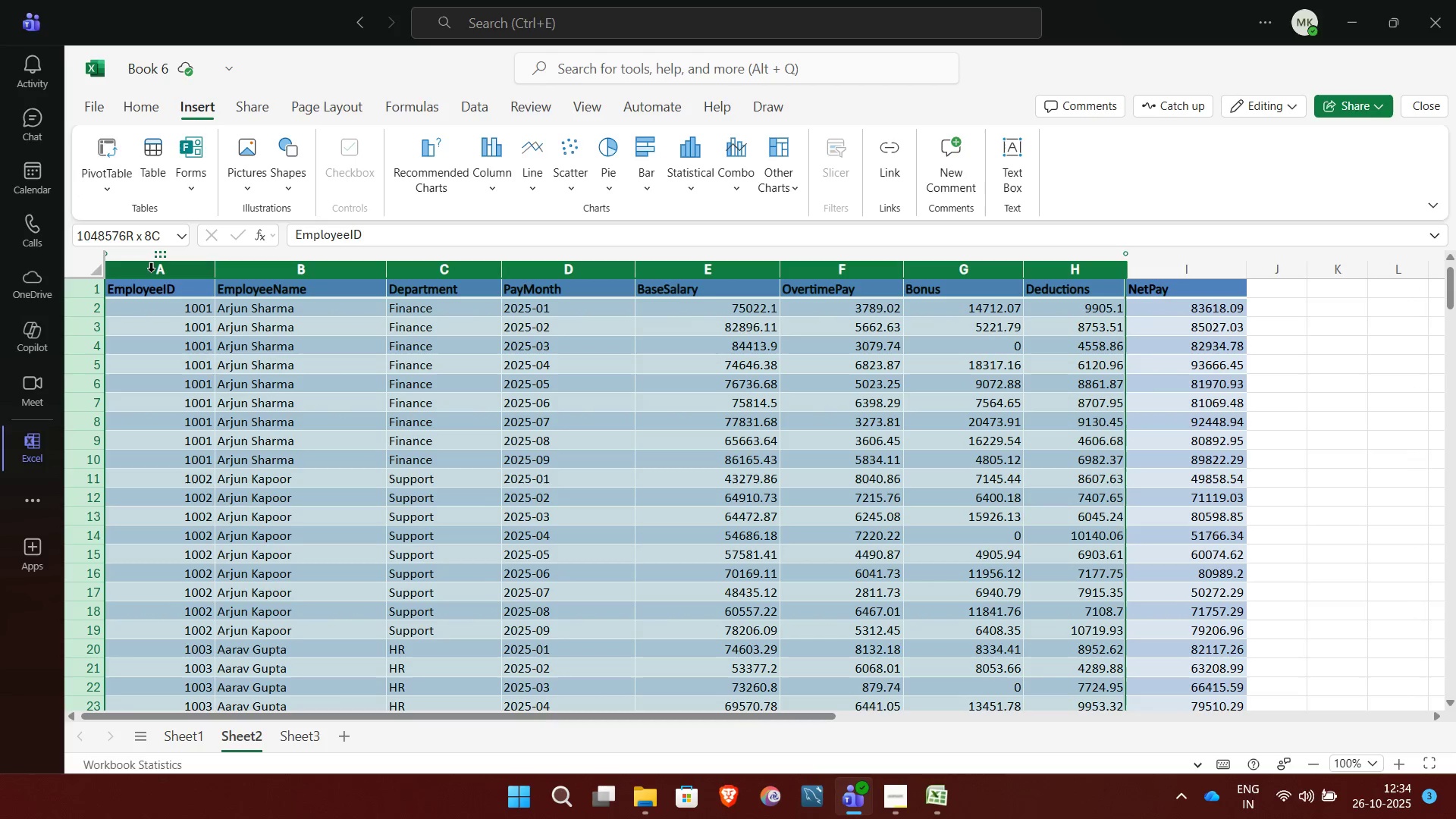 
key(Shift+ArrowRight)
 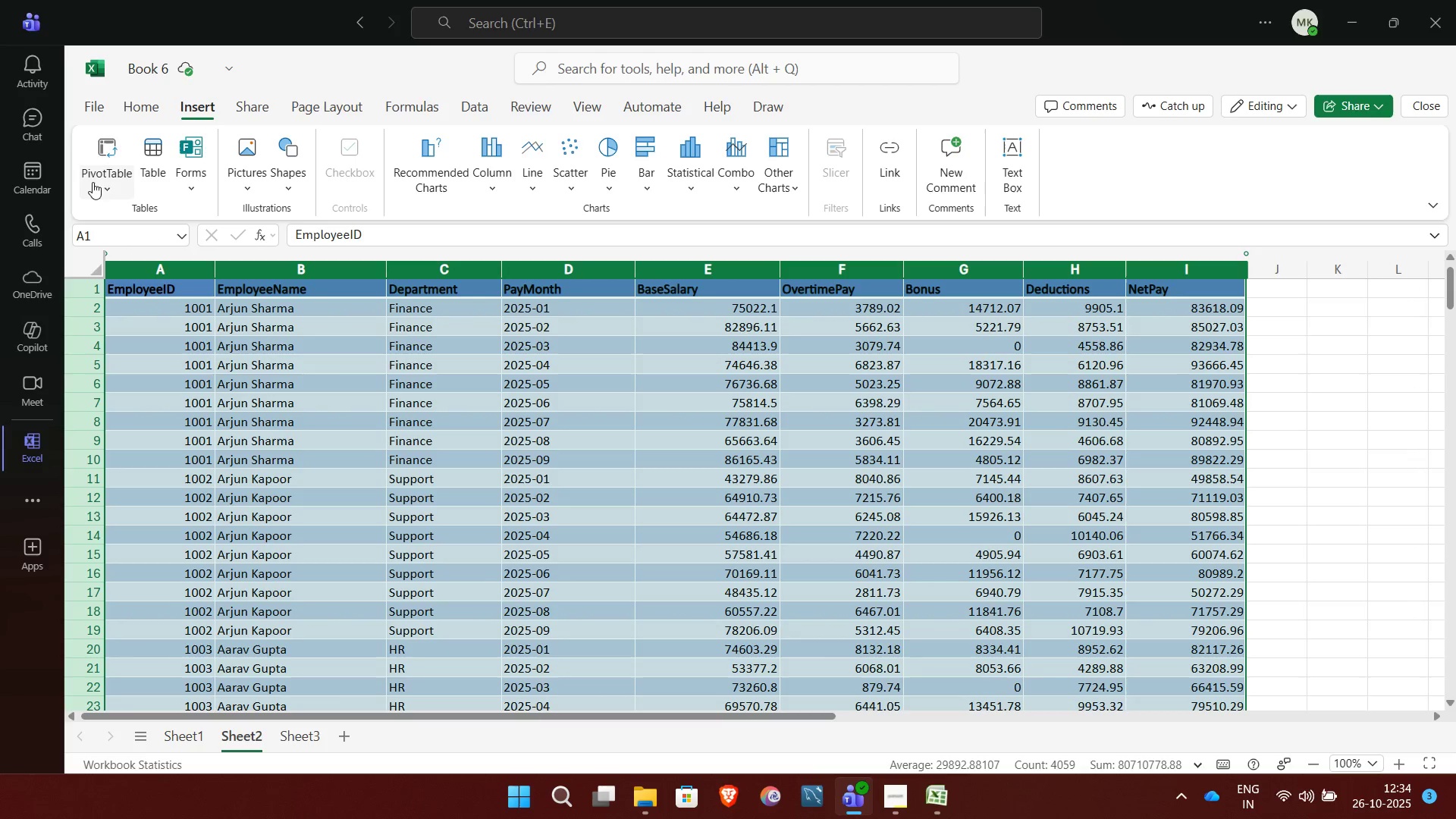 
left_click([103, 187])
 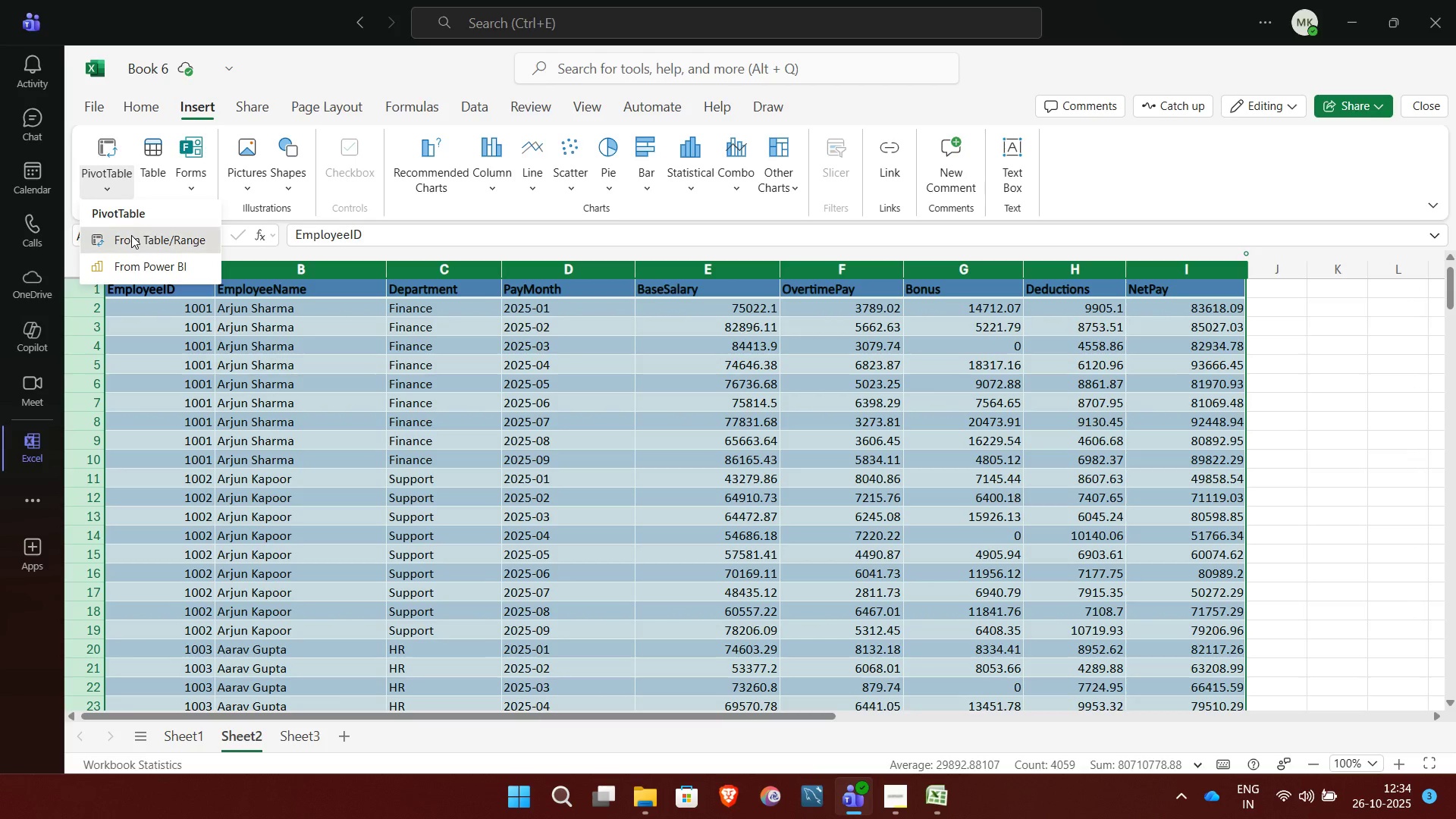 
left_click([131, 235])
 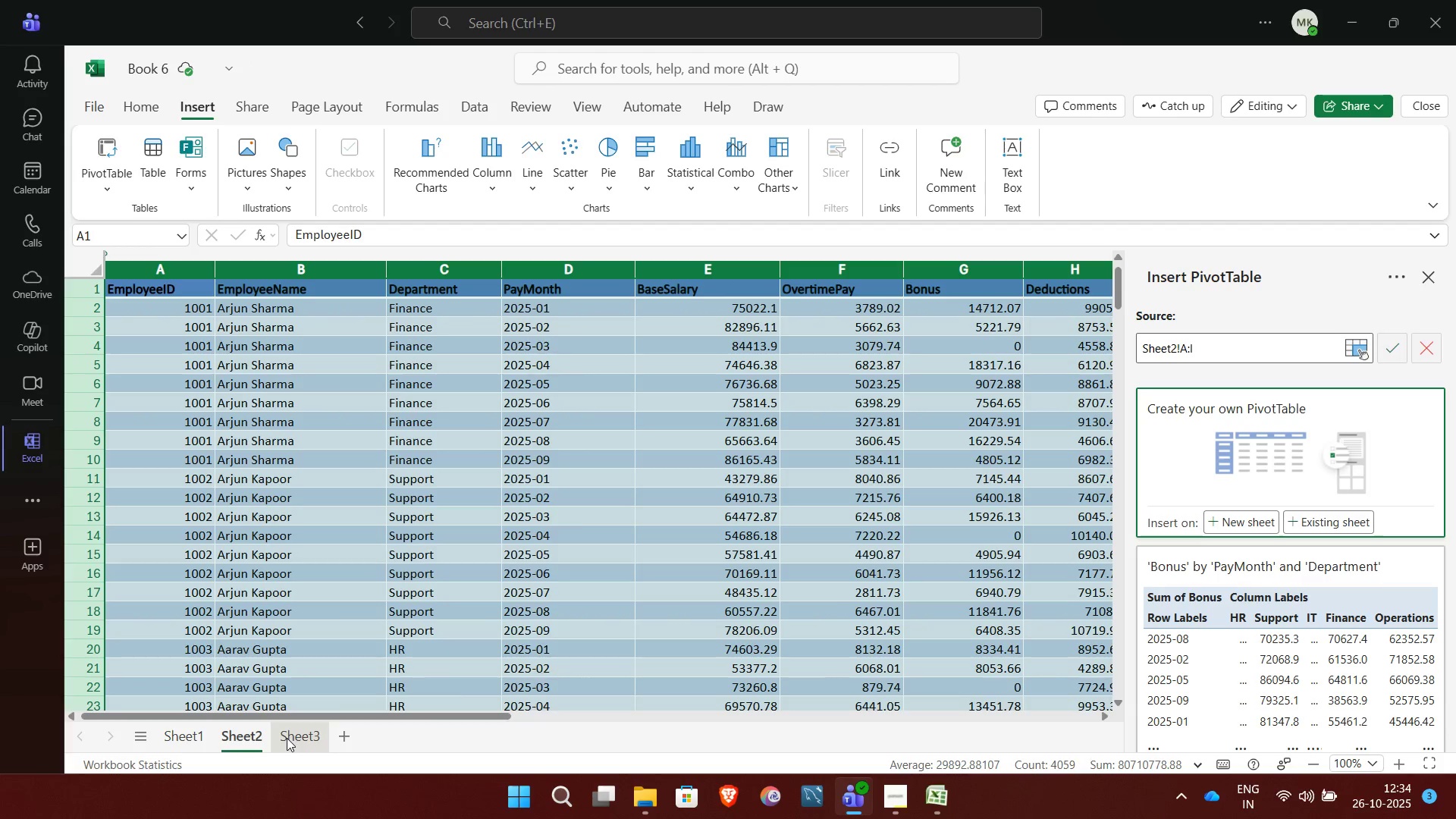 
wait(6.99)
 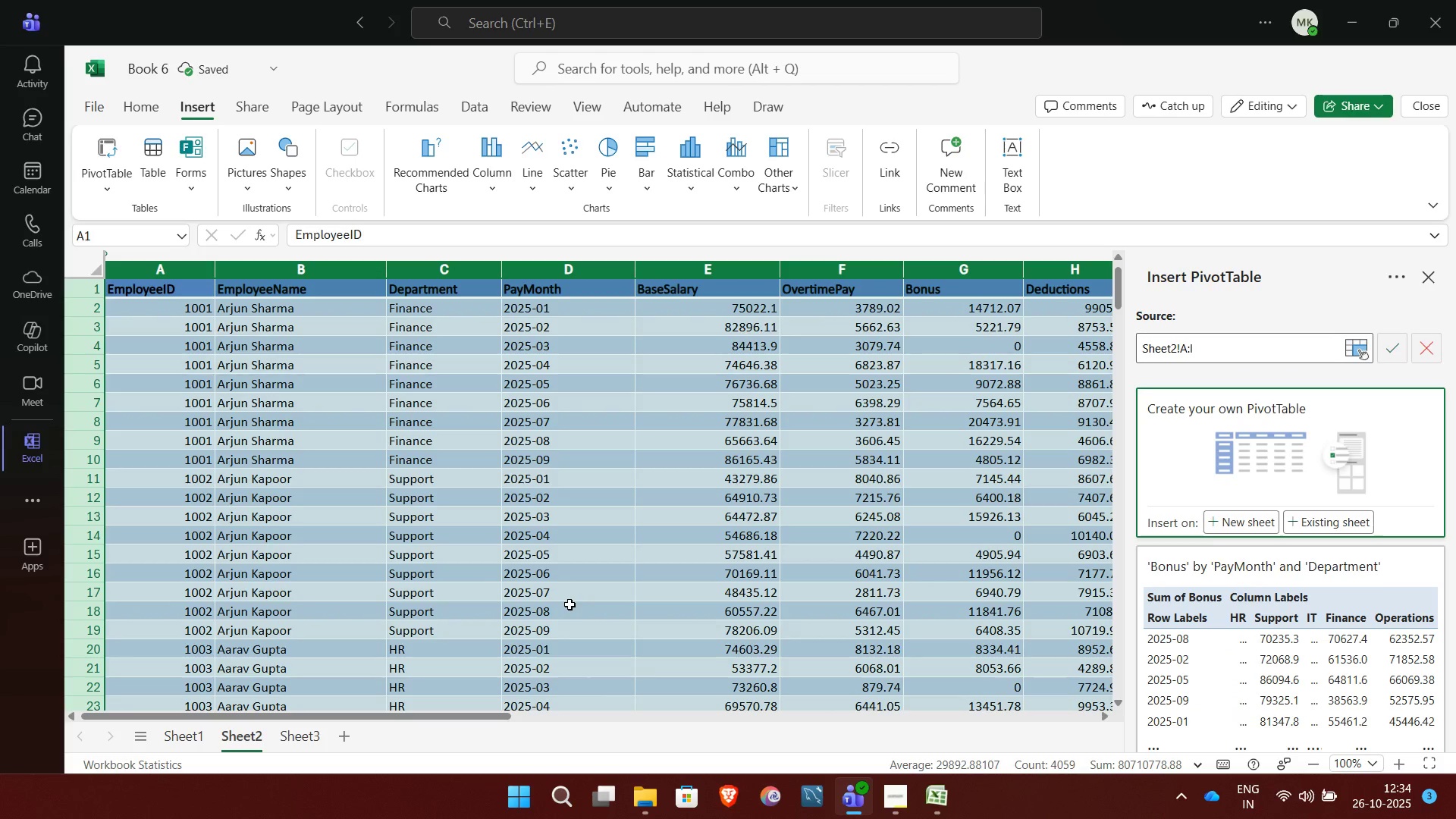 
left_click([1253, 516])
 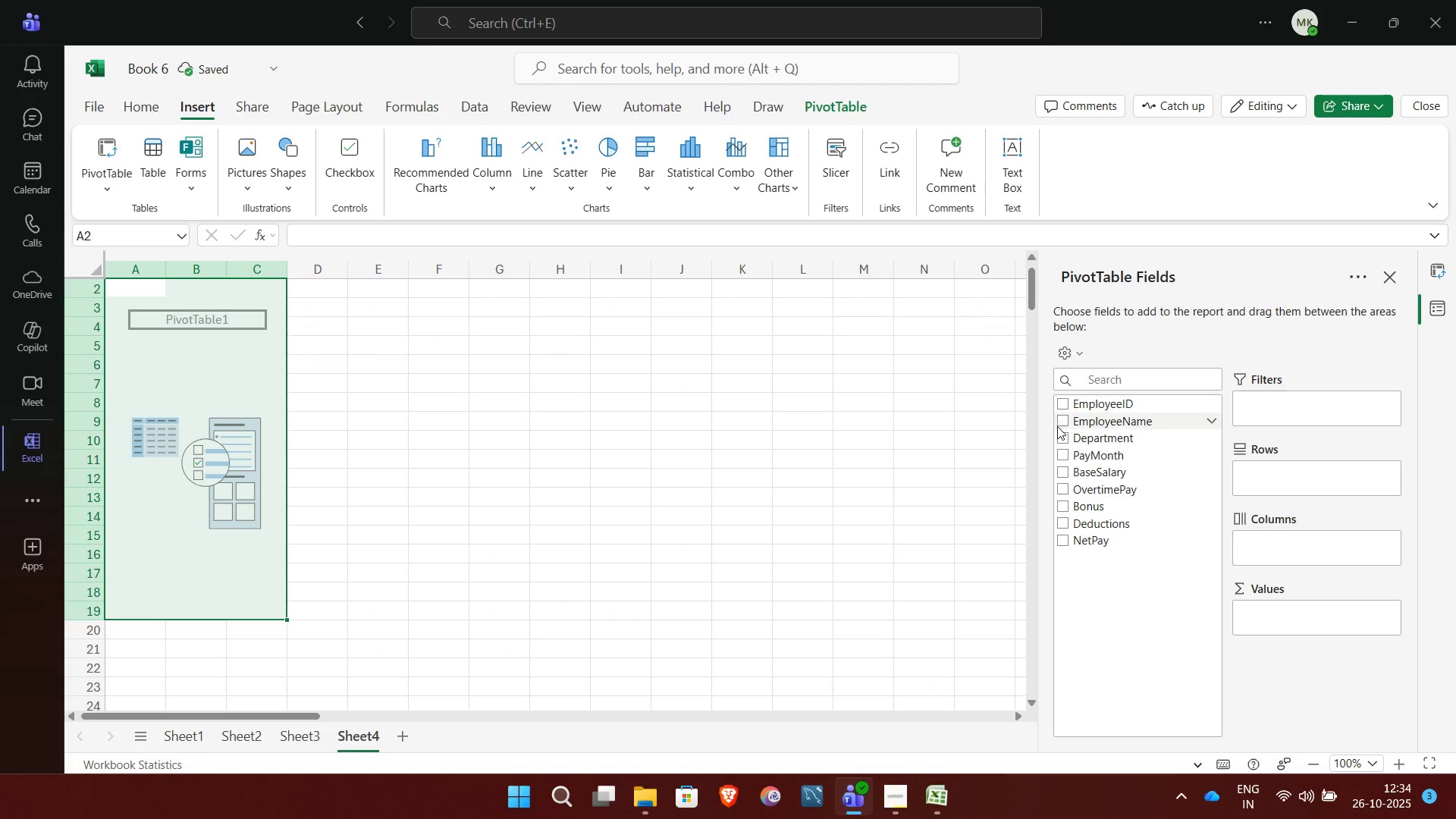 
left_click([1061, 435])
 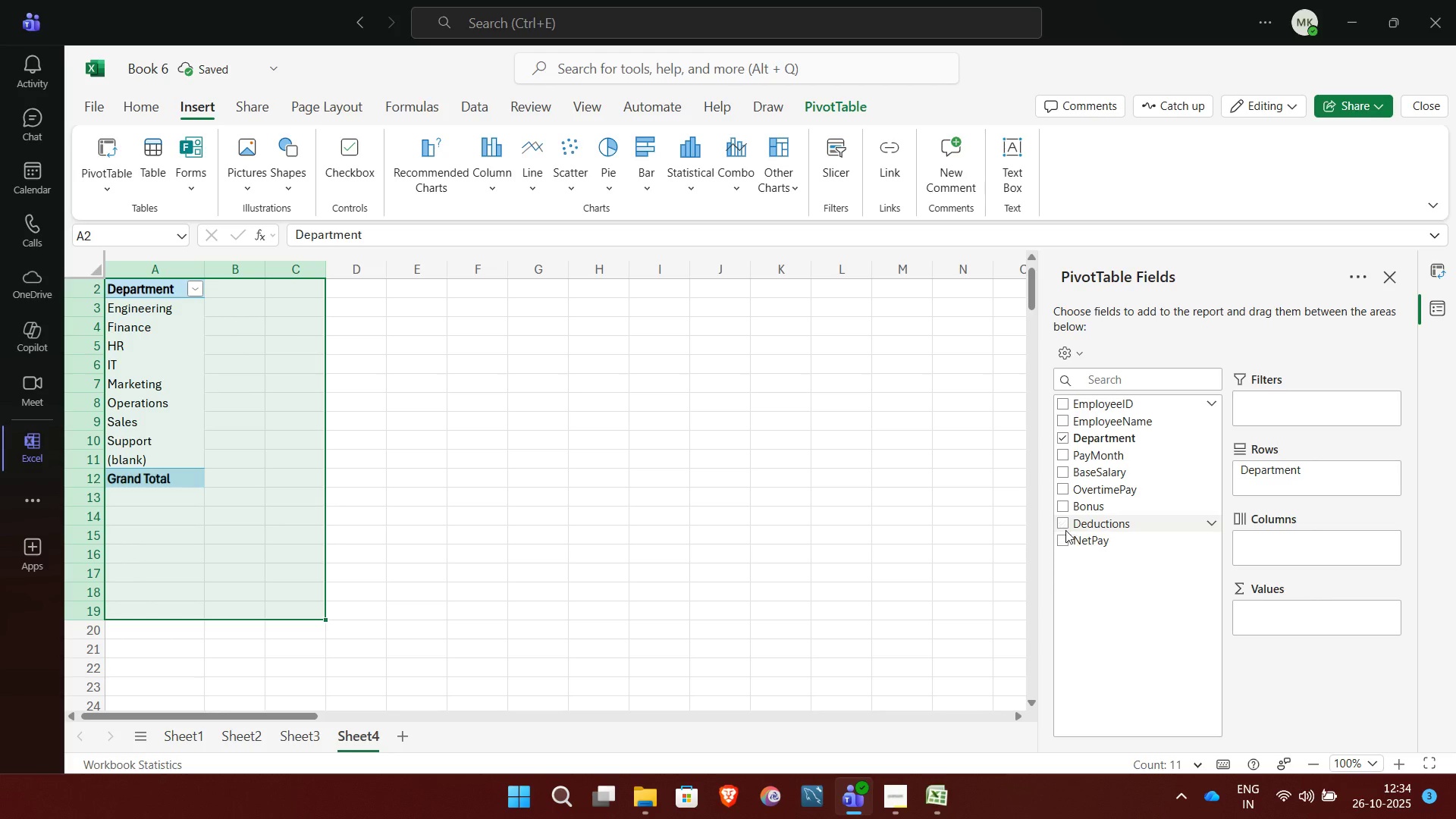 
left_click([1065, 535])
 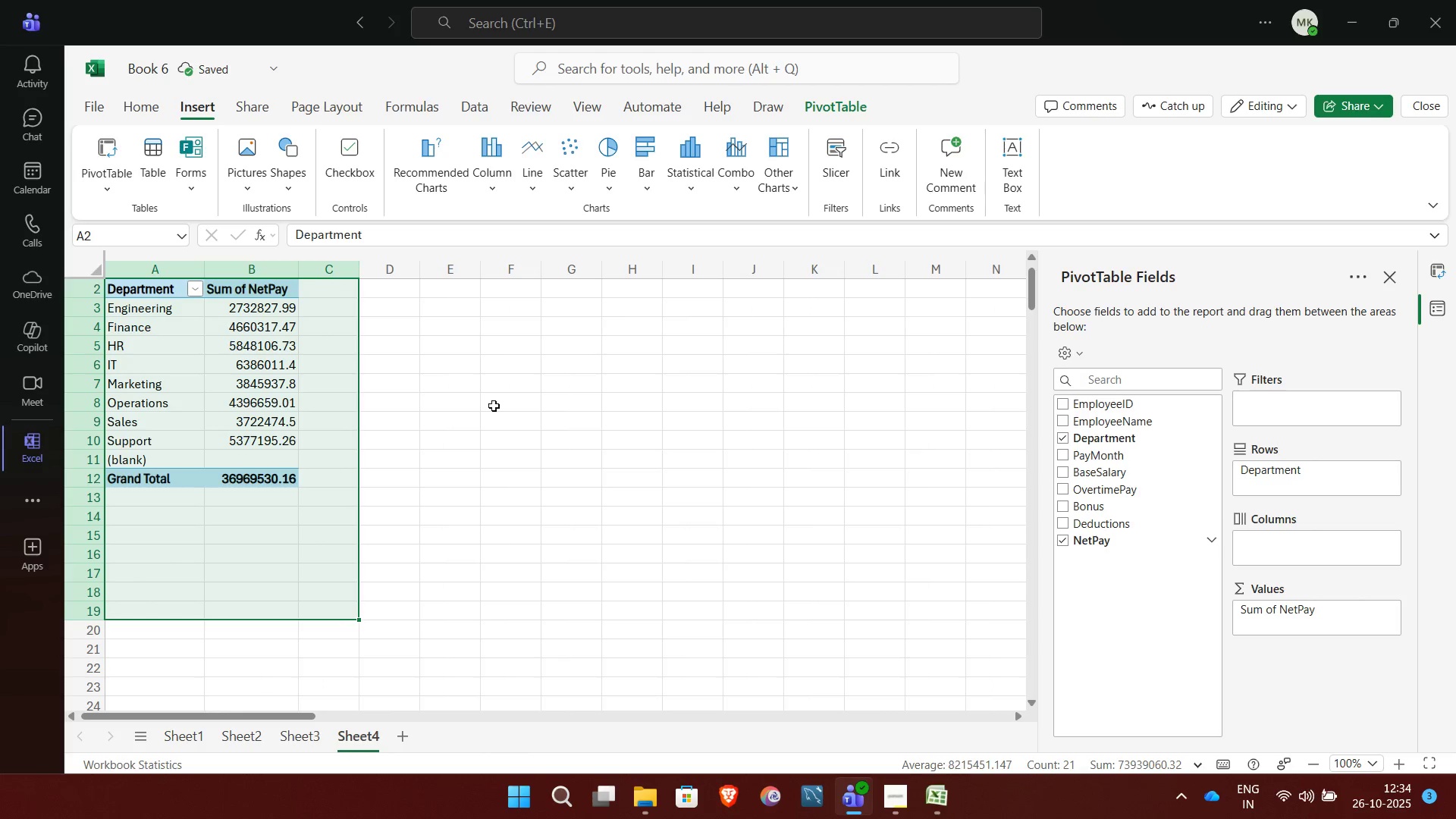 
left_click([466, 397])
 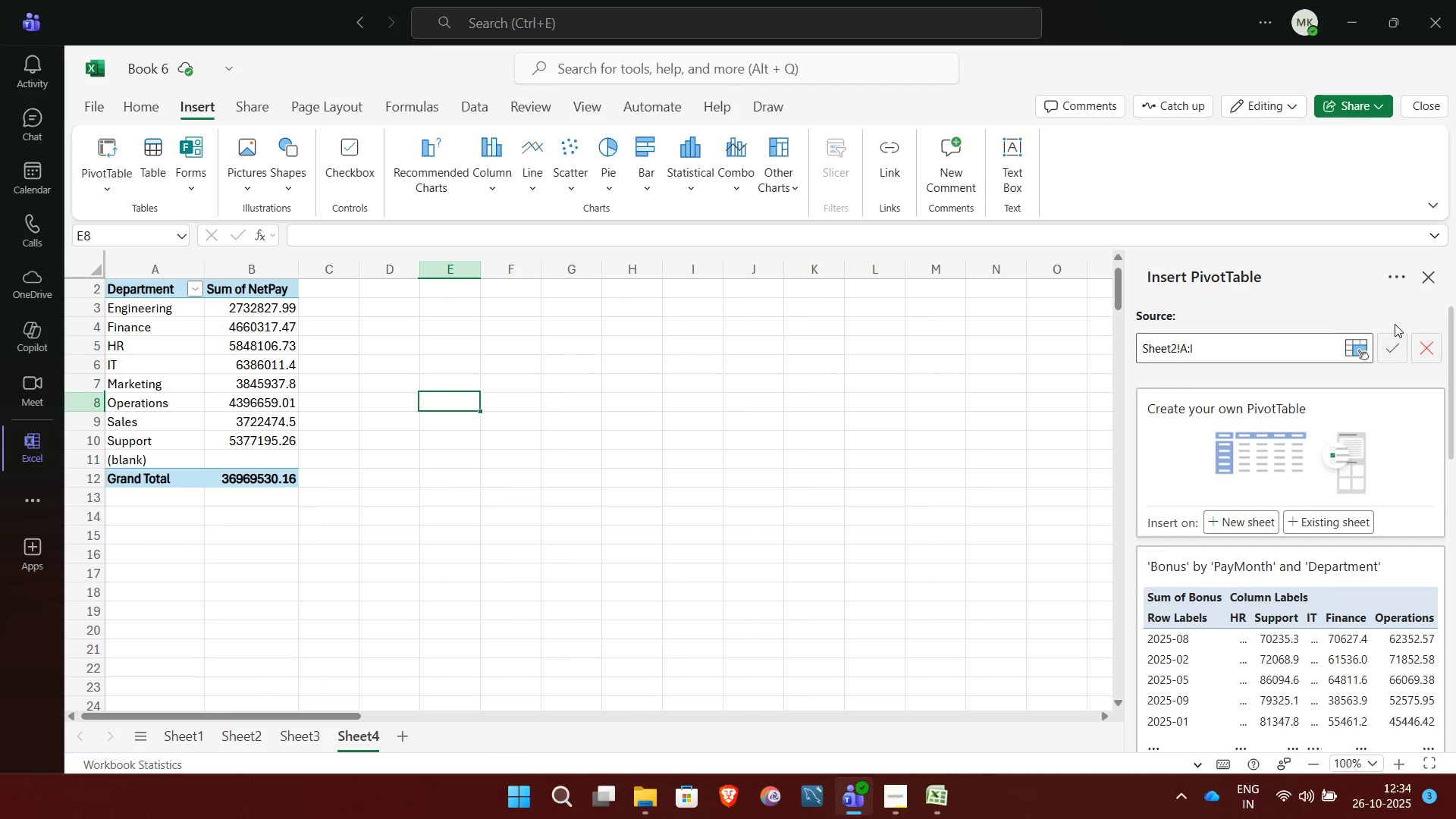 
left_click([1425, 270])
 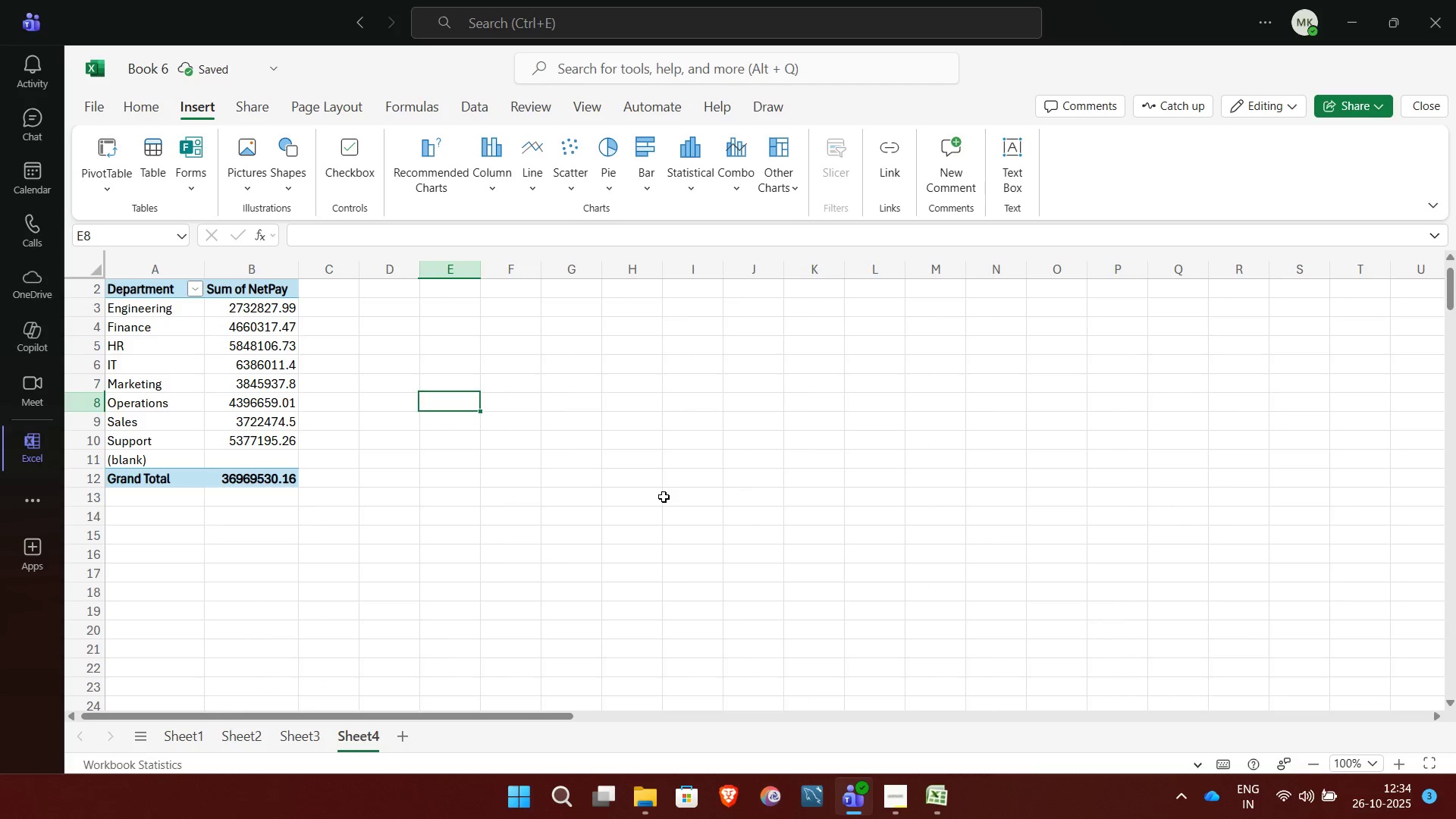 
left_click([664, 497])
 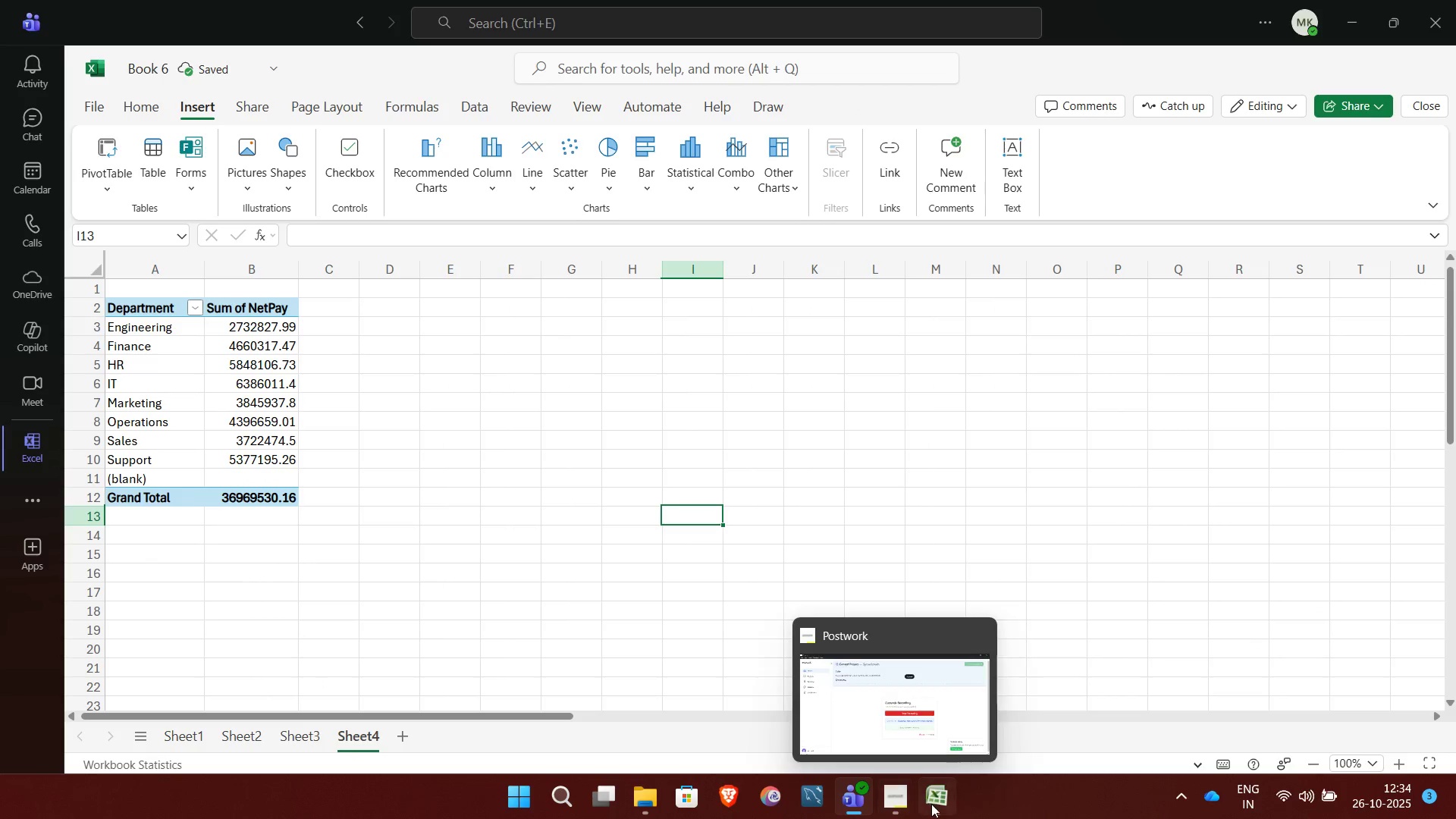 
left_click([932, 805])
 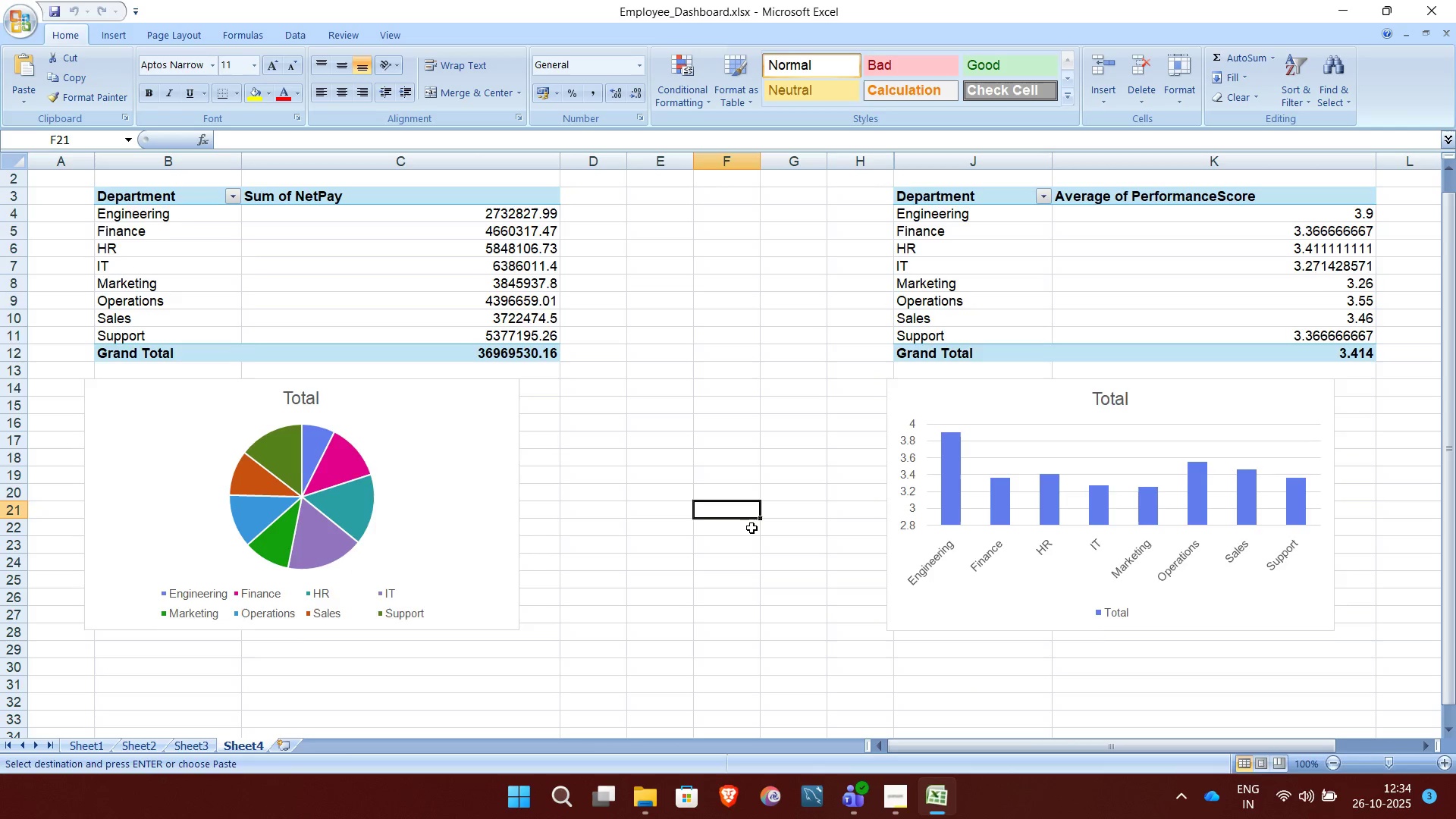 
scroll: coordinate [752, 528], scroll_direction: up, amount: 1.0
 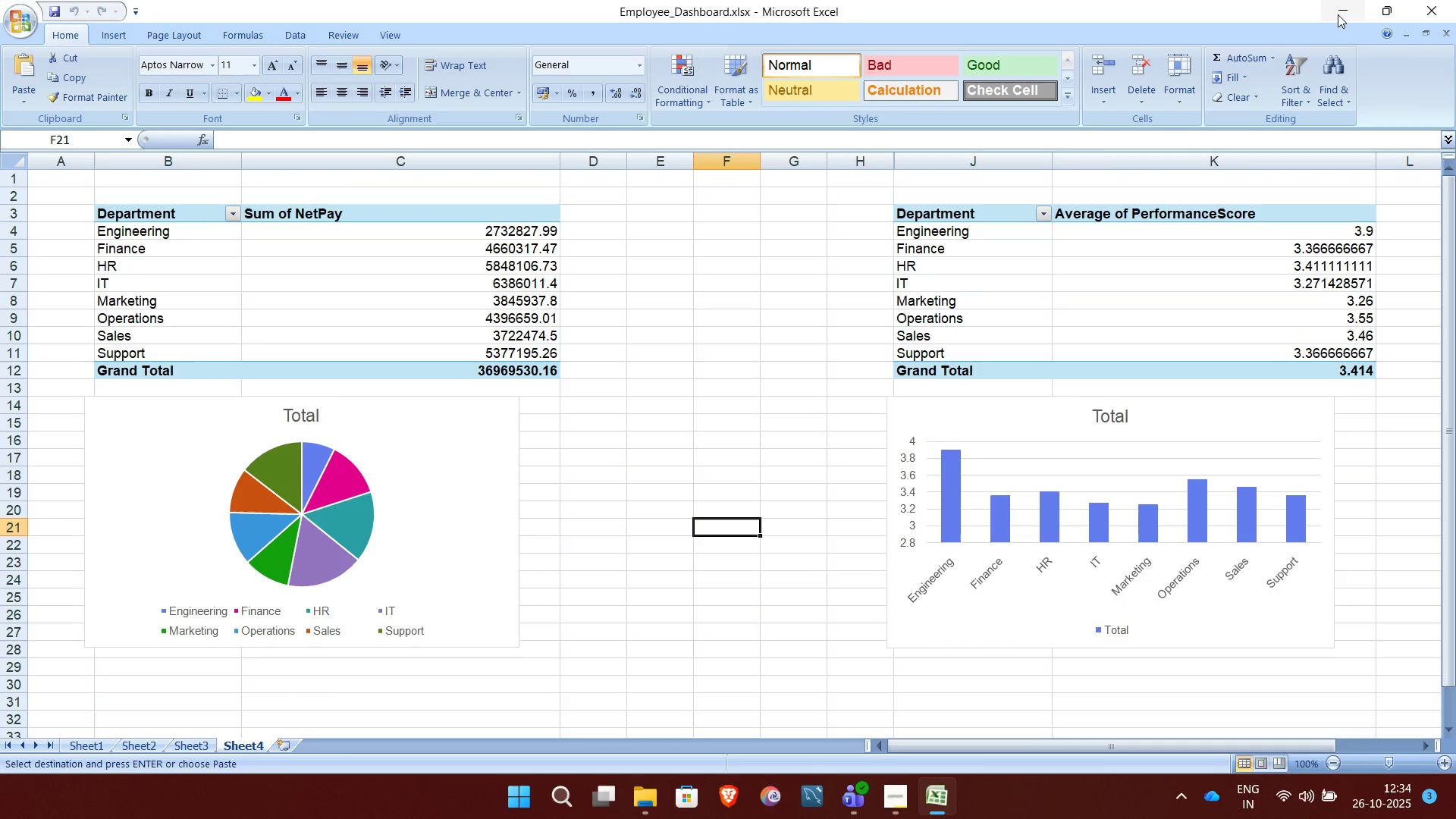 
left_click([1337, 15])
 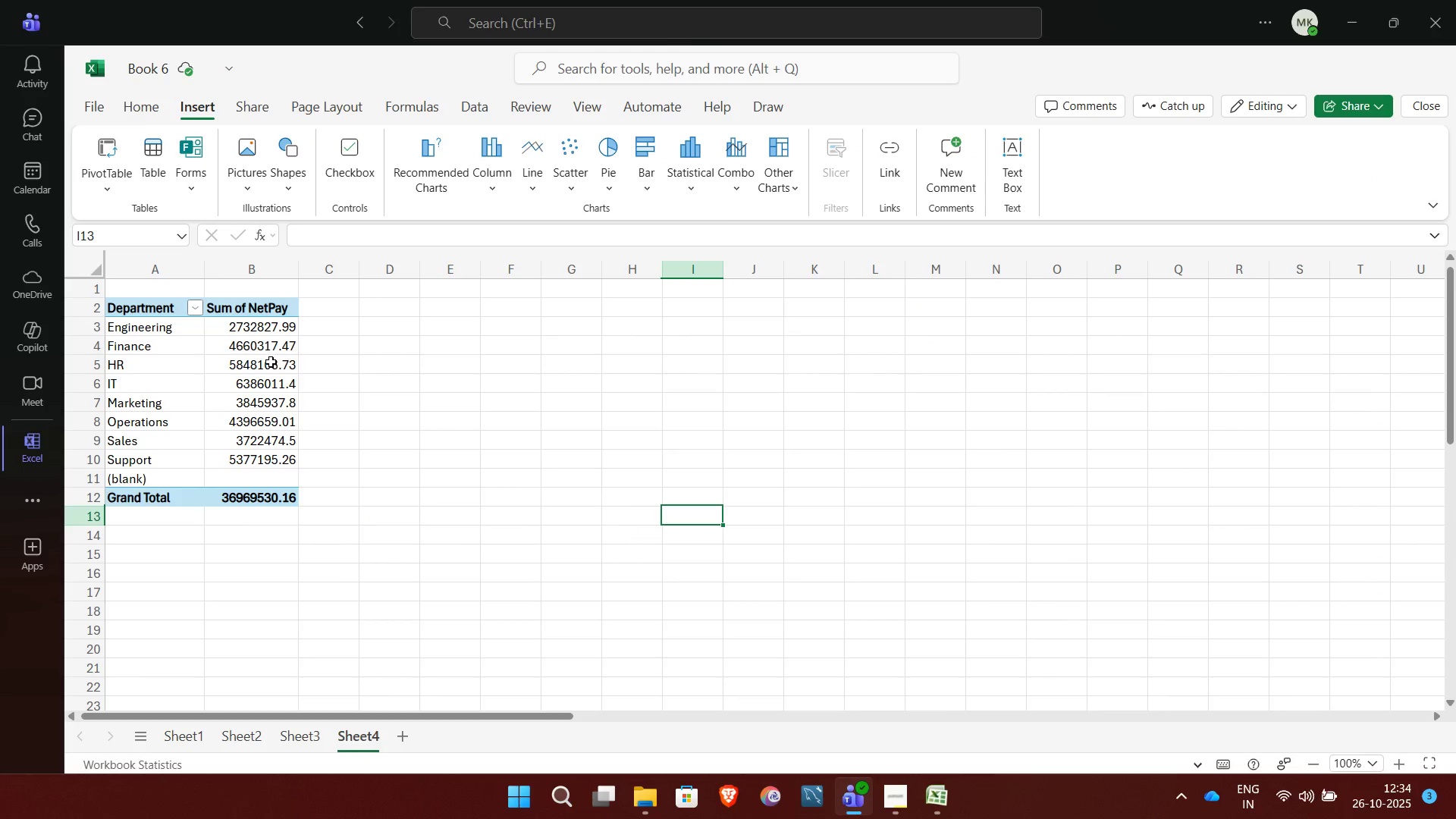 
wait(5.13)
 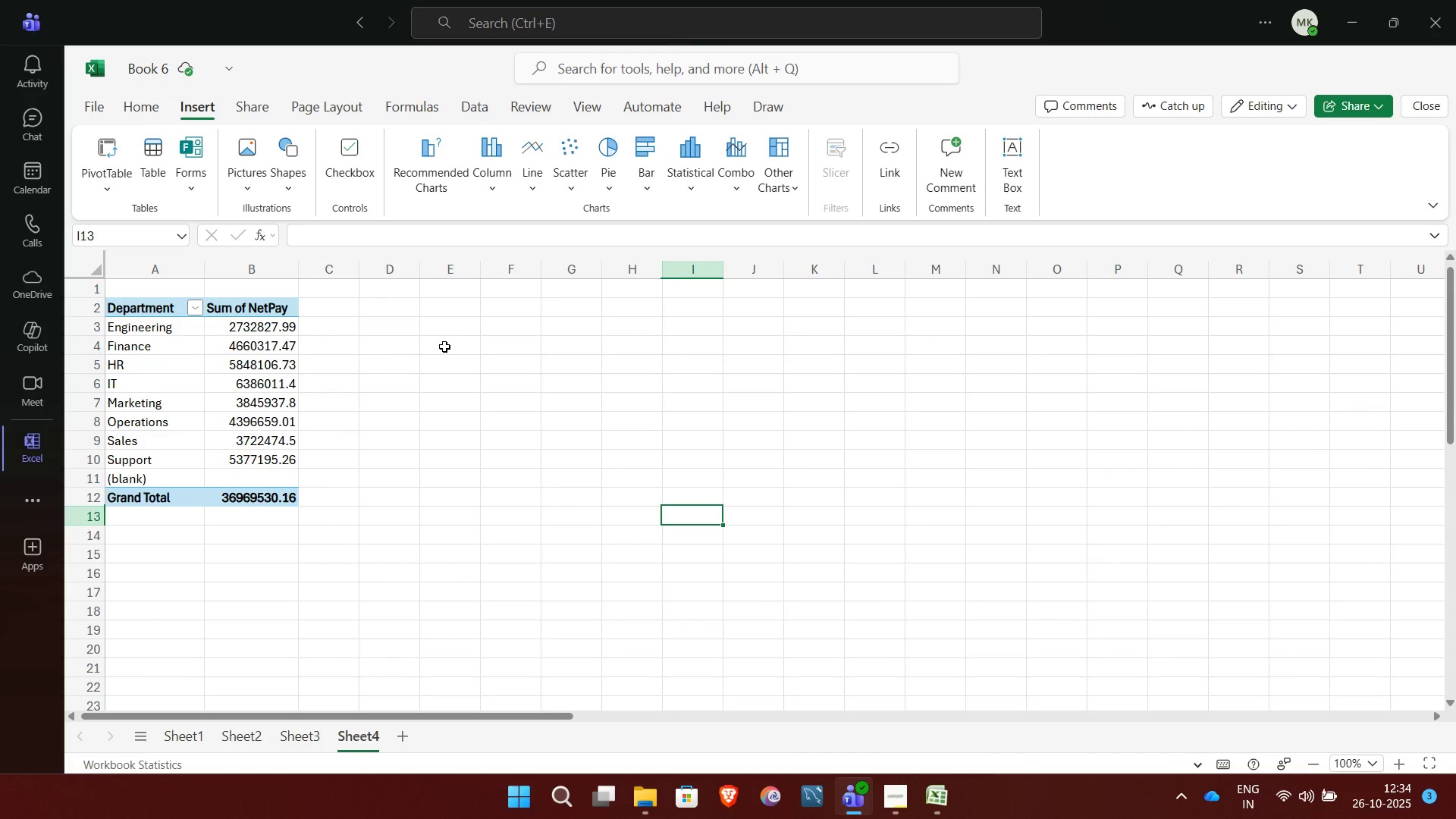 
left_click_drag(start_coordinate=[206, 273], to_coordinate=[279, 271])
 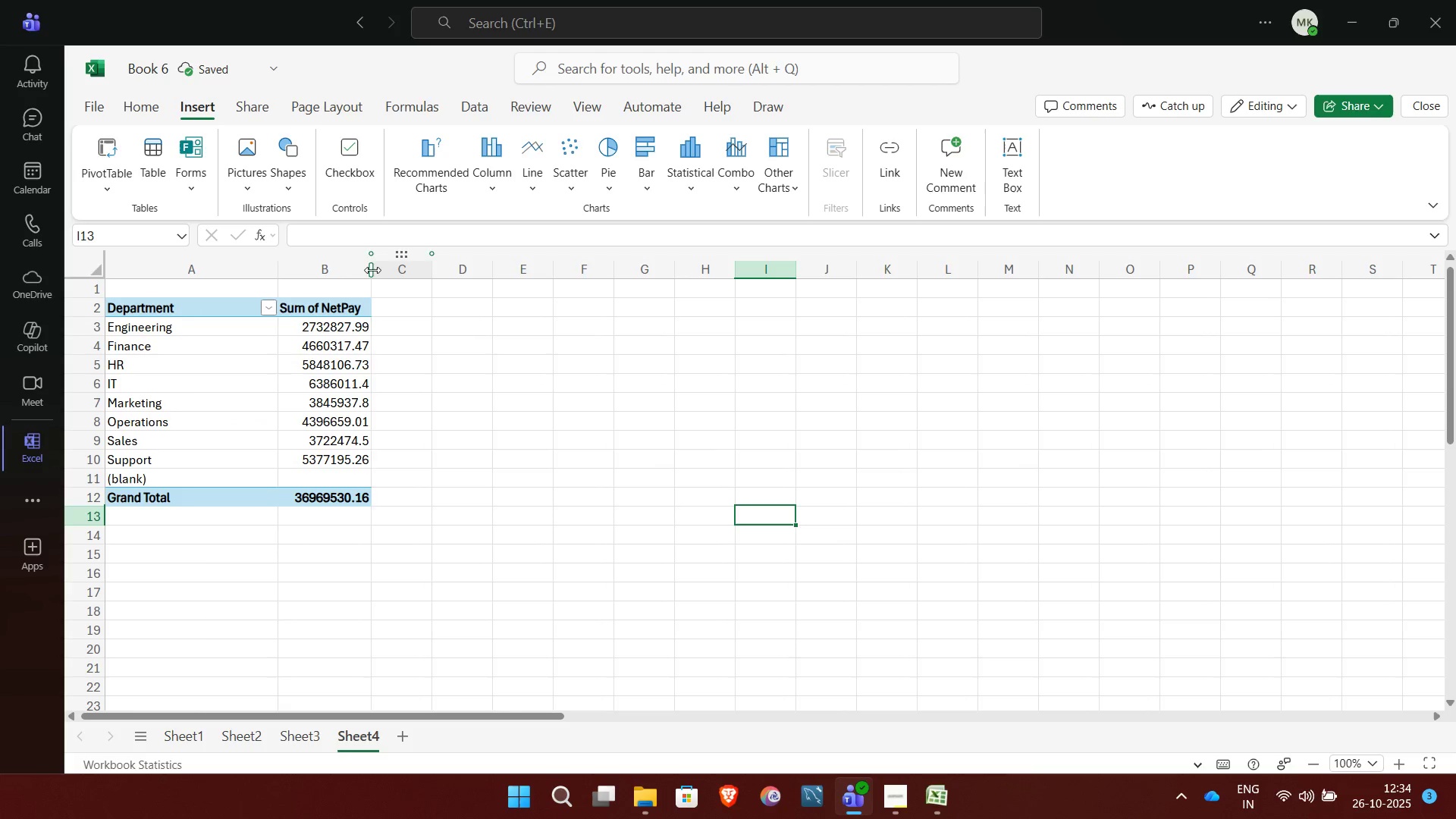 
left_click_drag(start_coordinate=[372, 269], to_coordinate=[466, 277])
 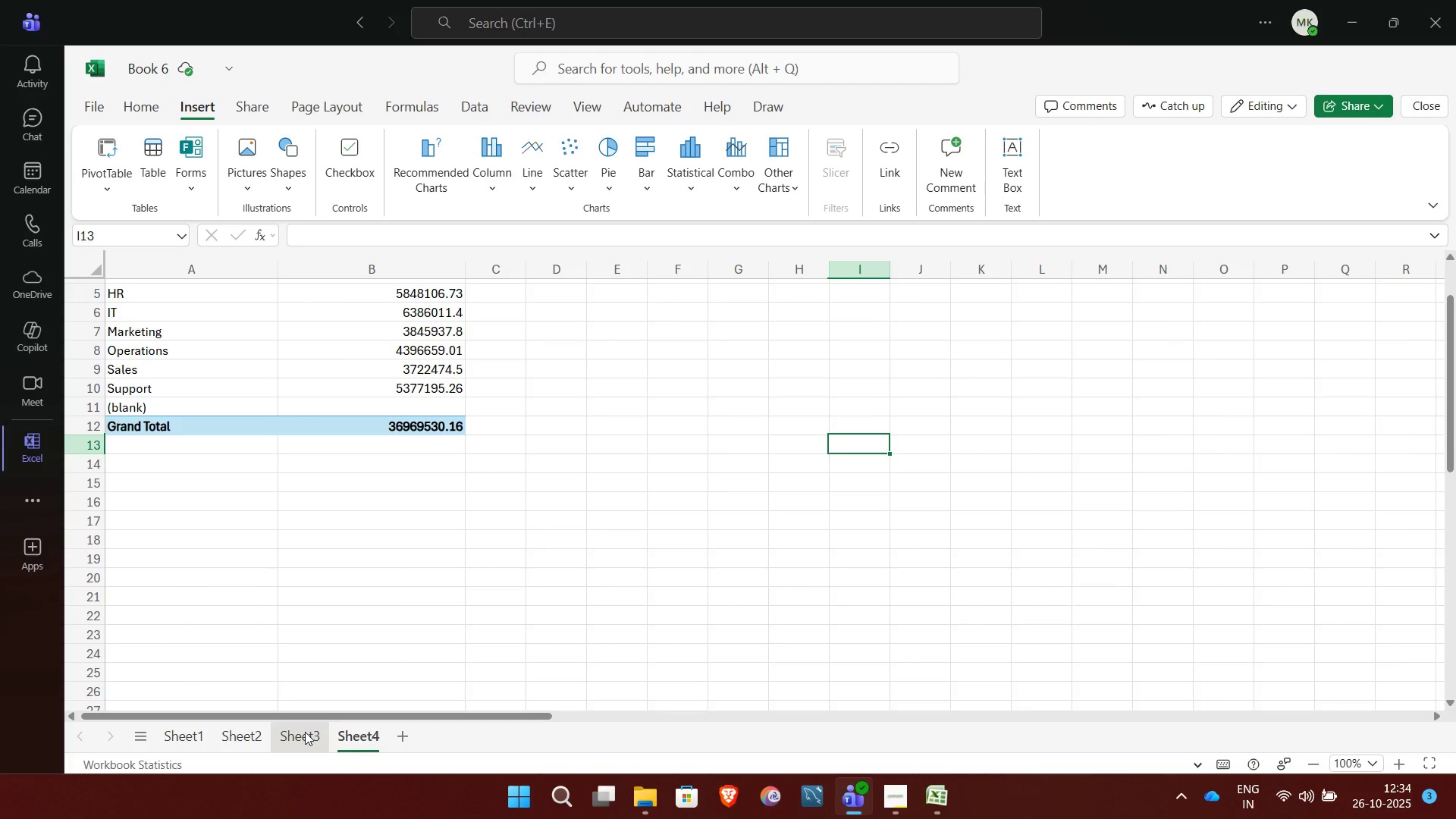 
right_click([305, 732])
 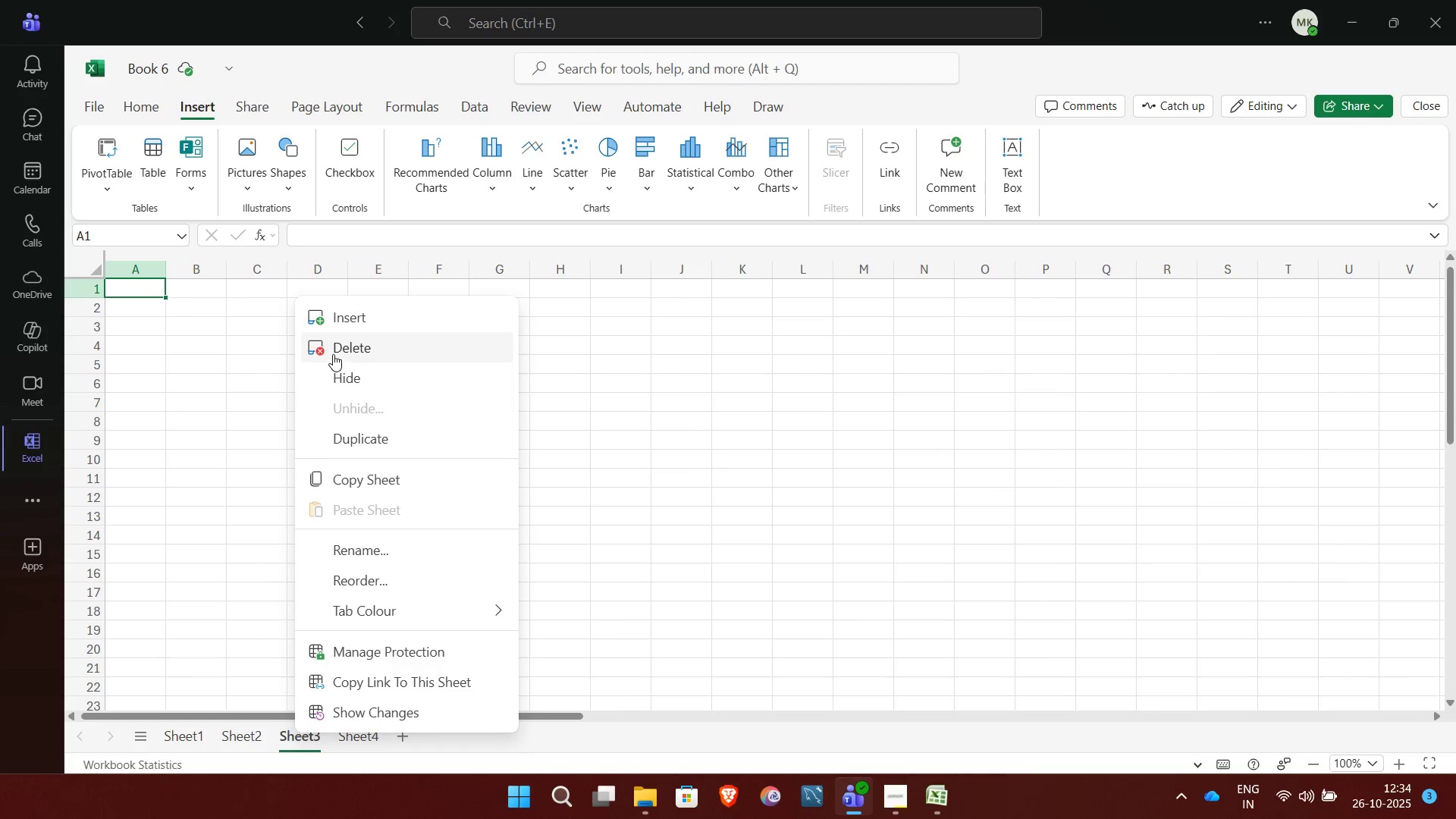 
left_click([333, 355])
 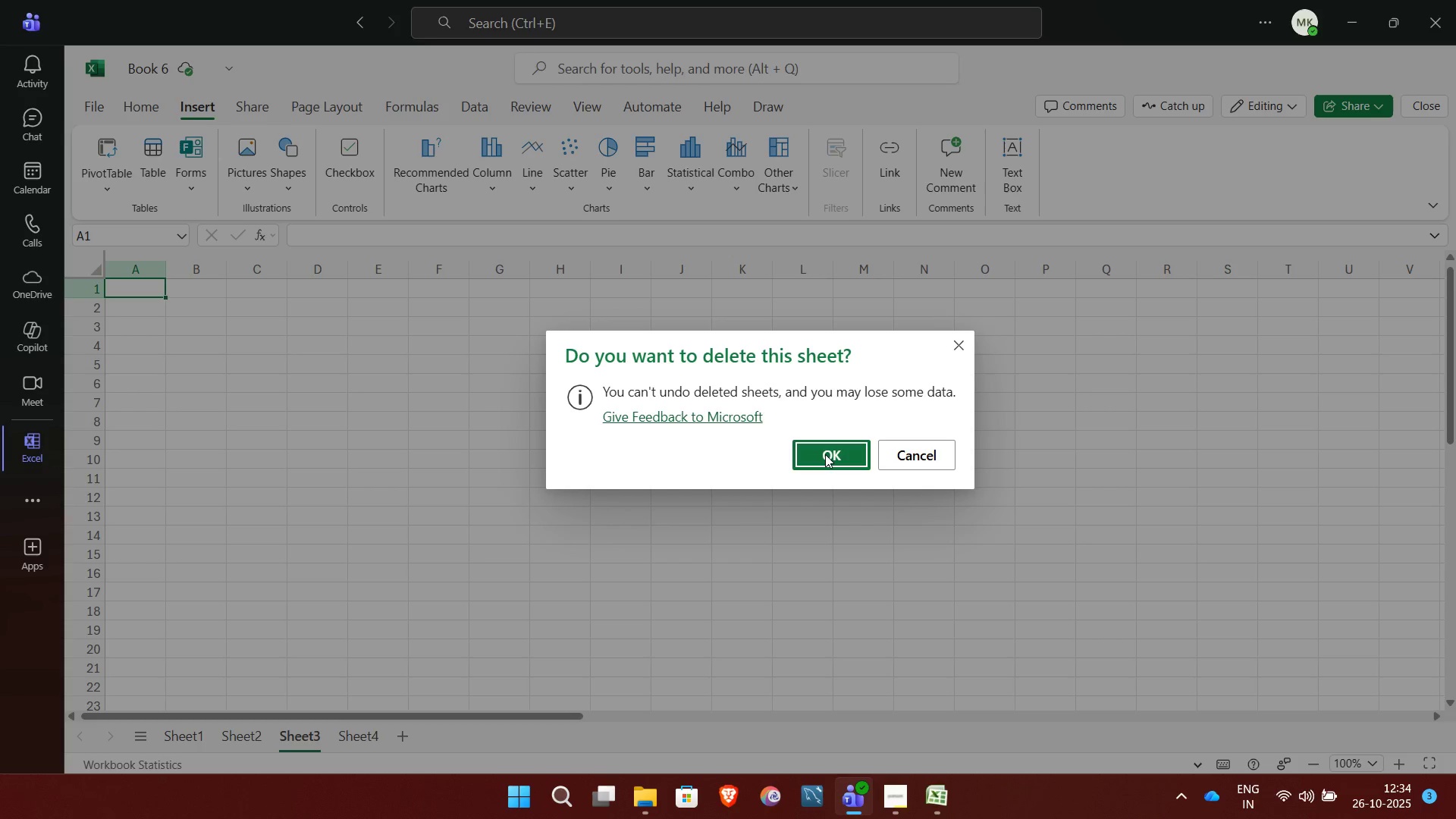 
left_click([825, 454])
 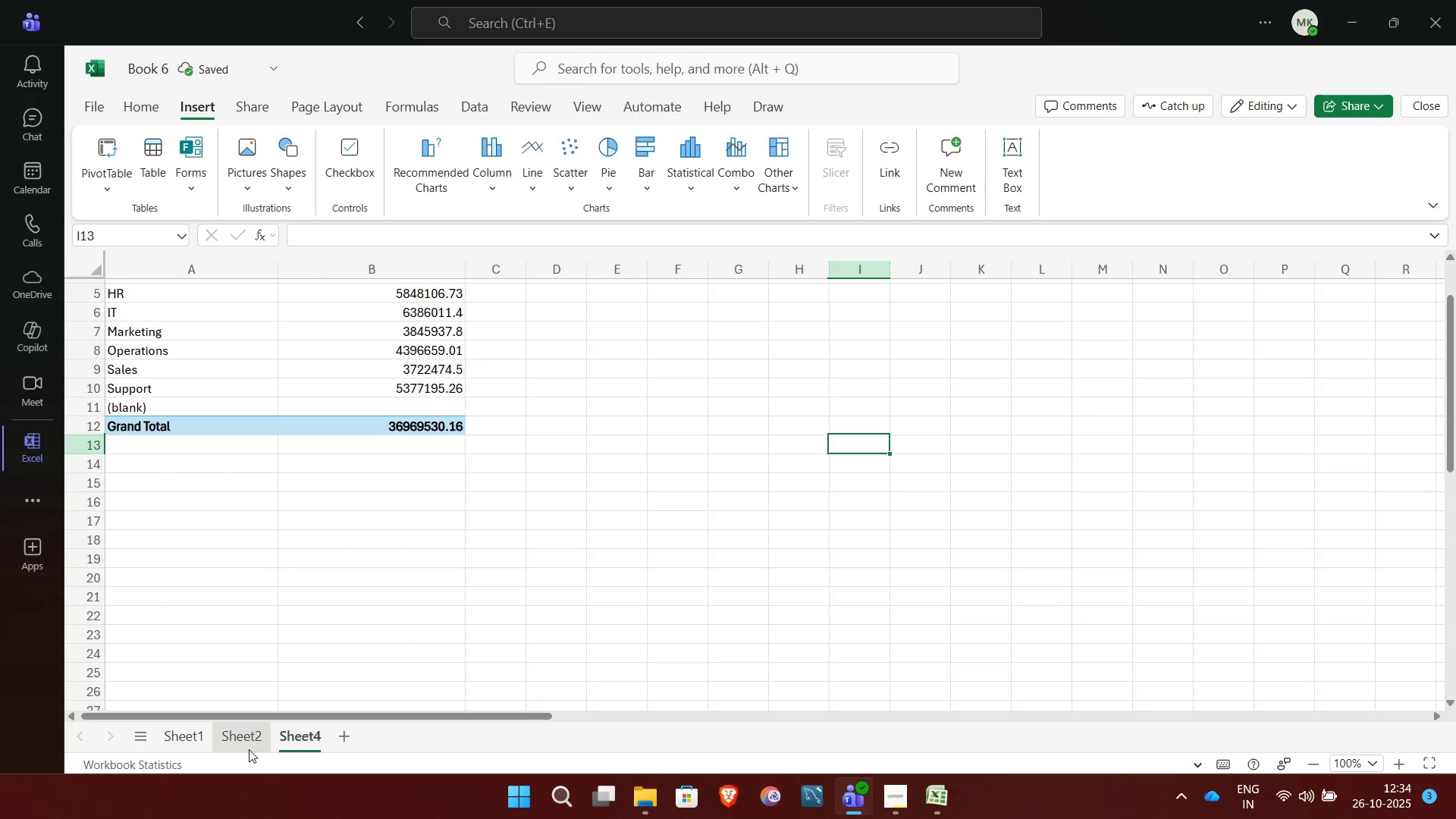 
left_click([249, 749])
 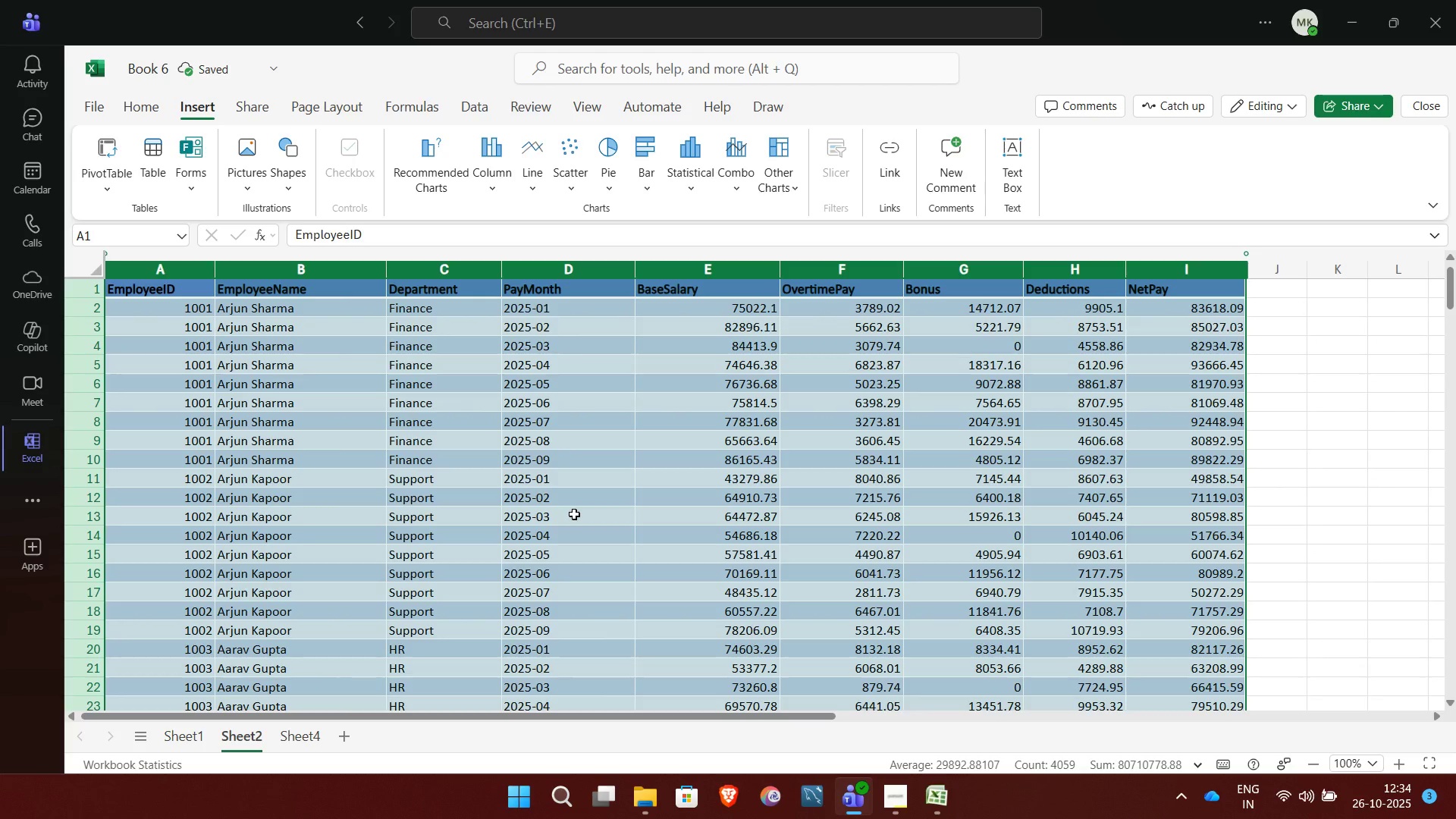 
left_click([574, 514])
 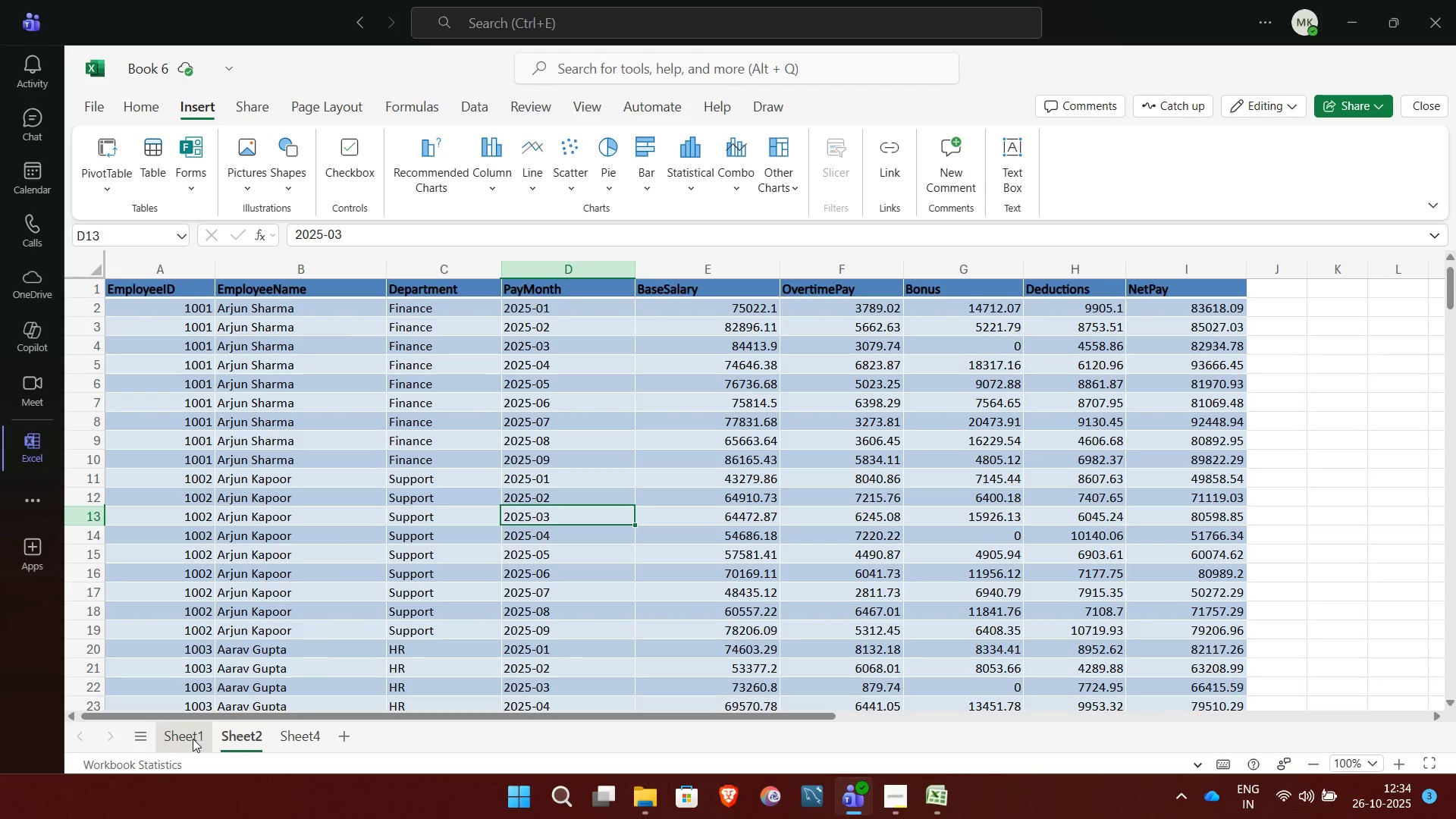 
left_click([192, 739])
 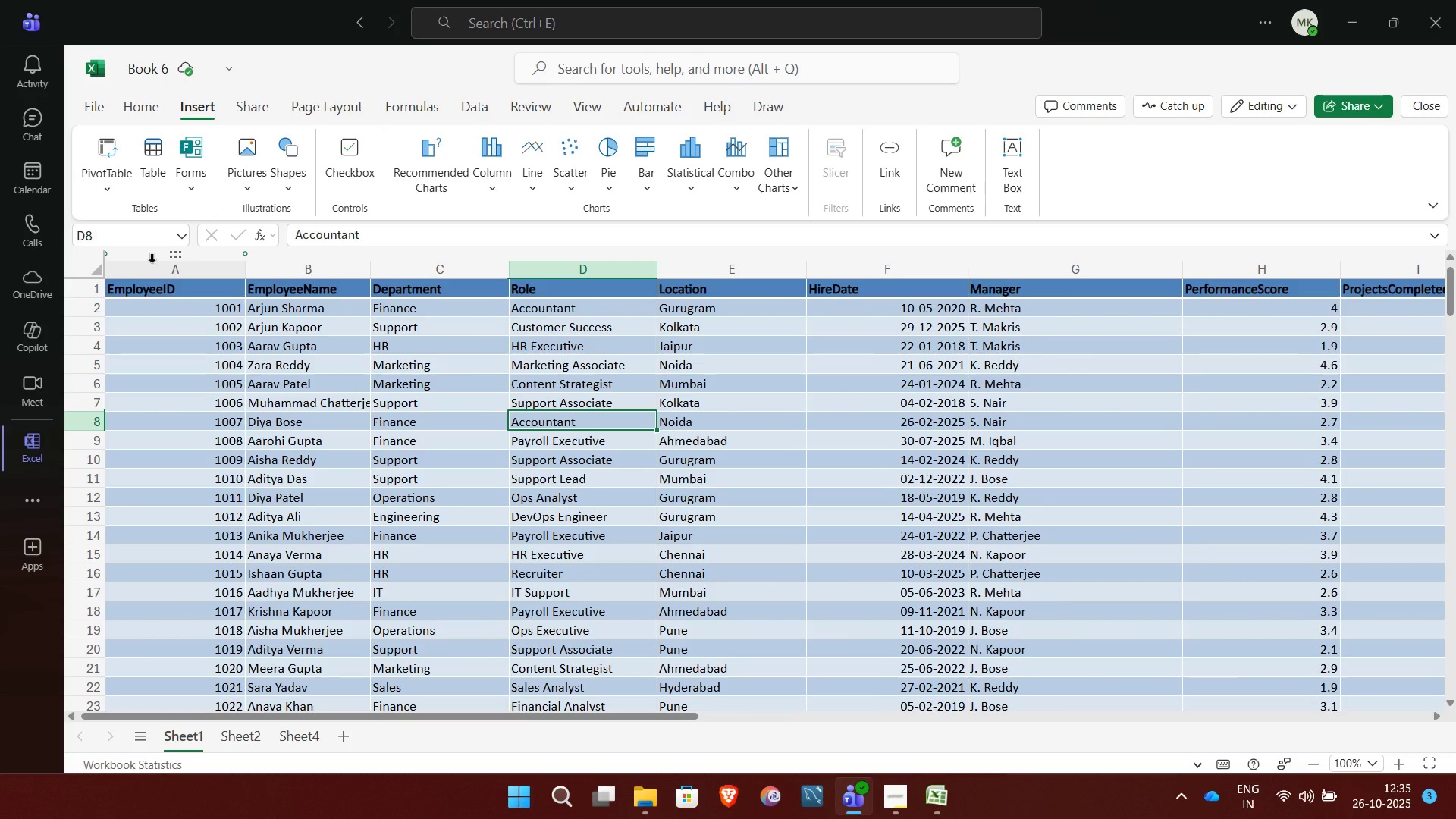 
left_click([158, 267])
 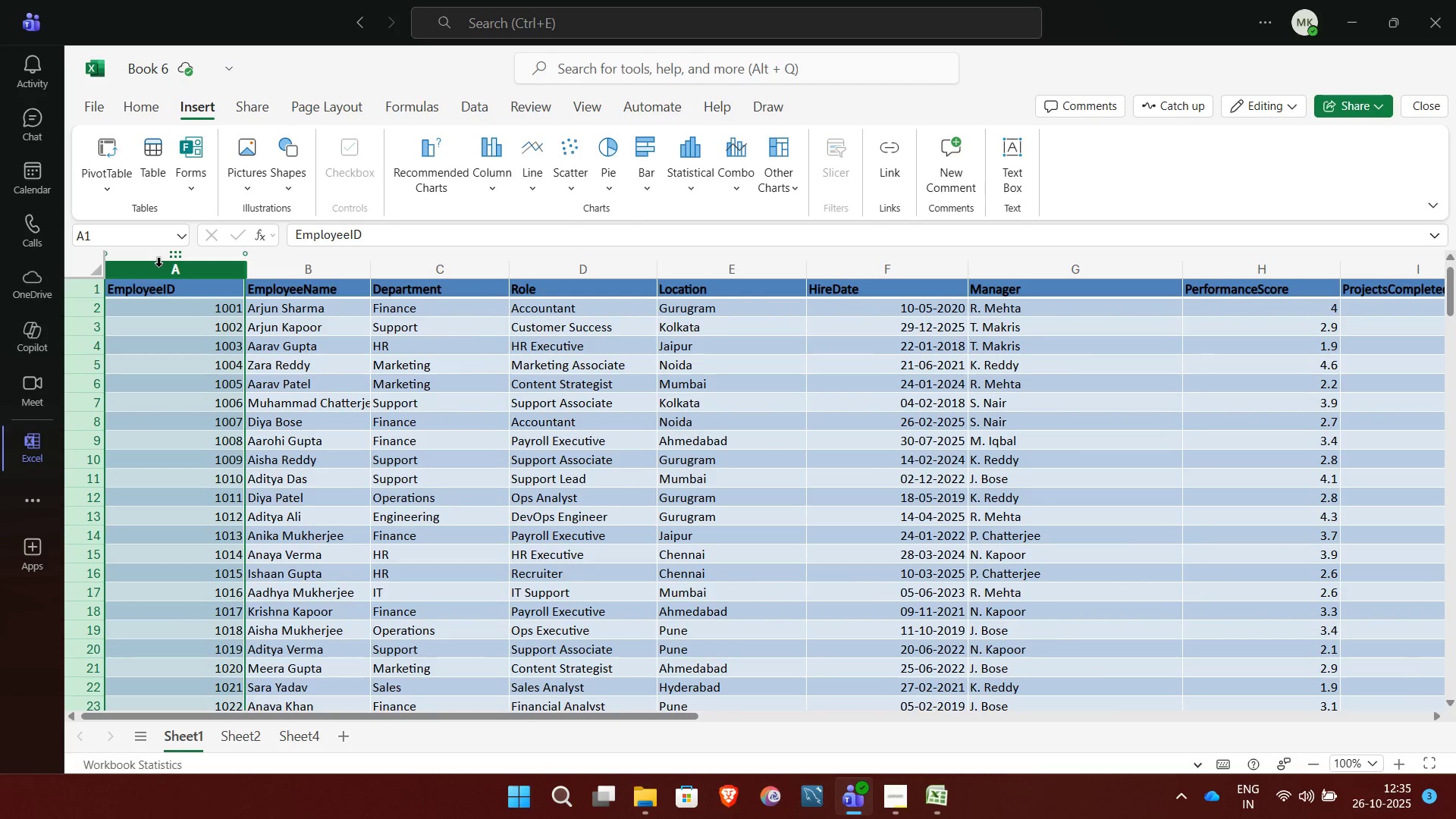 
key(Shift+ArrowRight)
 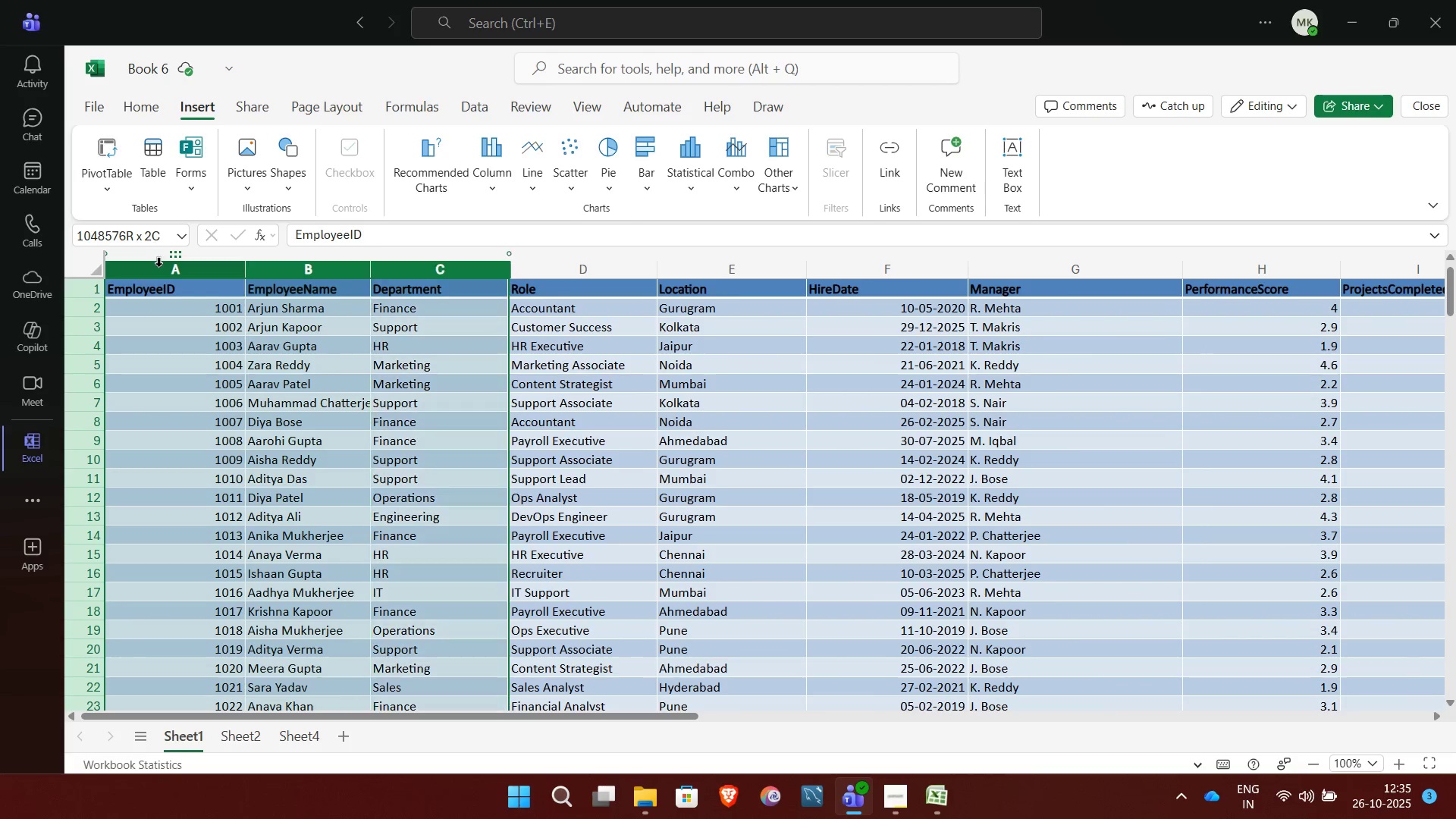 
key(Shift+ArrowRight)
 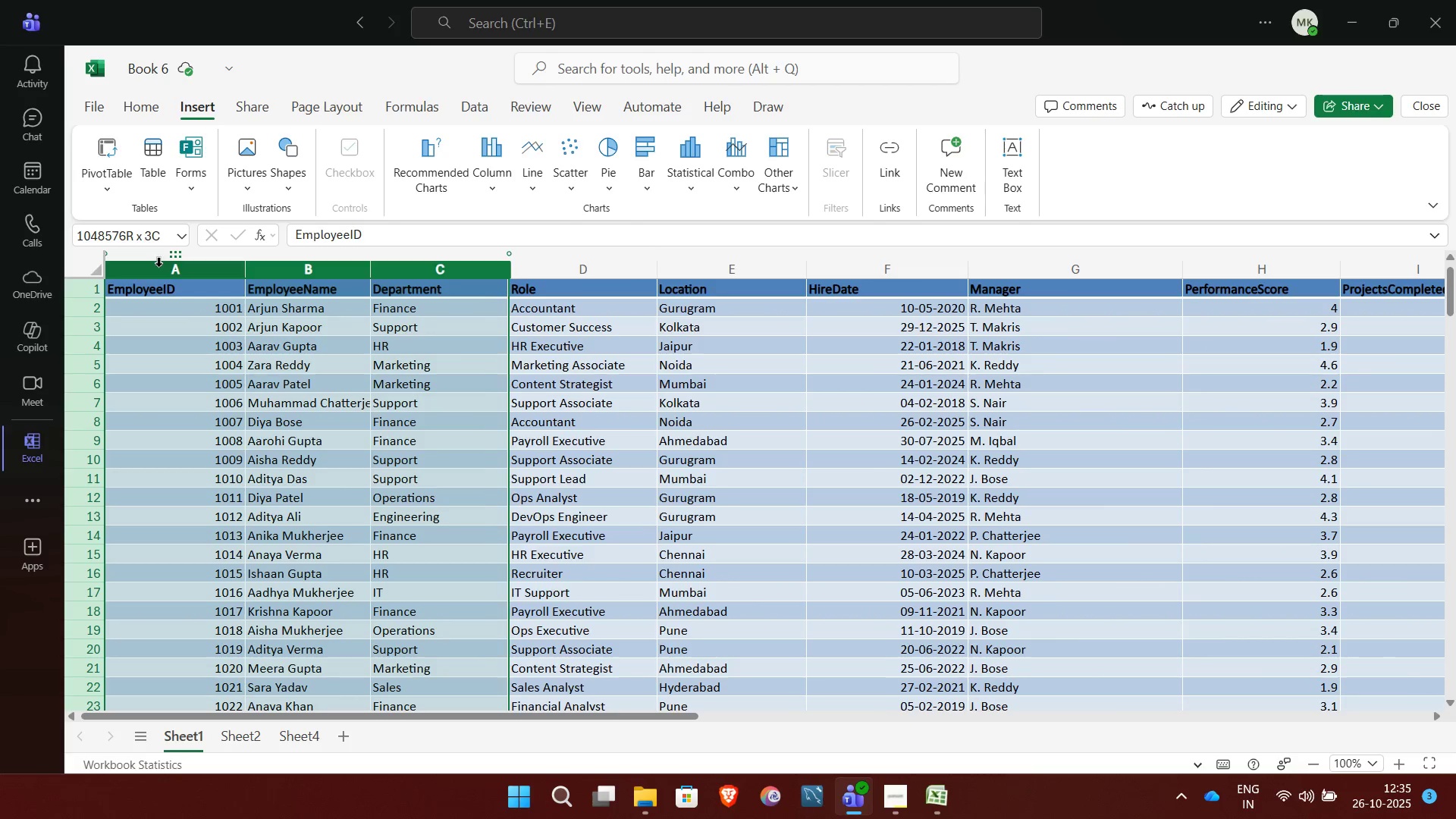 
key(Shift+ArrowRight)
 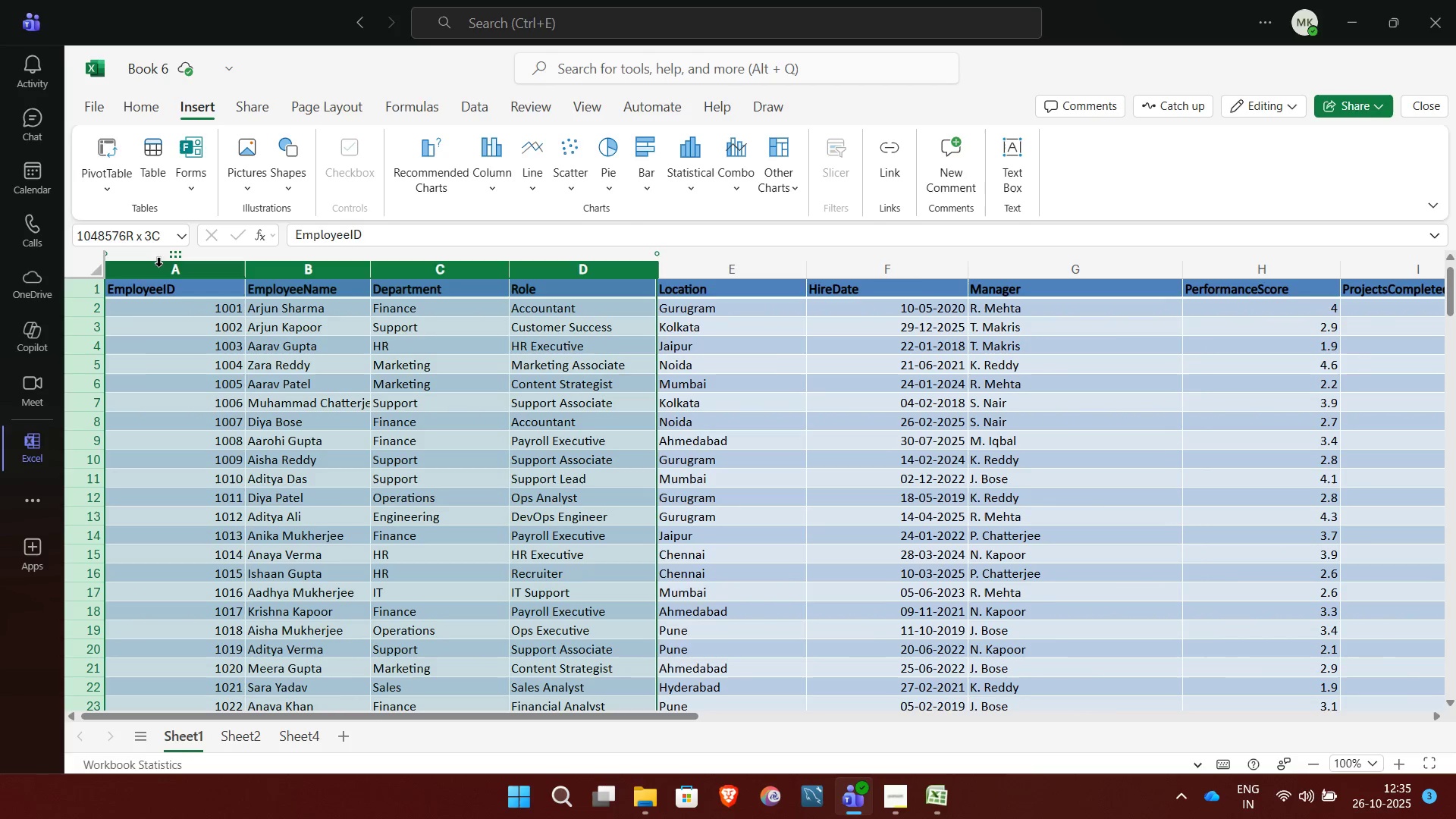 
key(Shift+ArrowRight)
 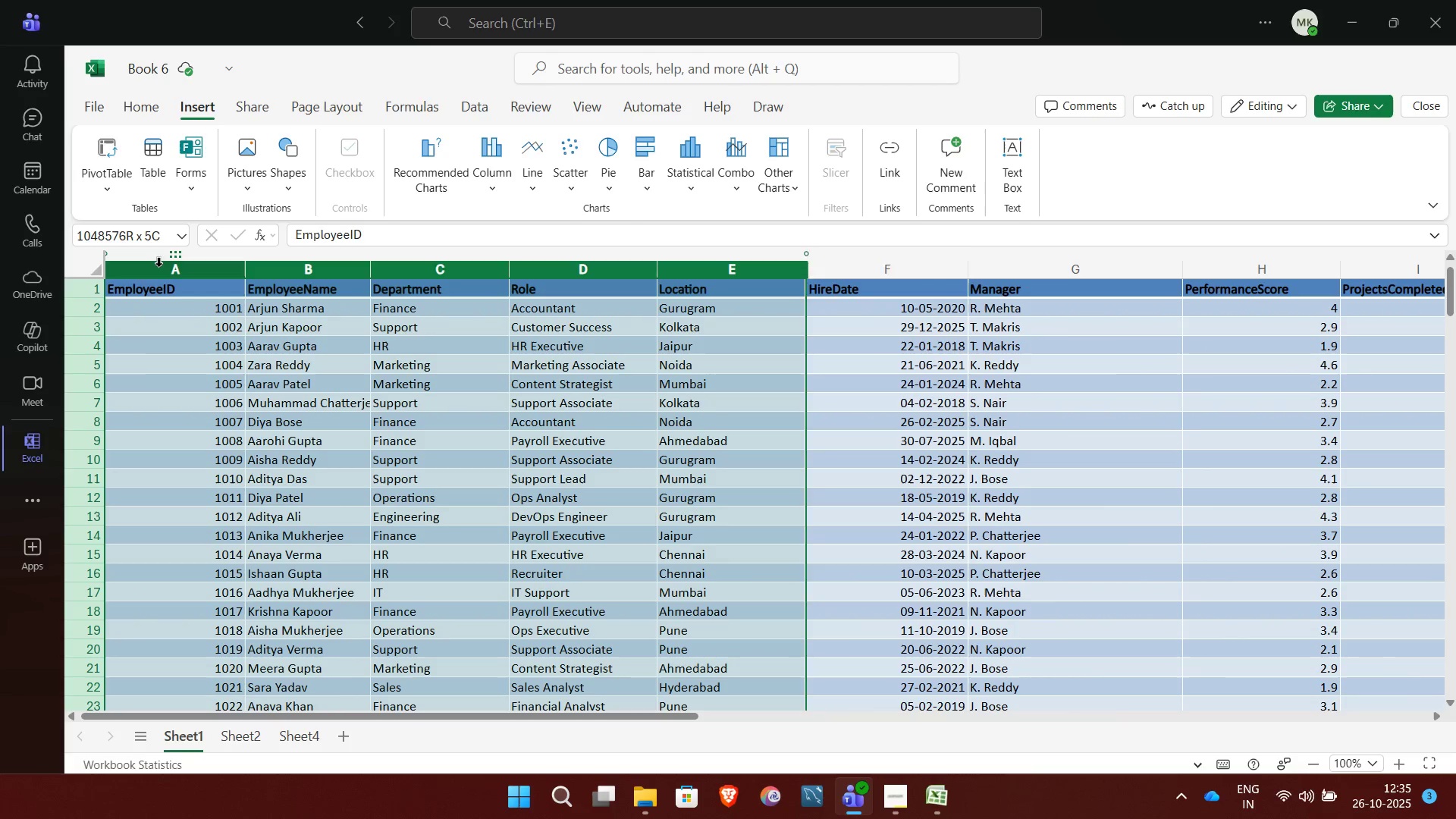 
key(Shift+ArrowRight)
 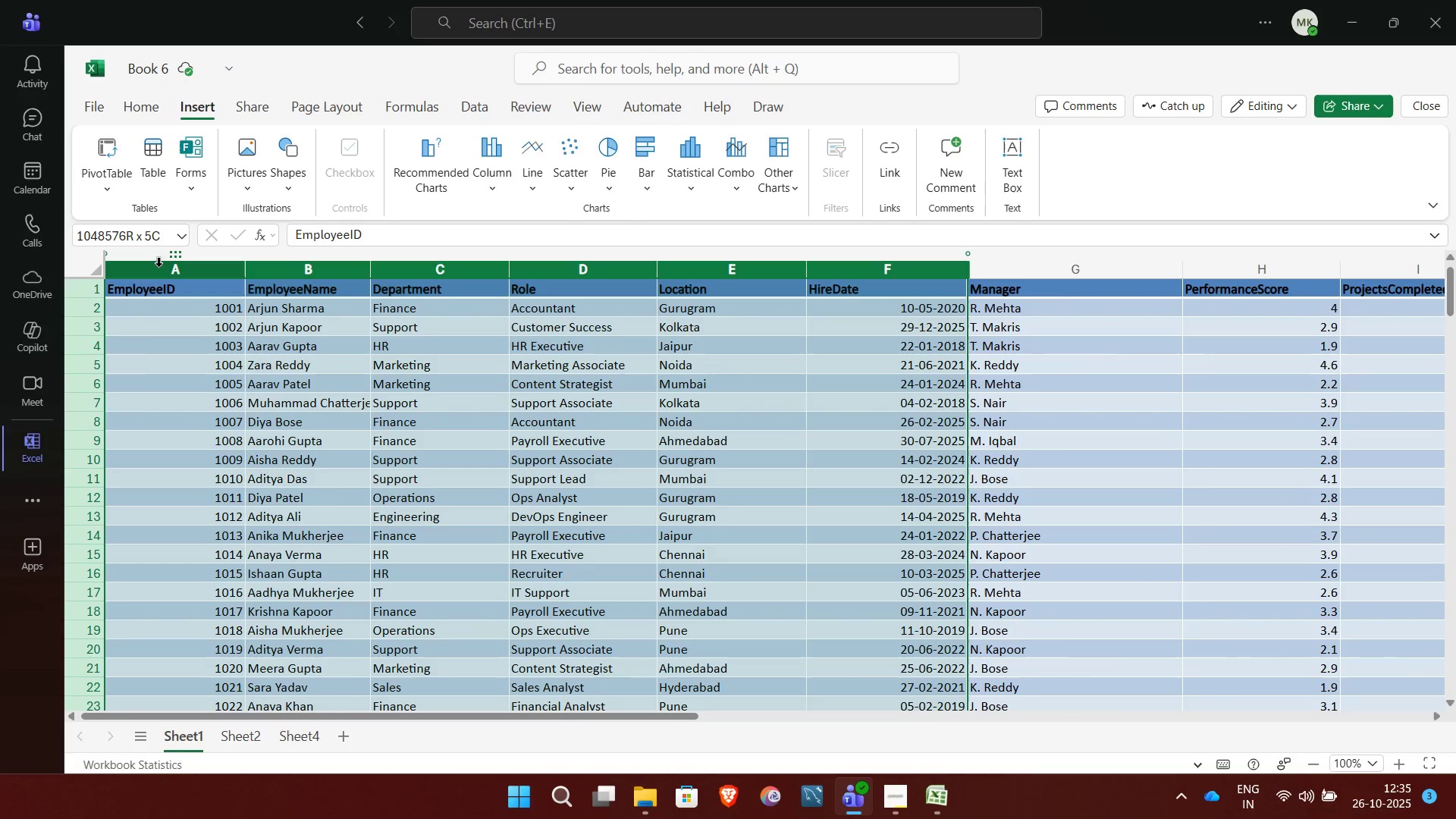 
key(Shift+ArrowRight)
 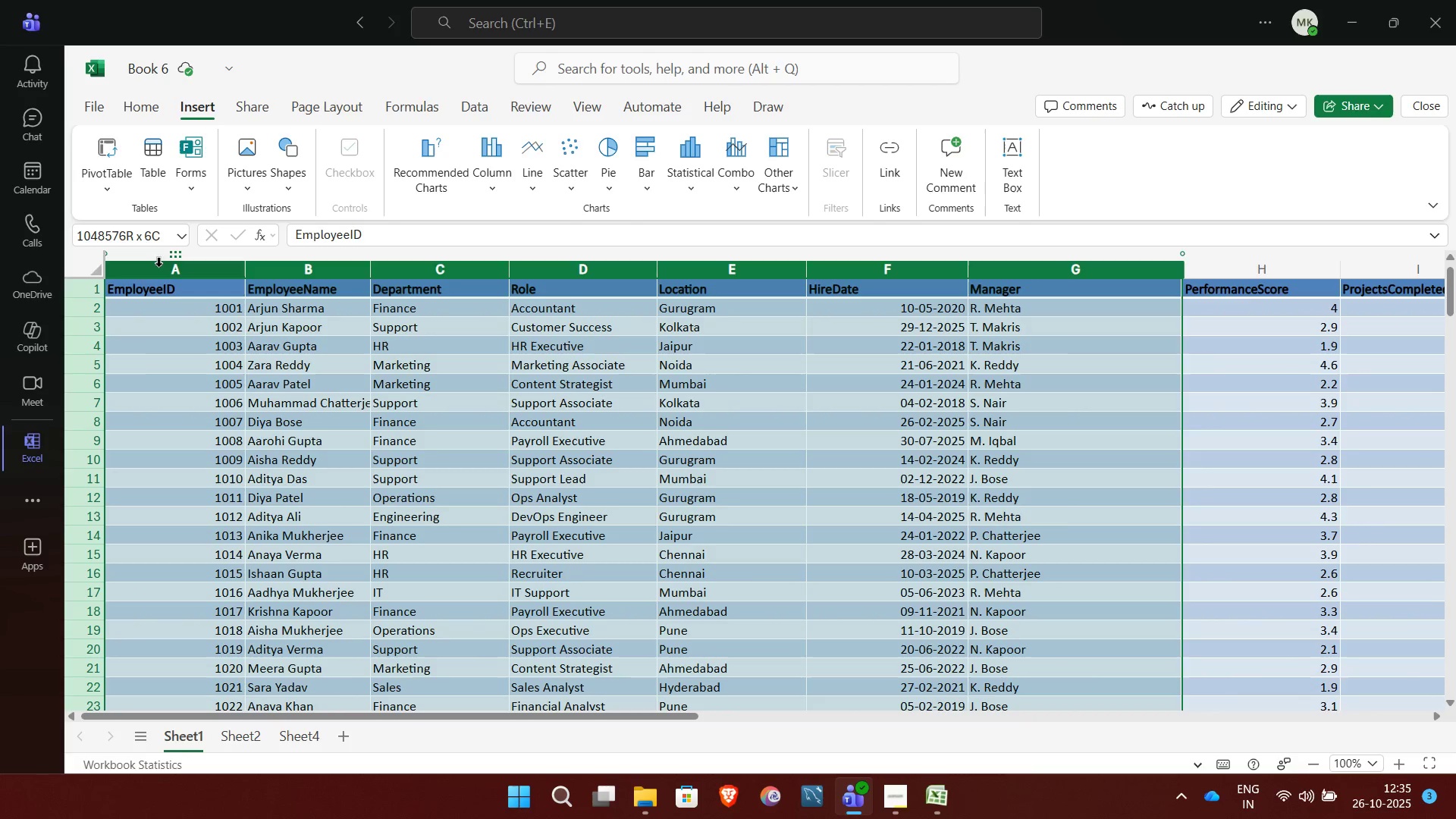 
key(Shift+ArrowRight)
 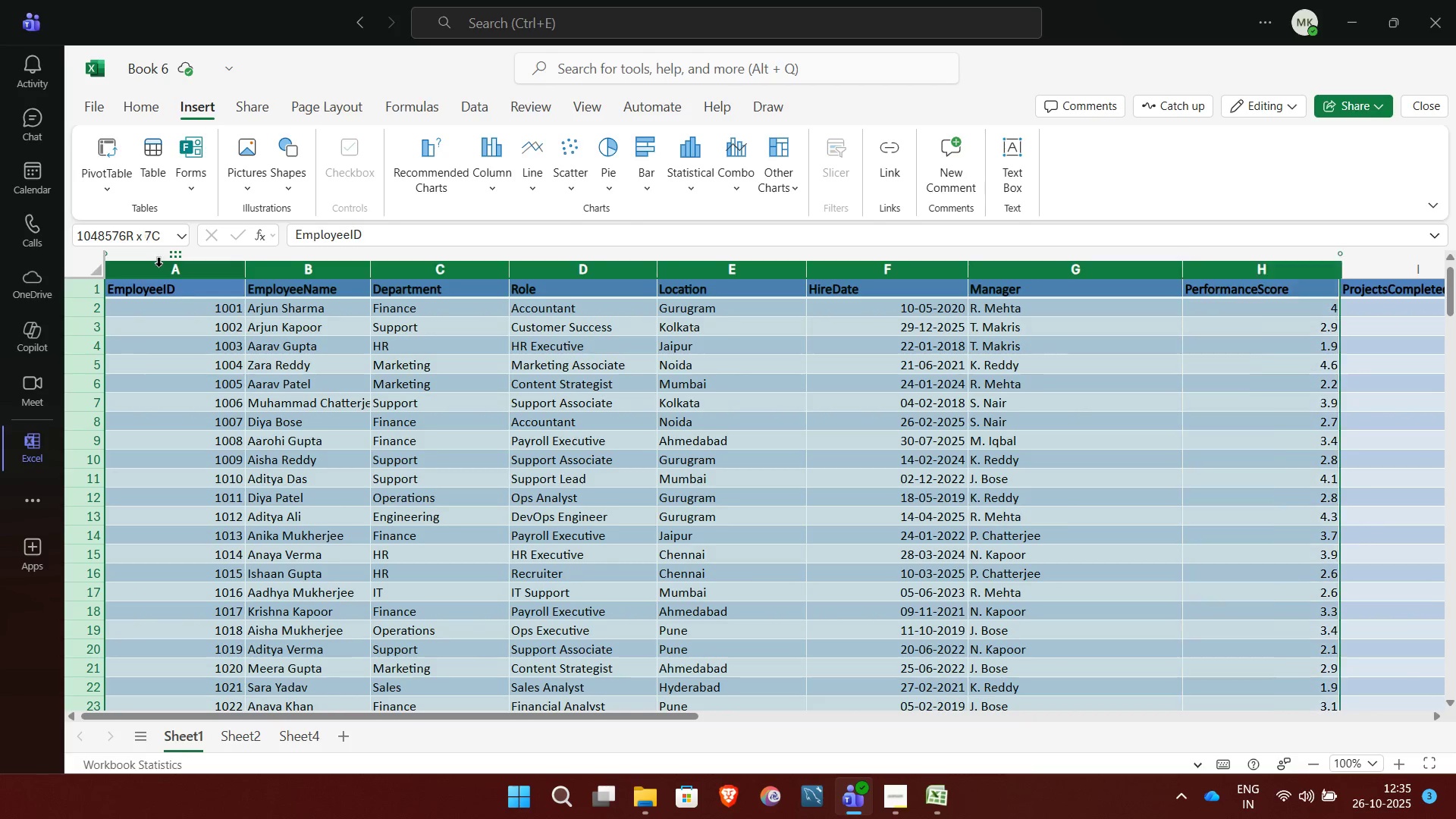 
key(Shift+ArrowRight)
 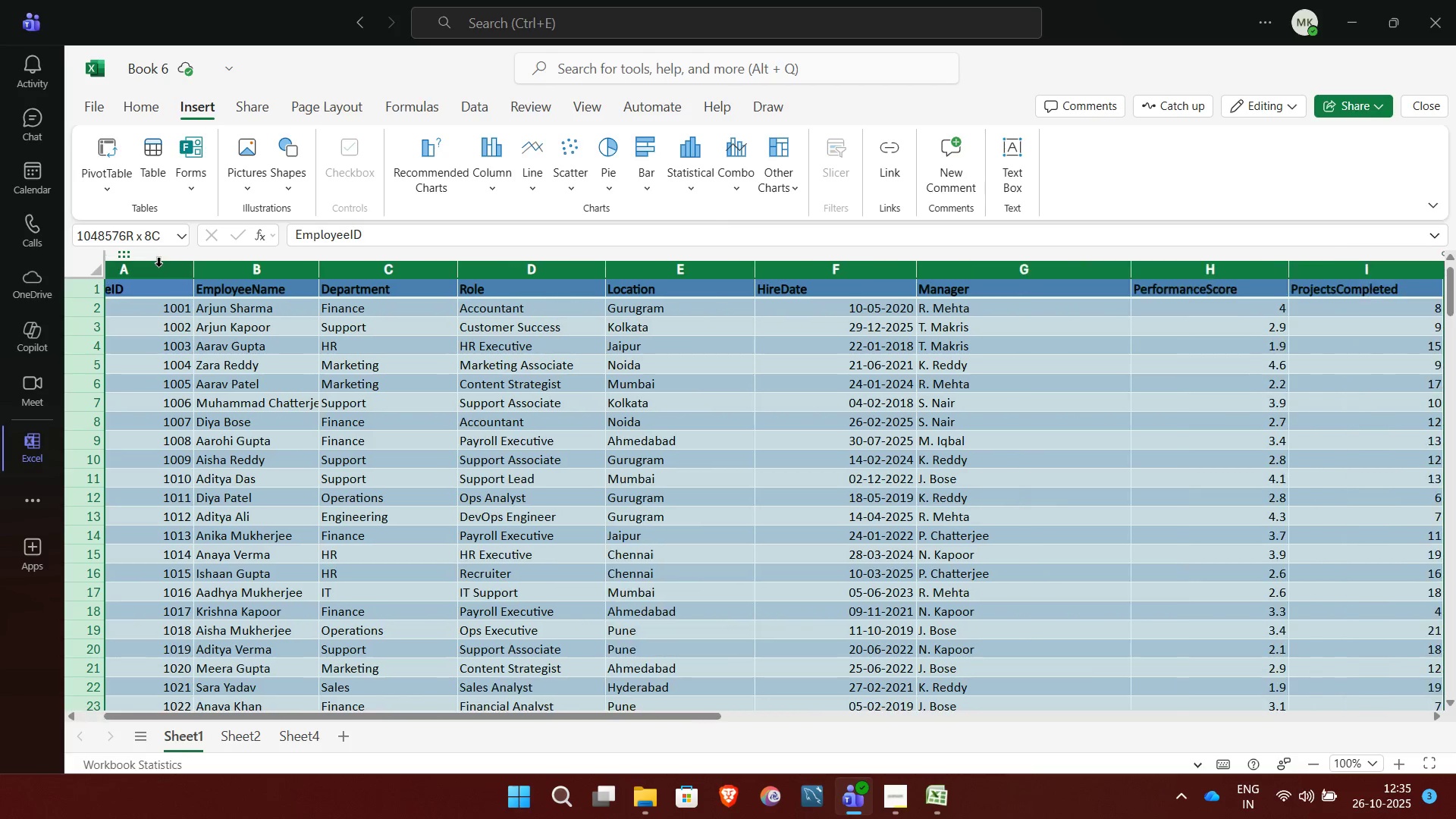 
key(Shift+ArrowRight)
 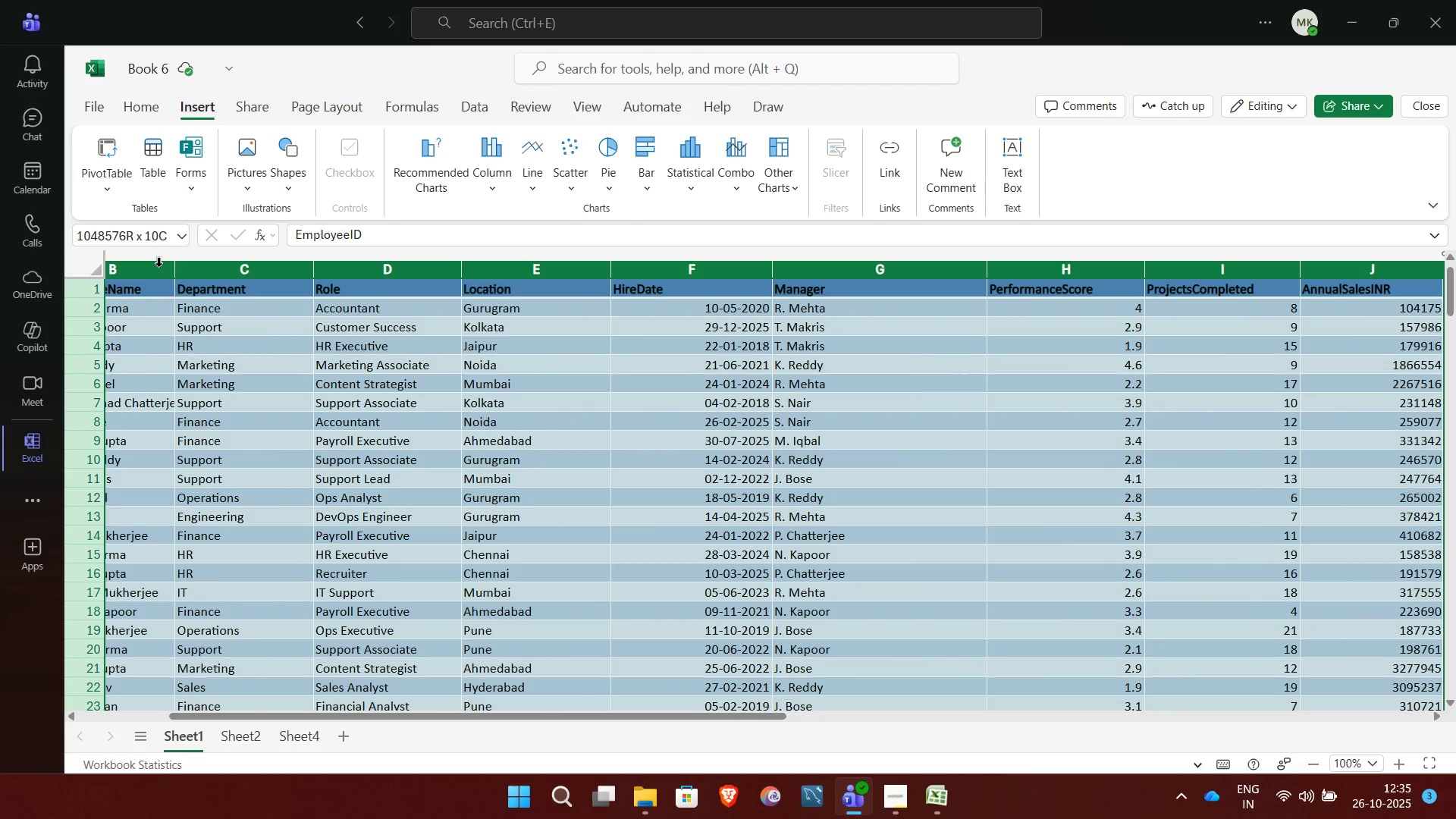 
key(Shift+ArrowRight)
 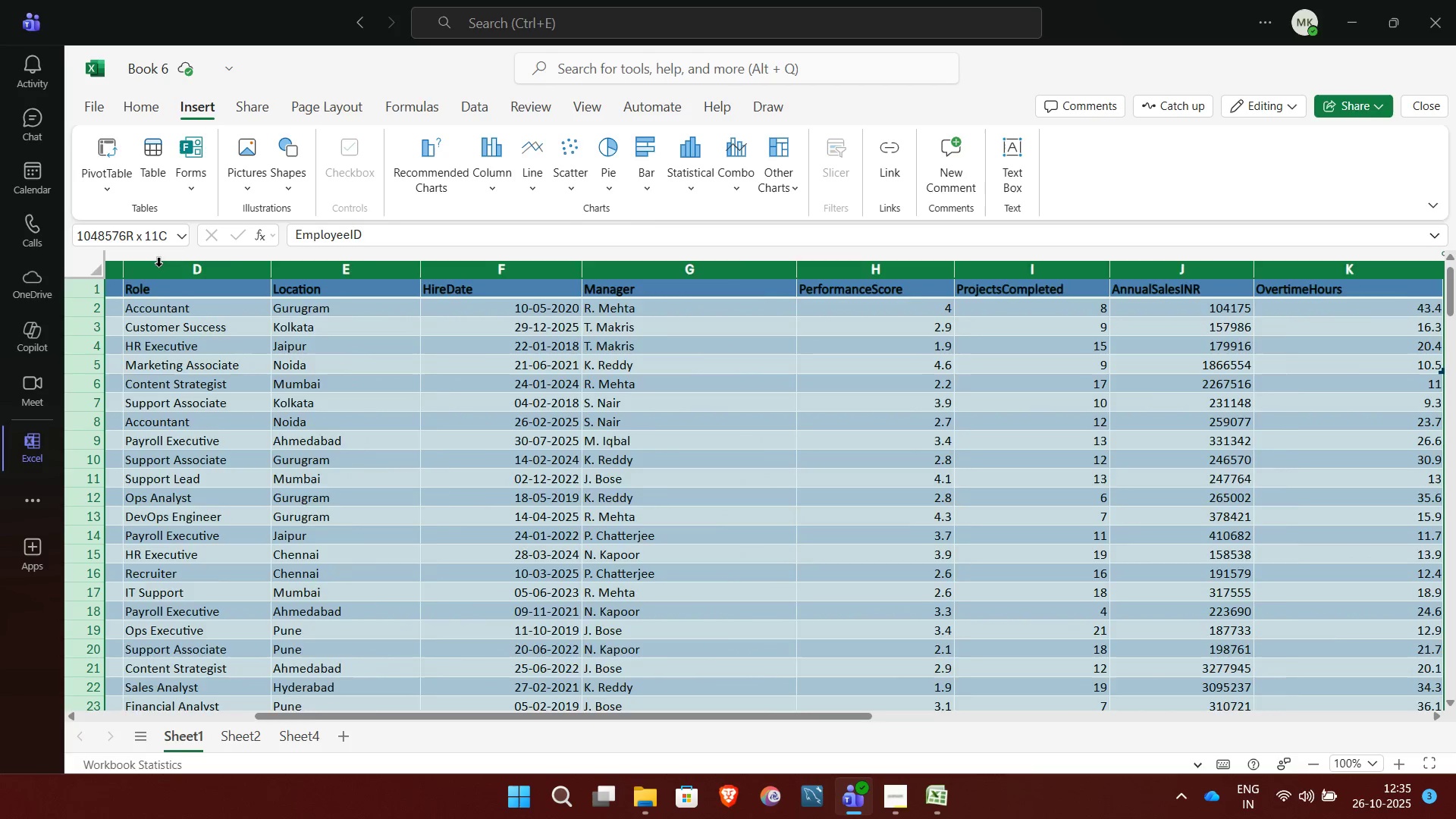 
key(Shift+ArrowRight)
 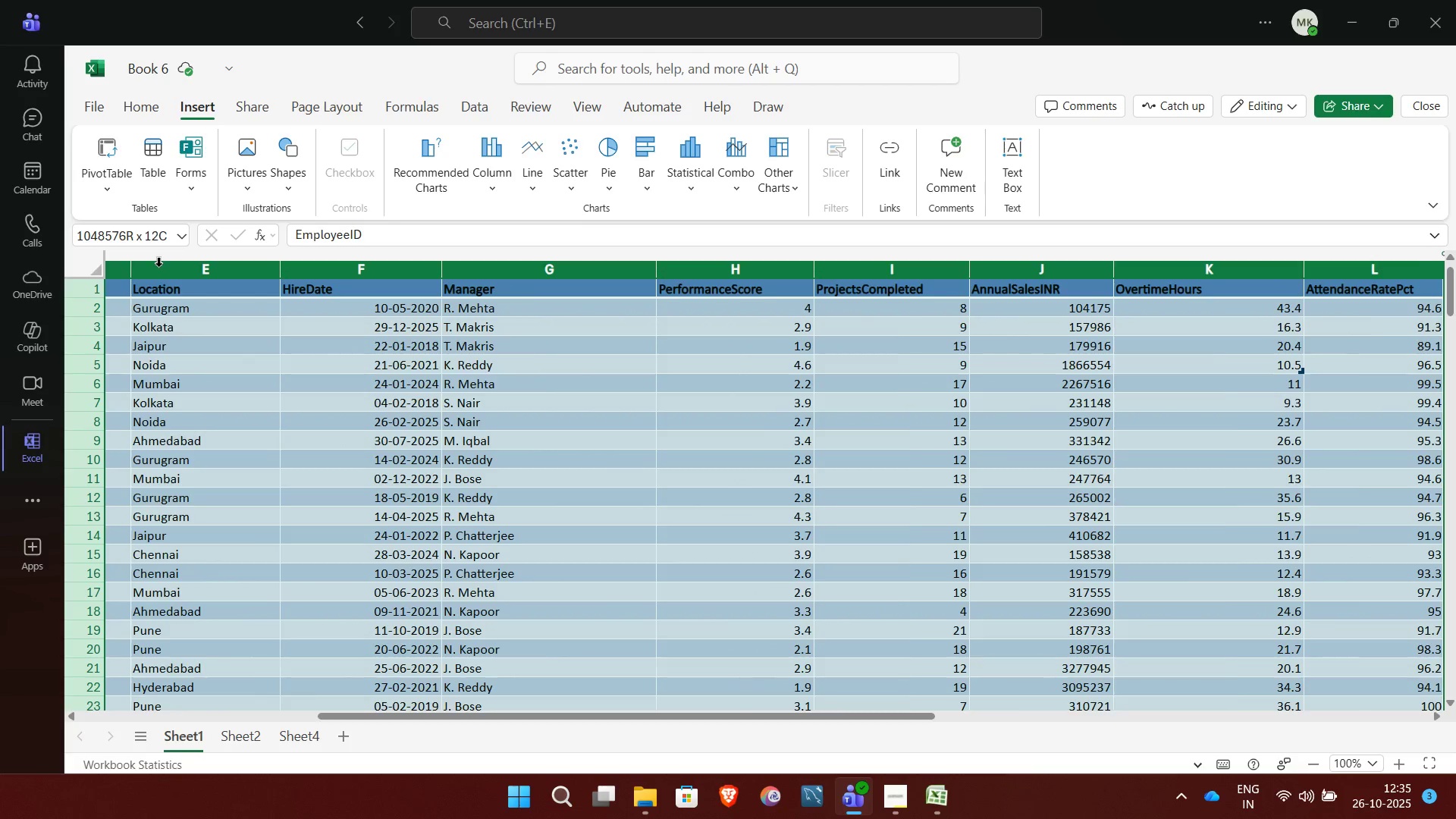 
key(Shift+ArrowRight)
 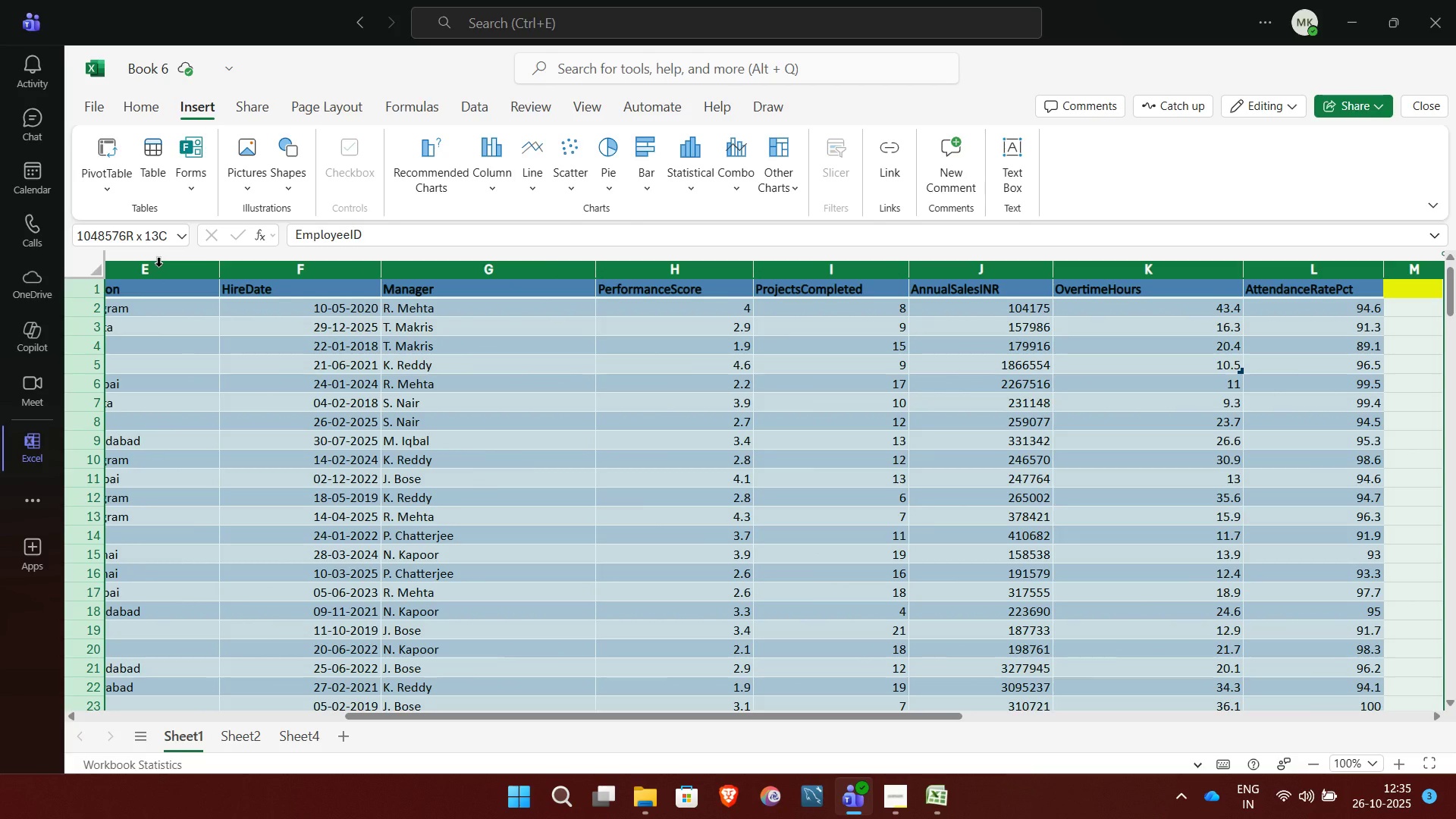 
key(Shift+ArrowLeft)
 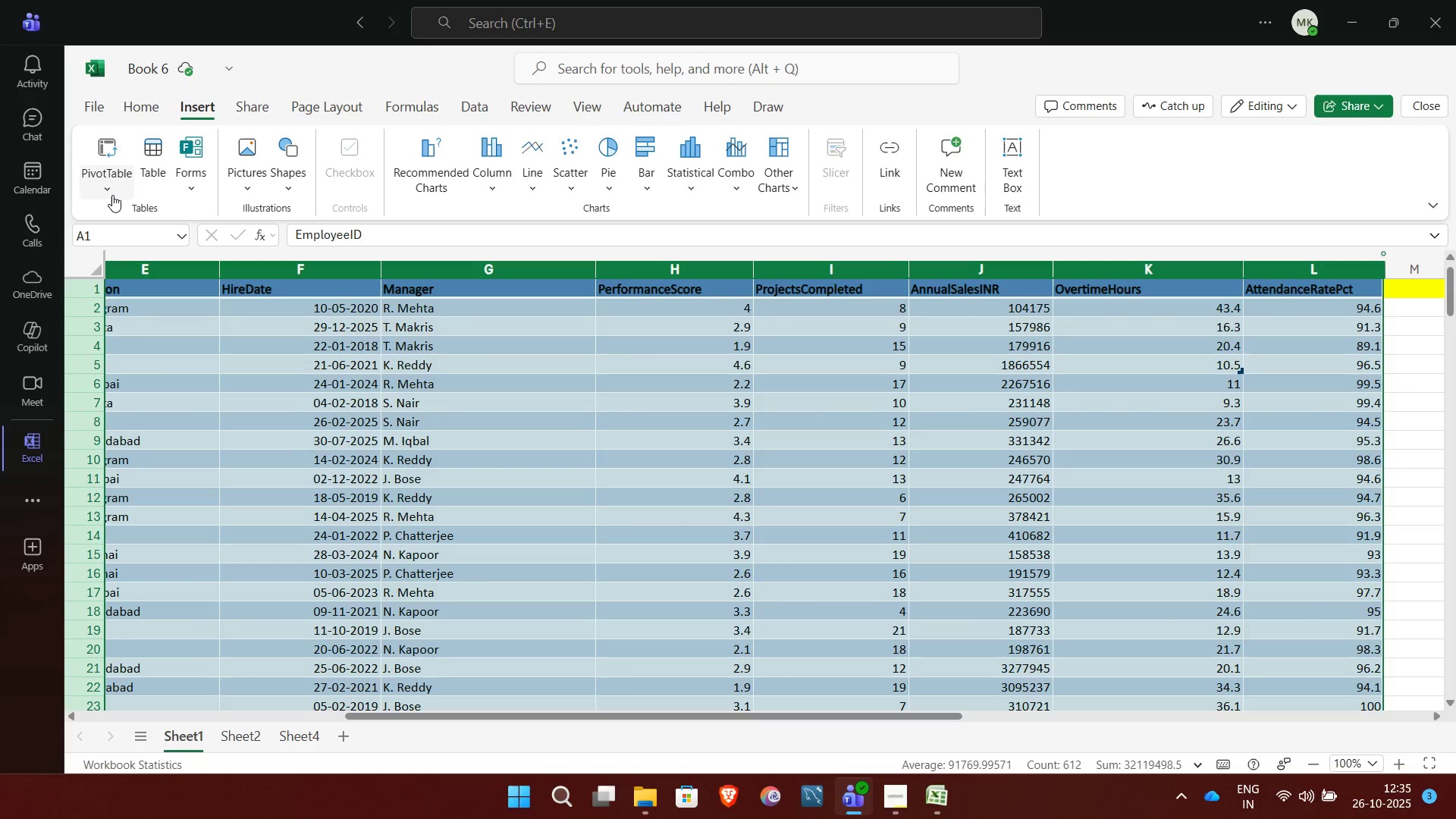 
left_click([111, 193])
 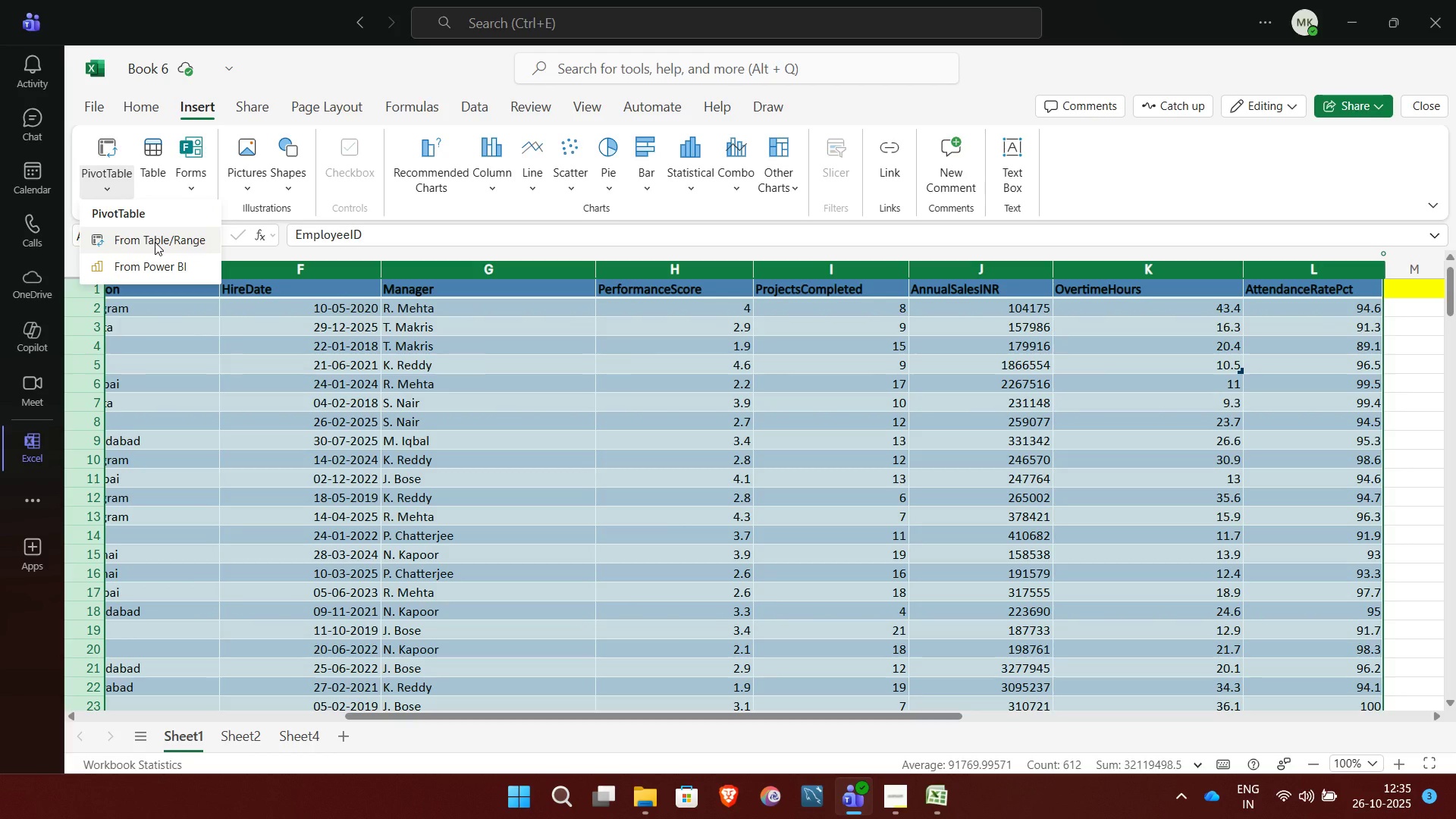 
left_click([155, 242])
 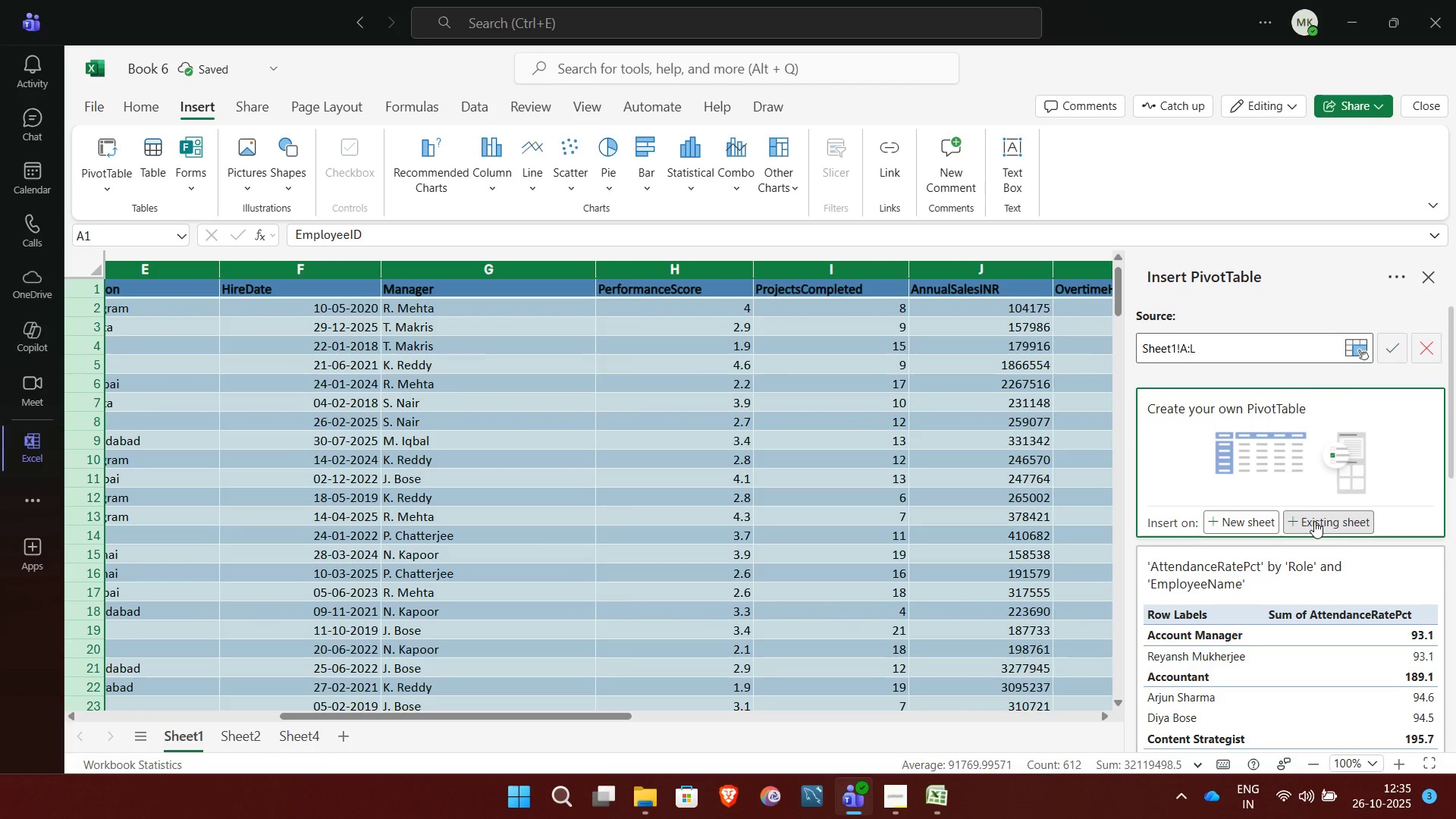 
left_click([1313, 521])
 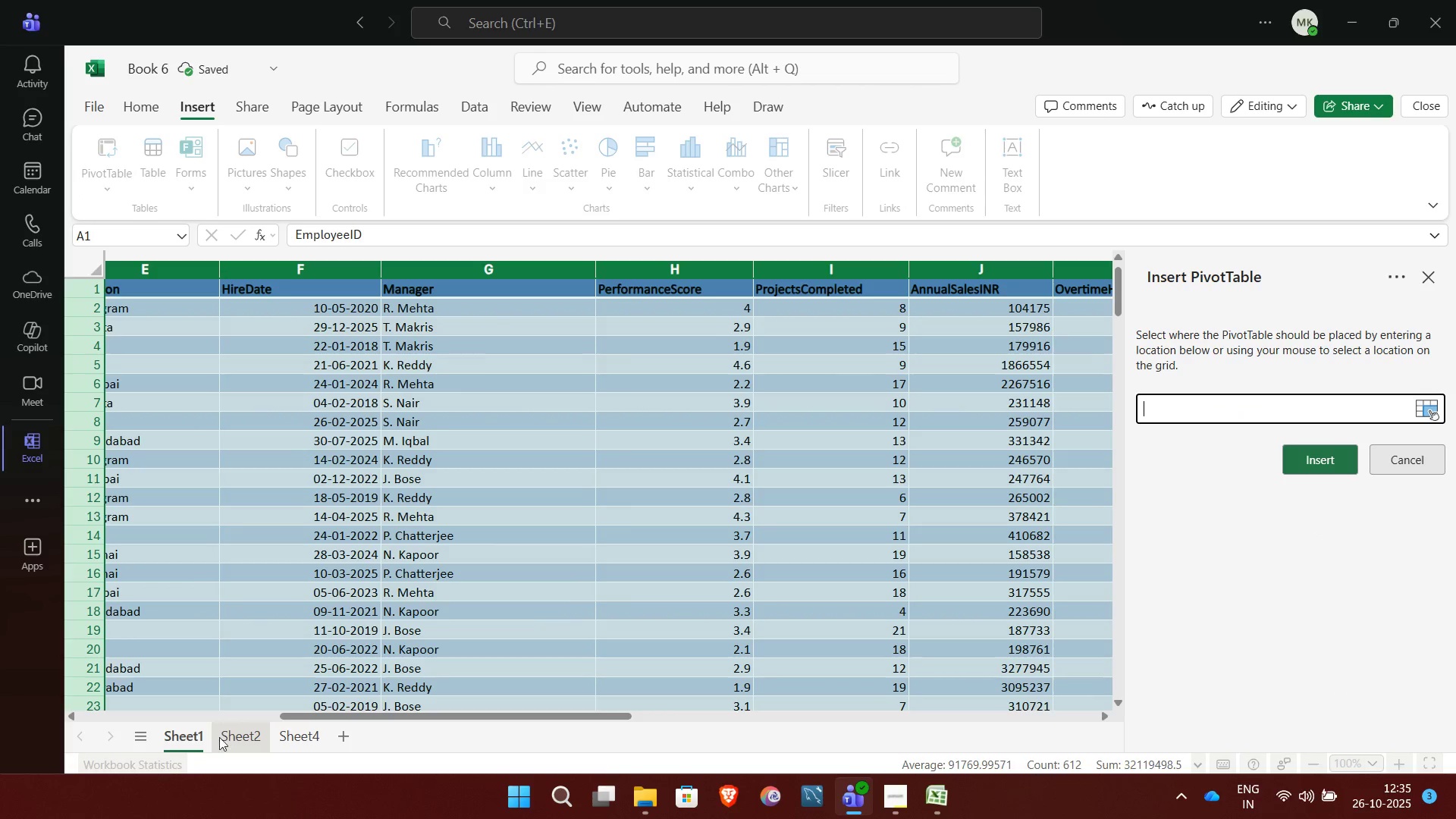 
left_click([221, 737])
 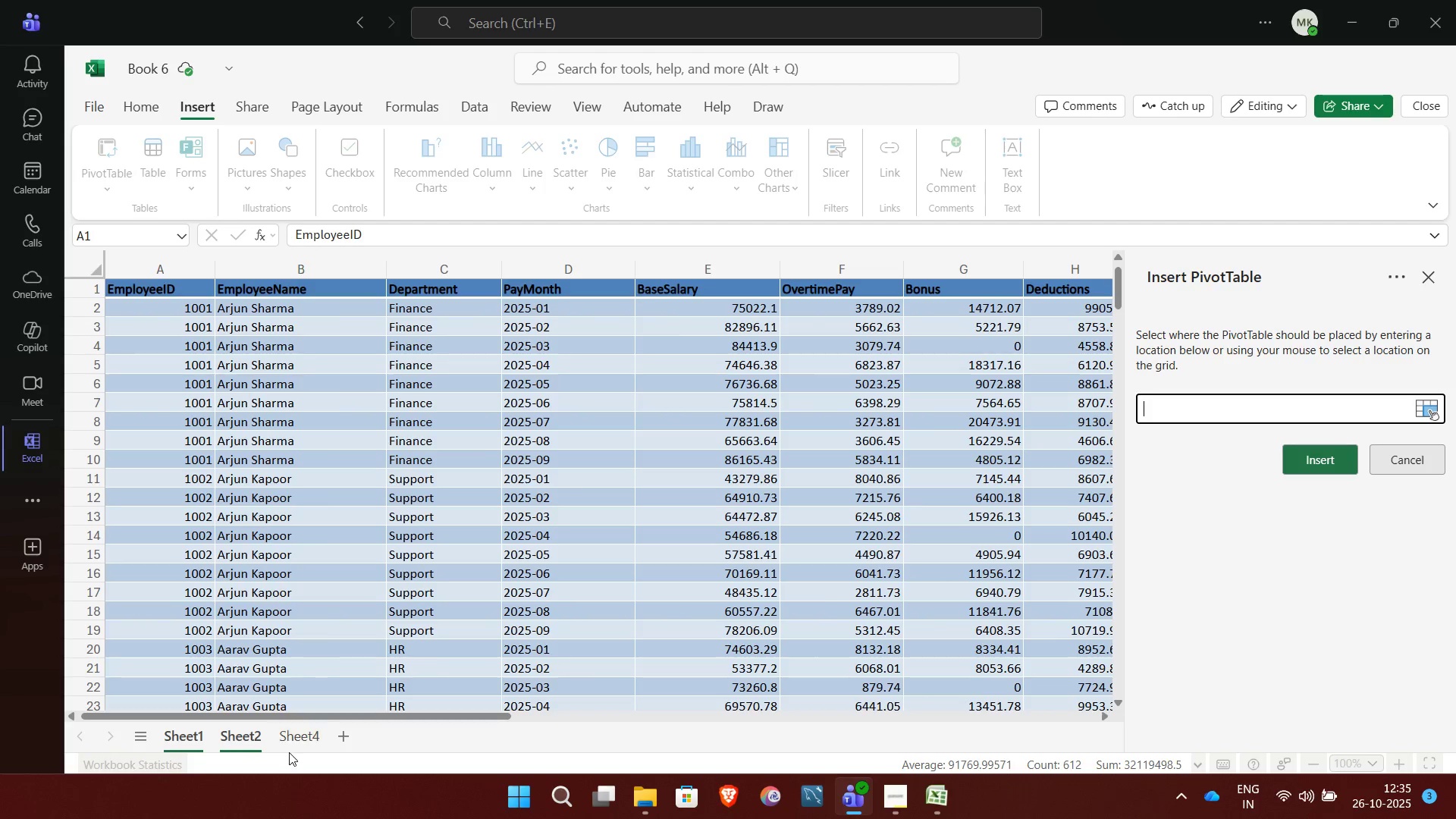 
left_click([284, 745])
 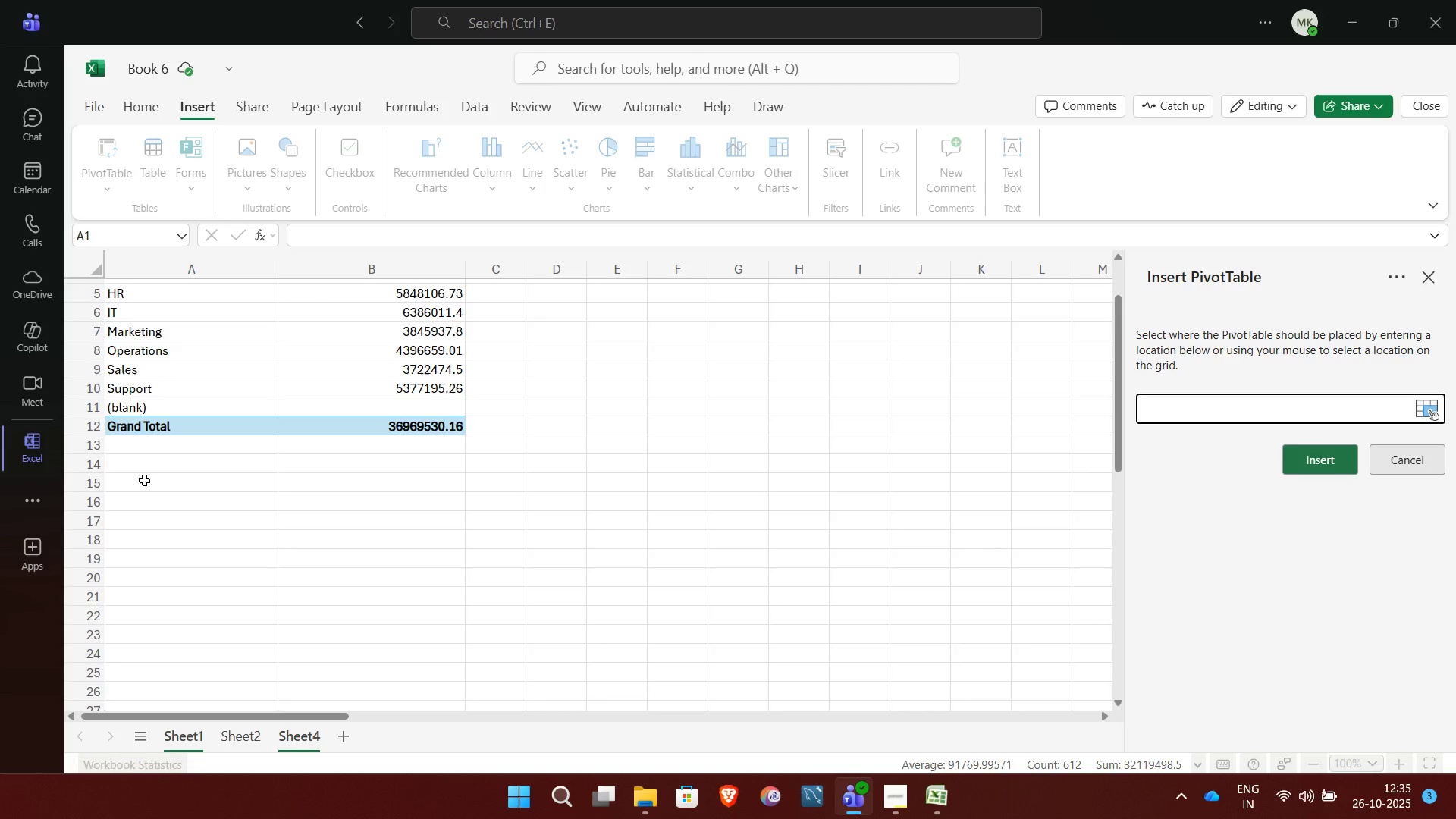 
left_click([144, 480])
 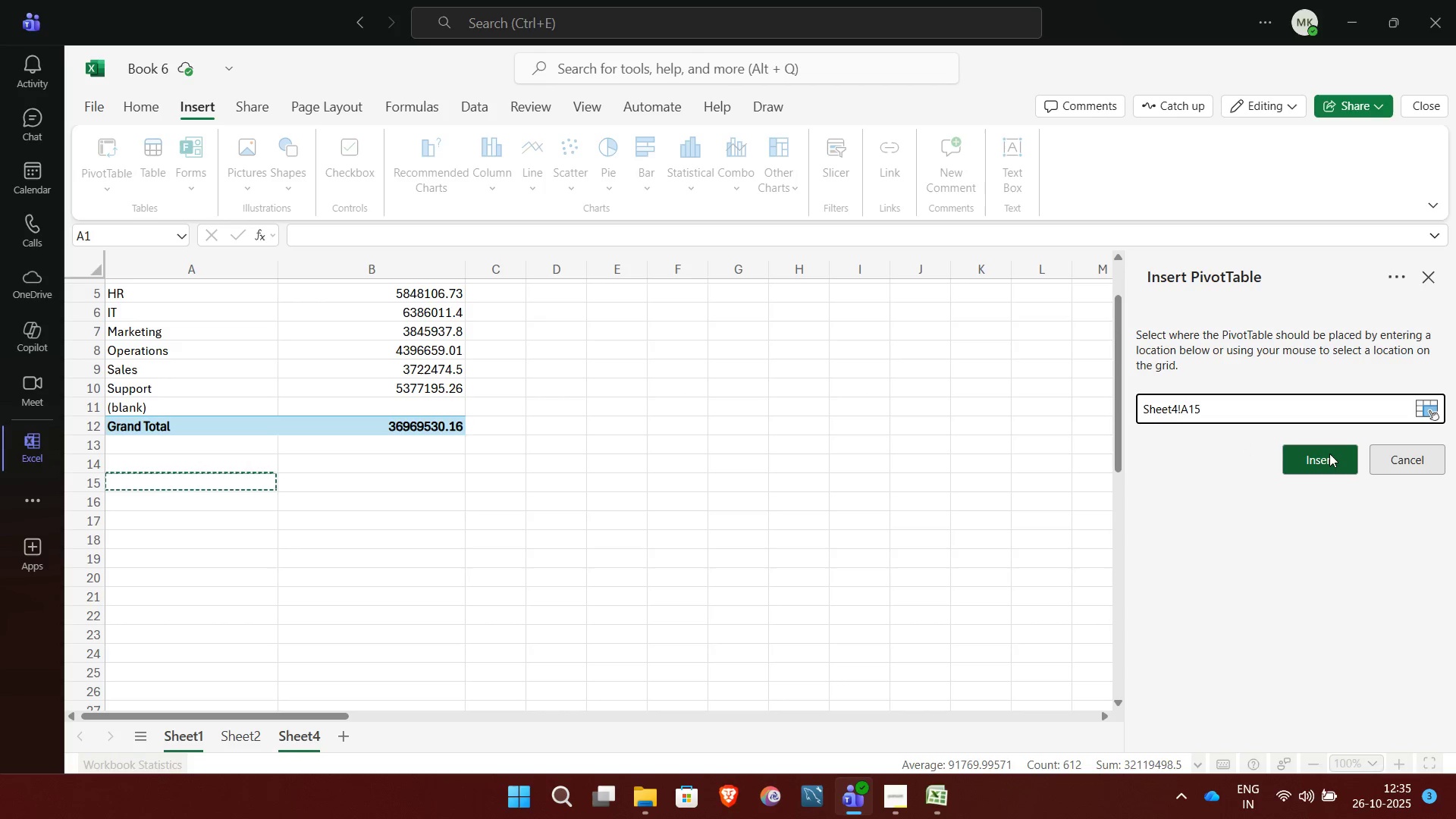 
left_click([1331, 453])
 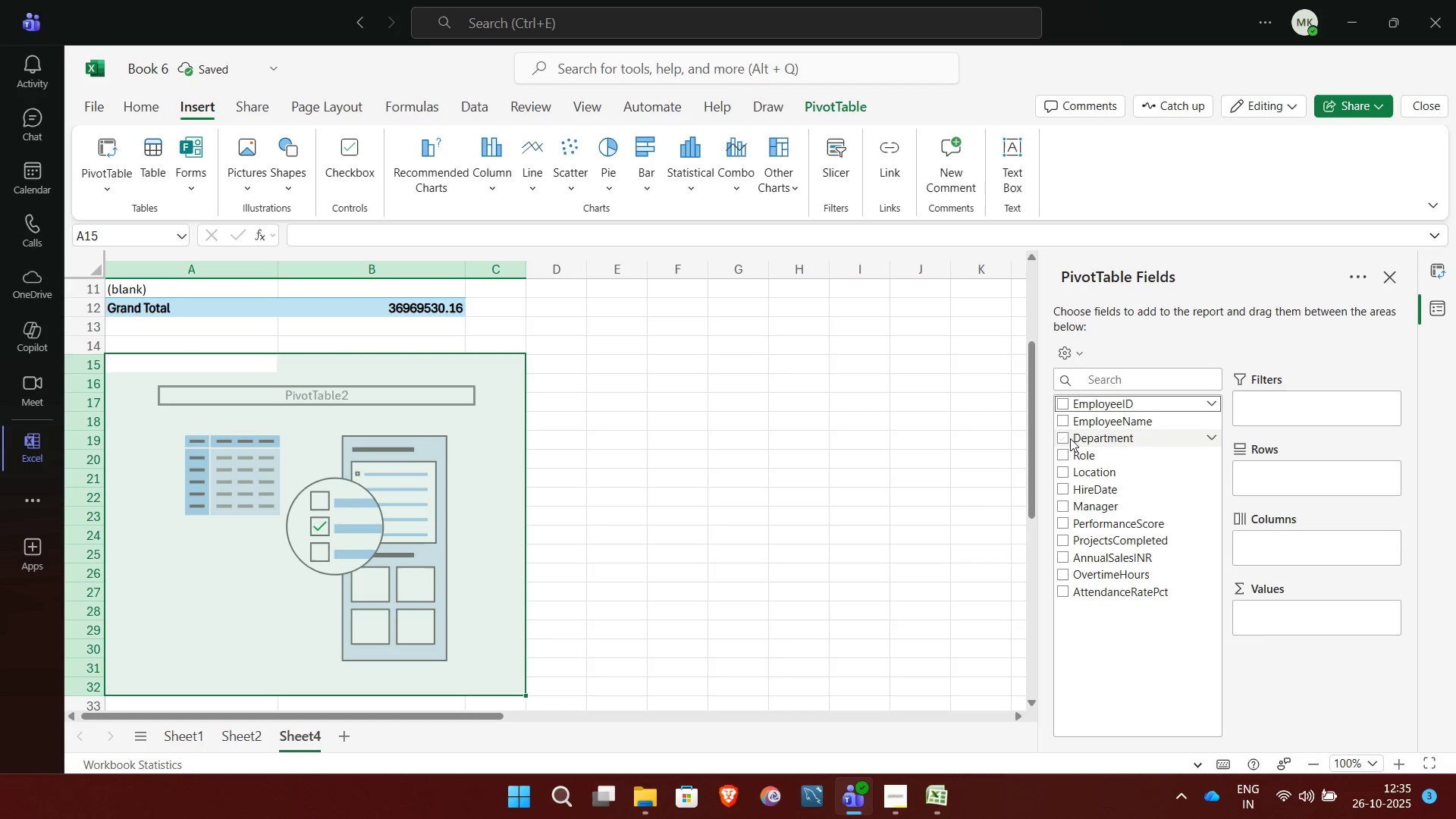 
left_click([1070, 438])
 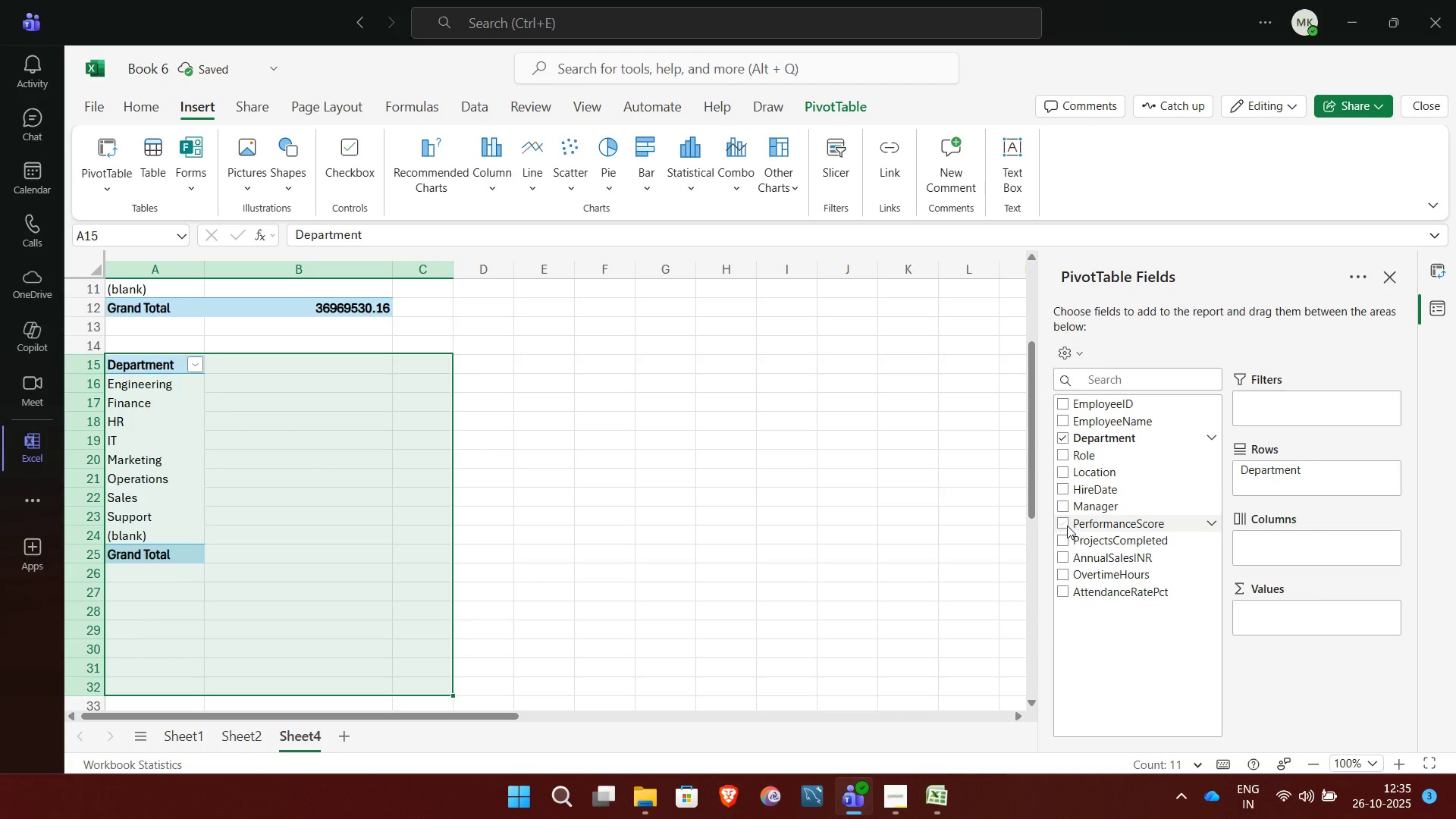 
left_click([1065, 522])
 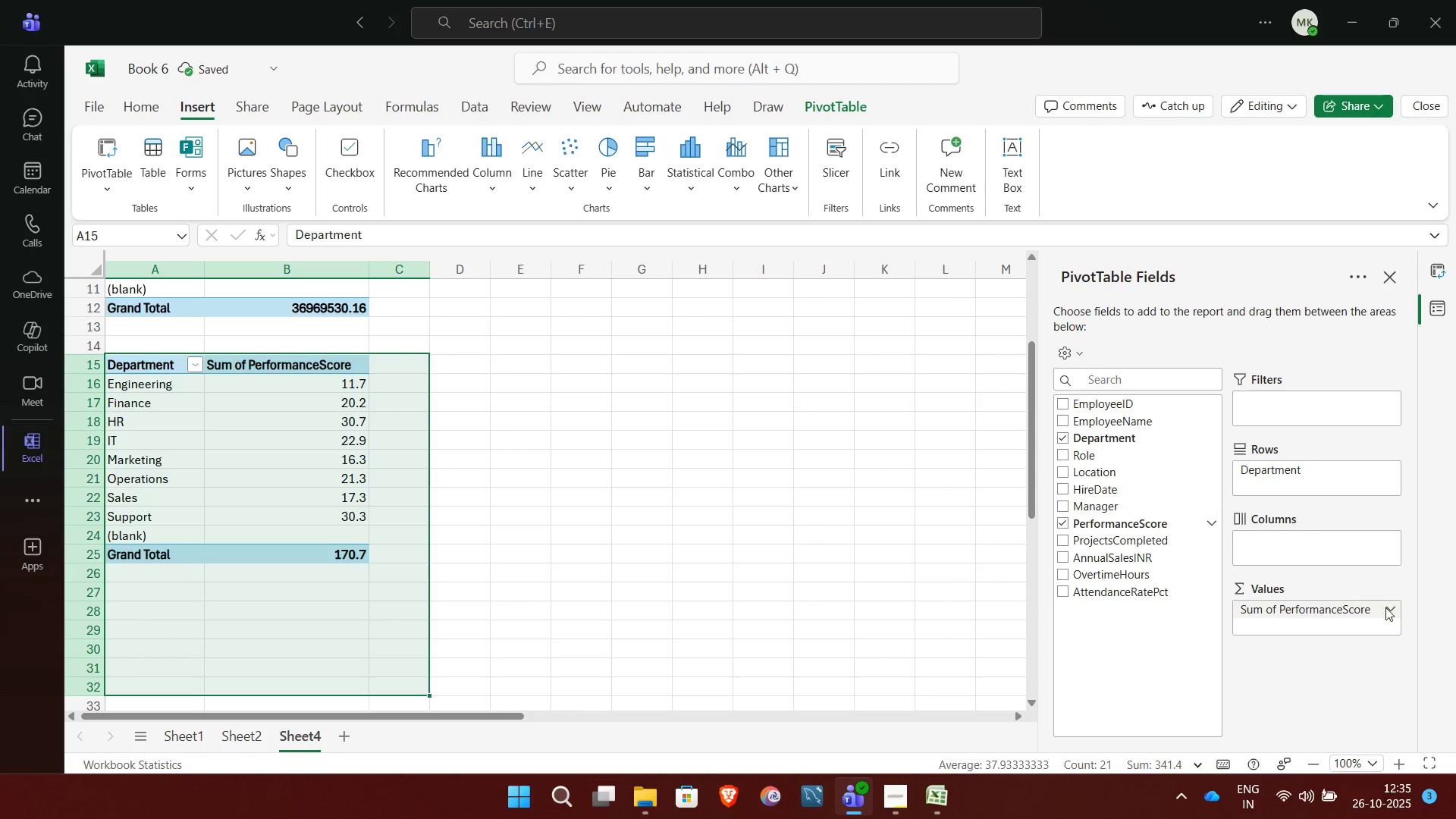 
left_click([1389, 609])
 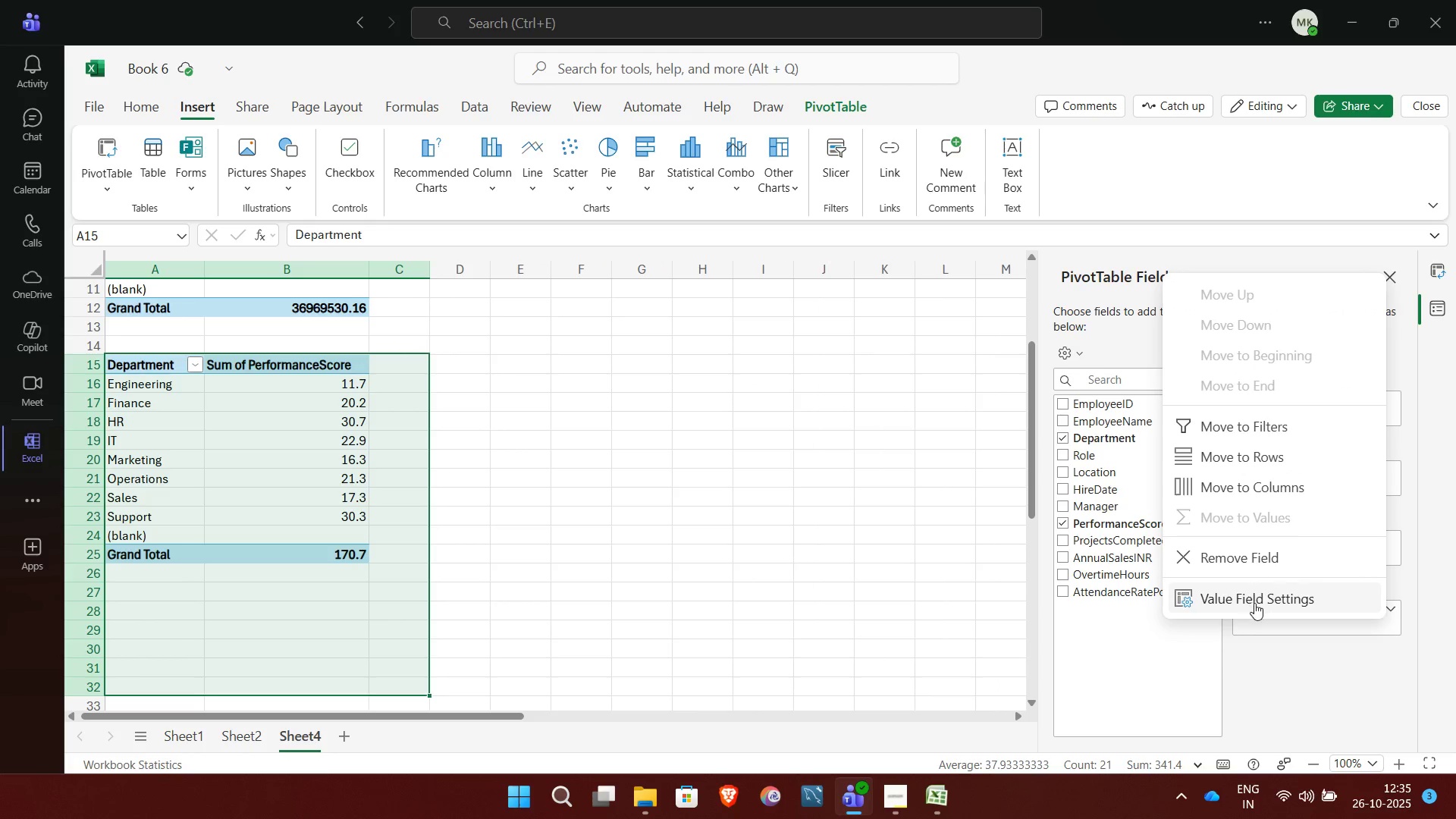 
left_click([1254, 603])
 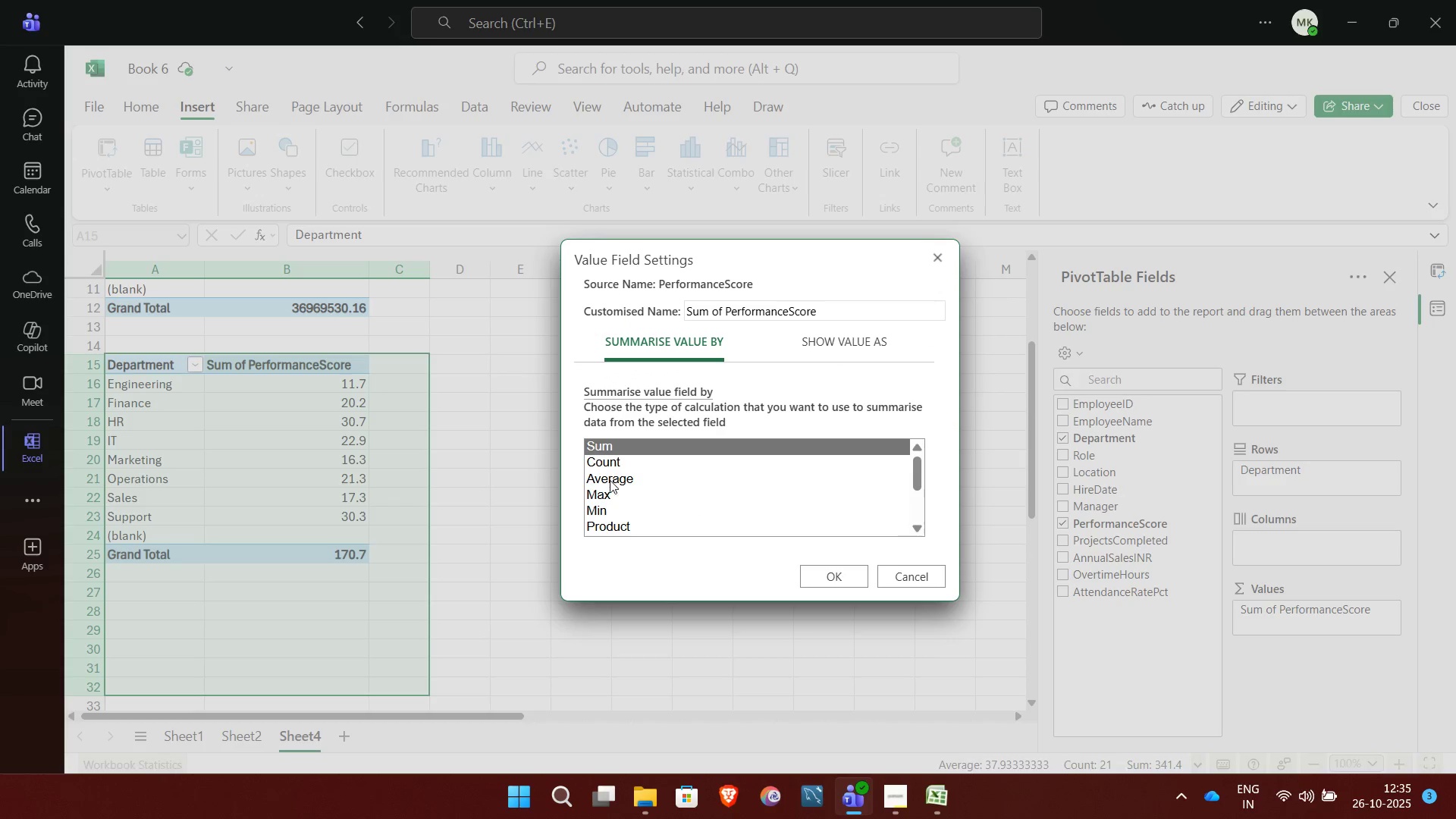 
left_click([610, 481])
 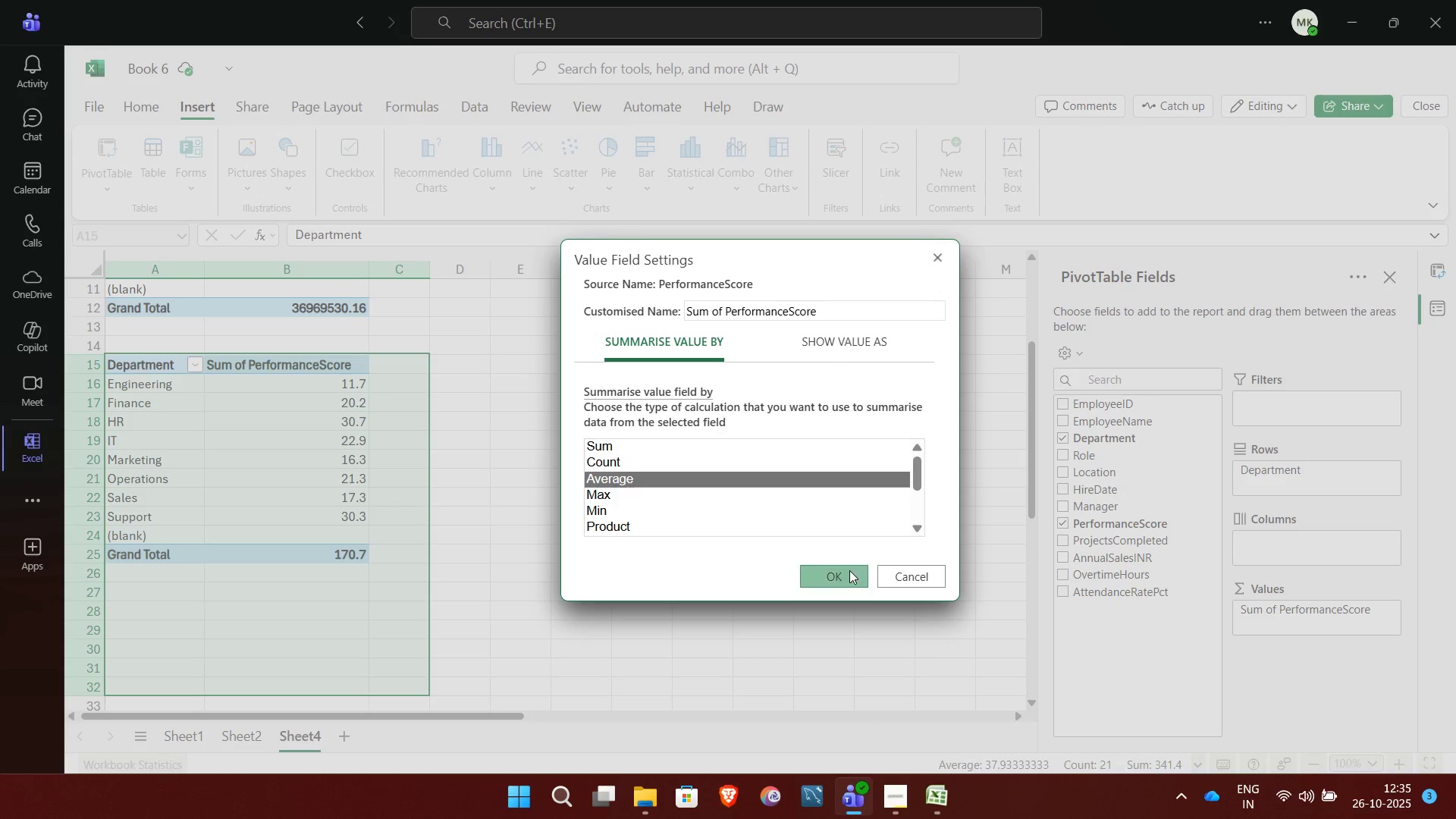 
left_click([849, 570])
 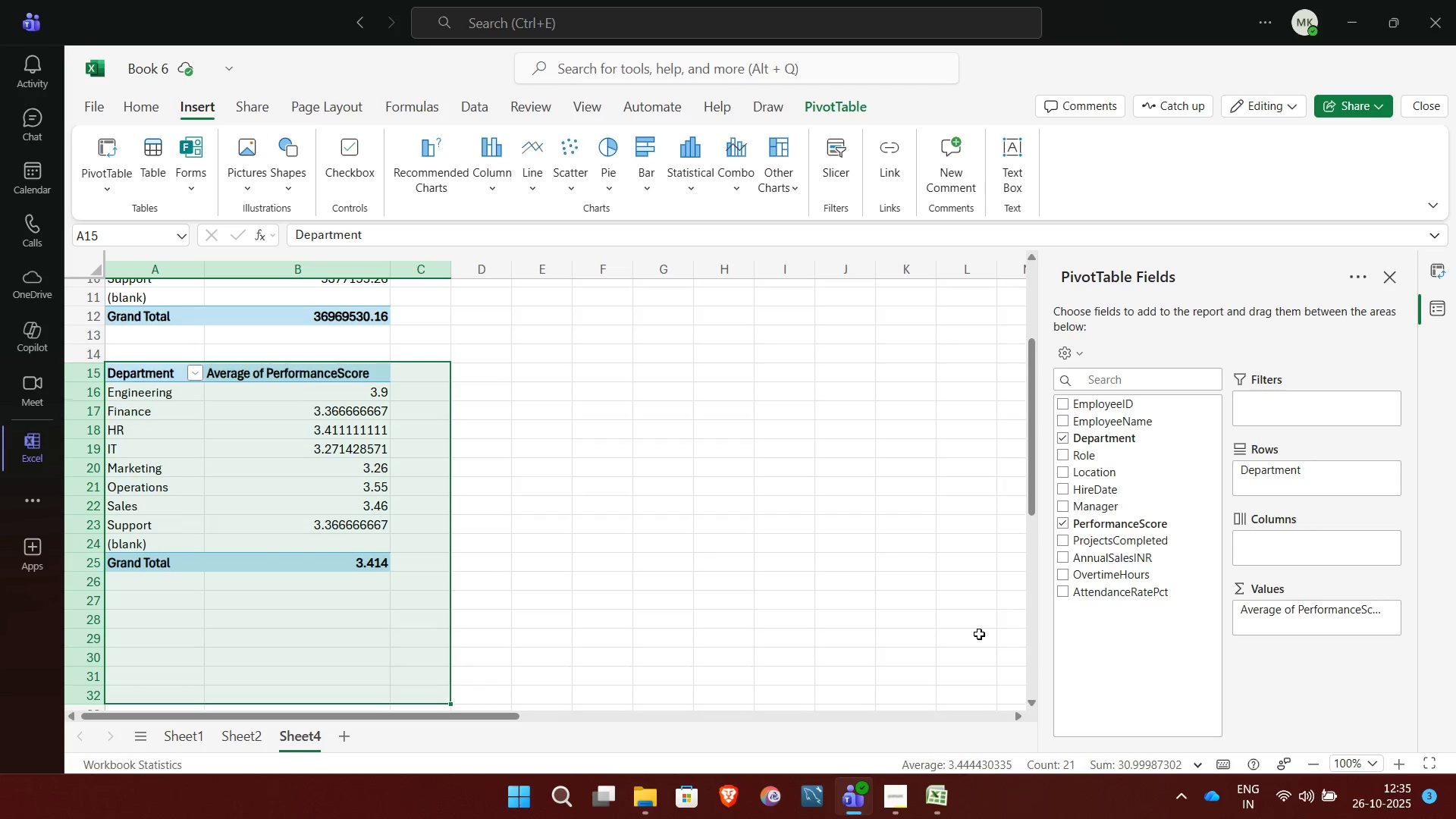 
wait(5.7)
 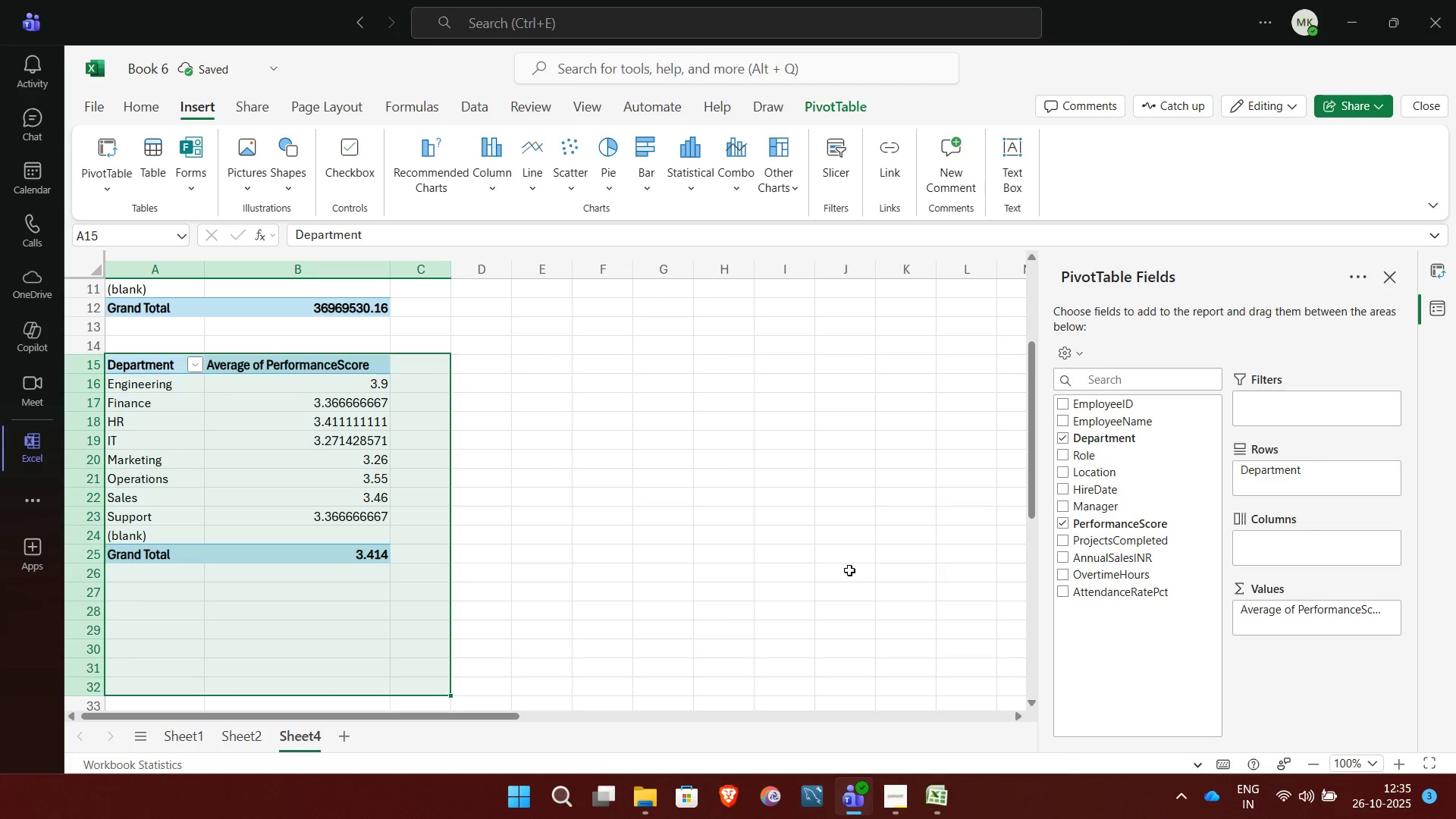 
left_click([808, 573])
 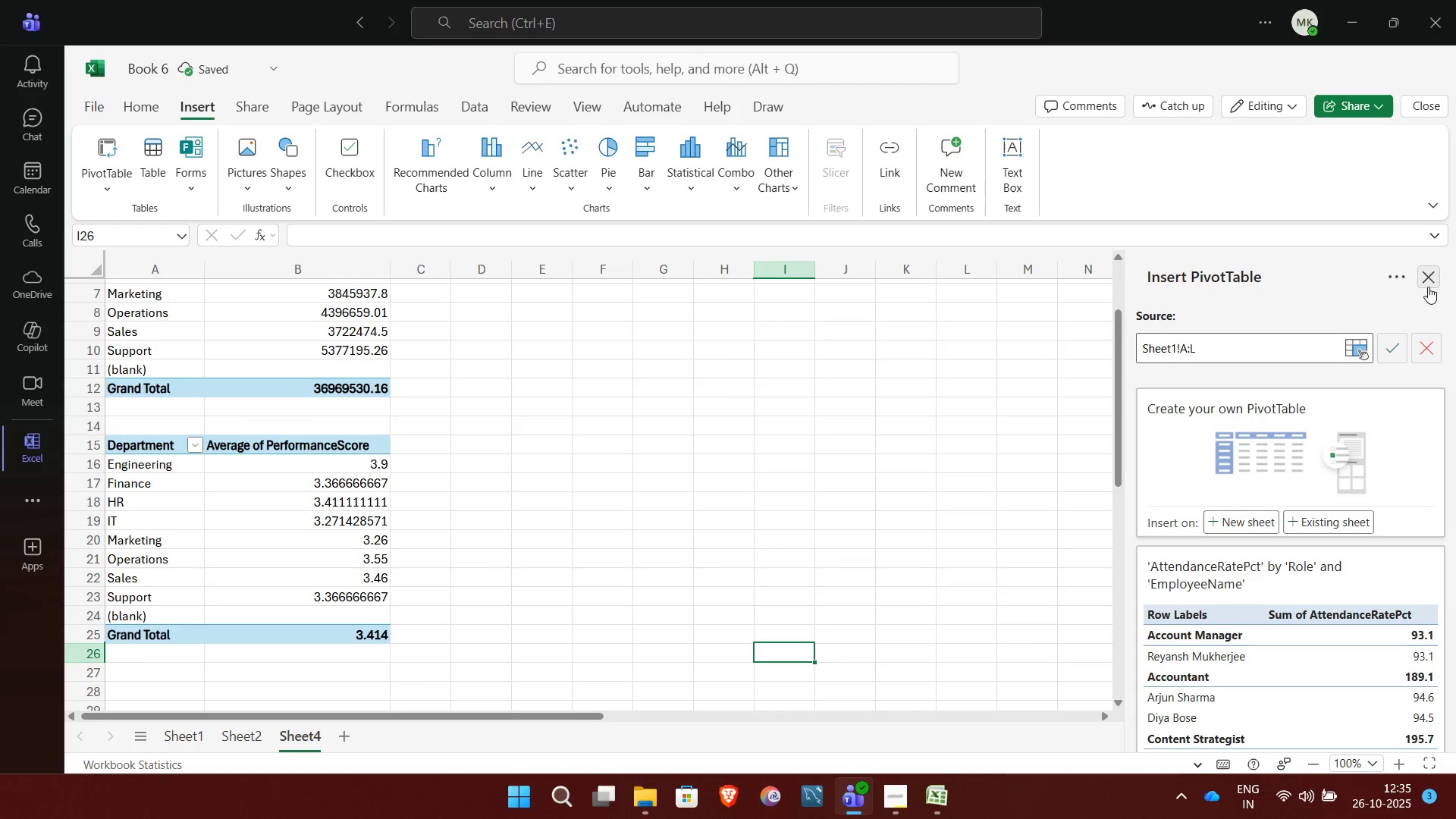 
left_click([1428, 287])
 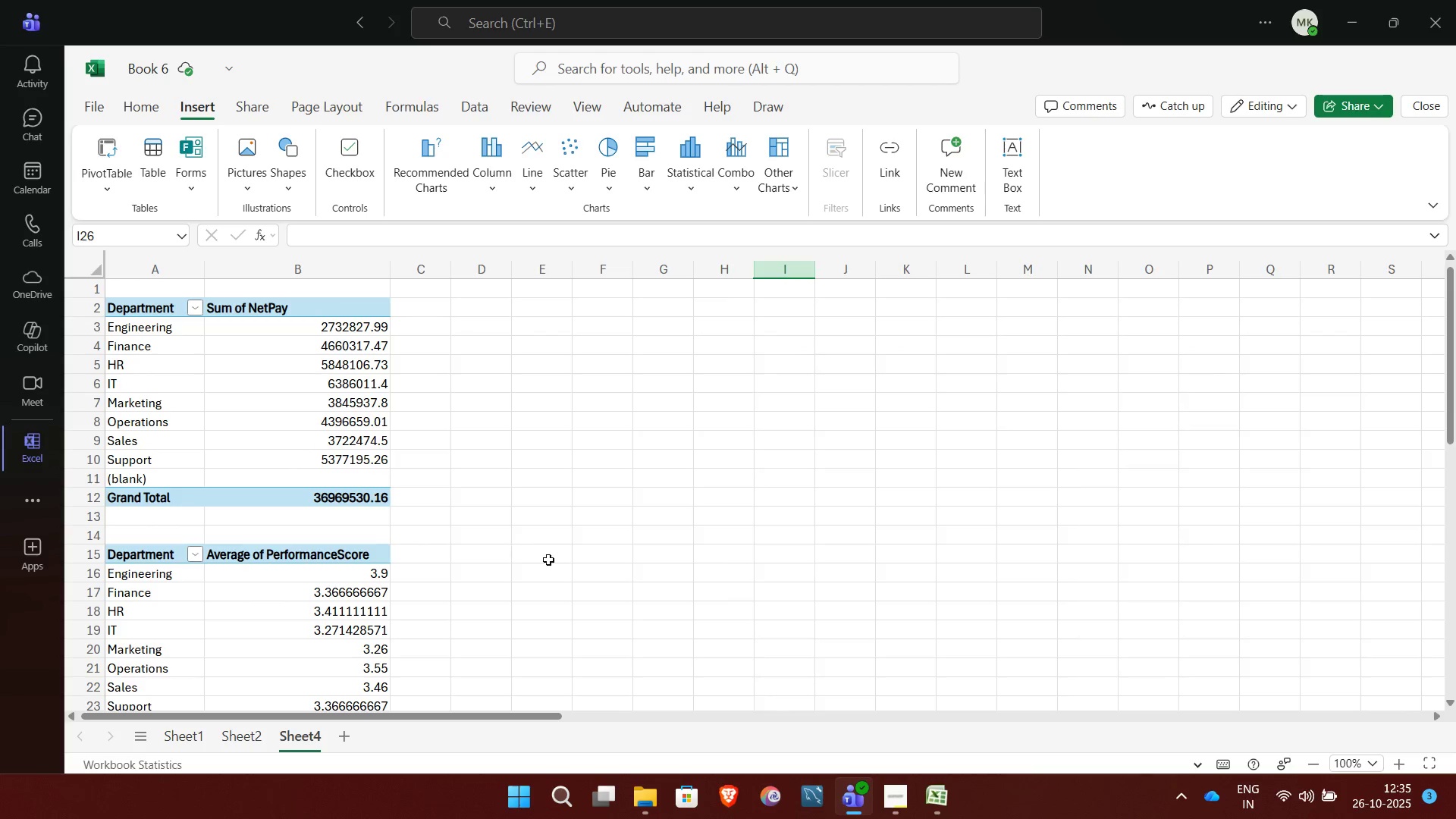 
wait(10.11)
 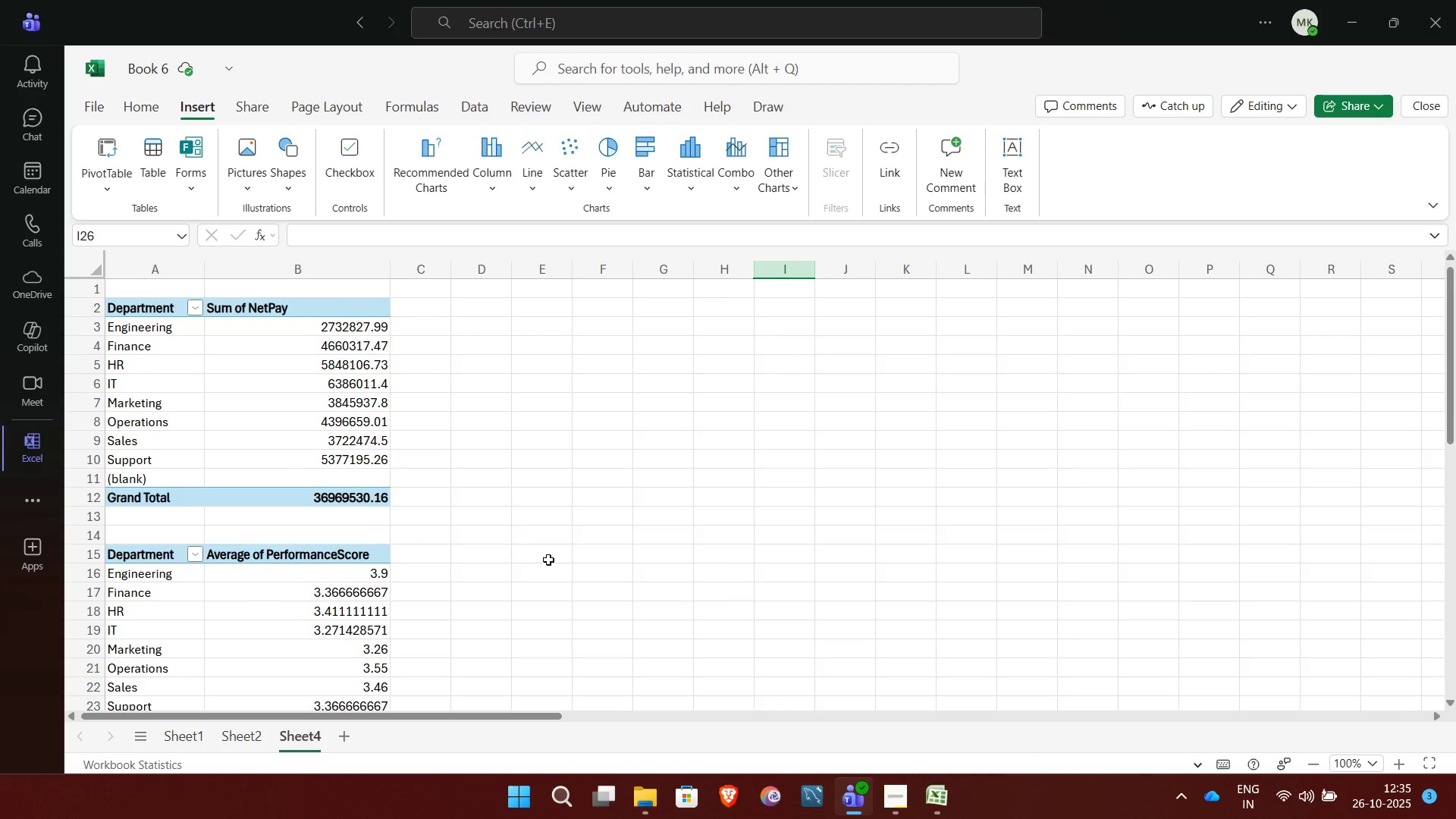 
left_click([608, 190])
 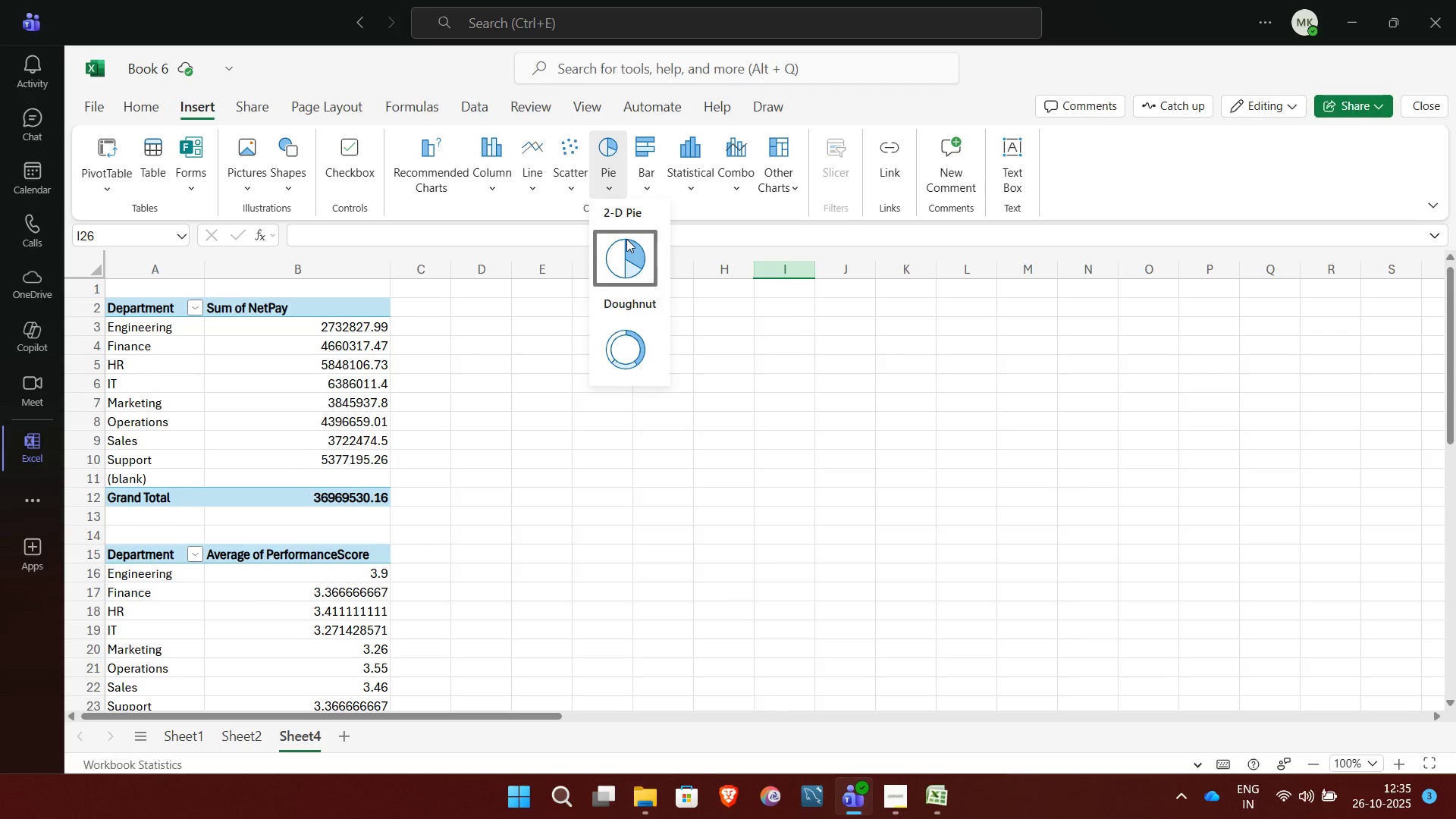 
left_click([626, 239])
 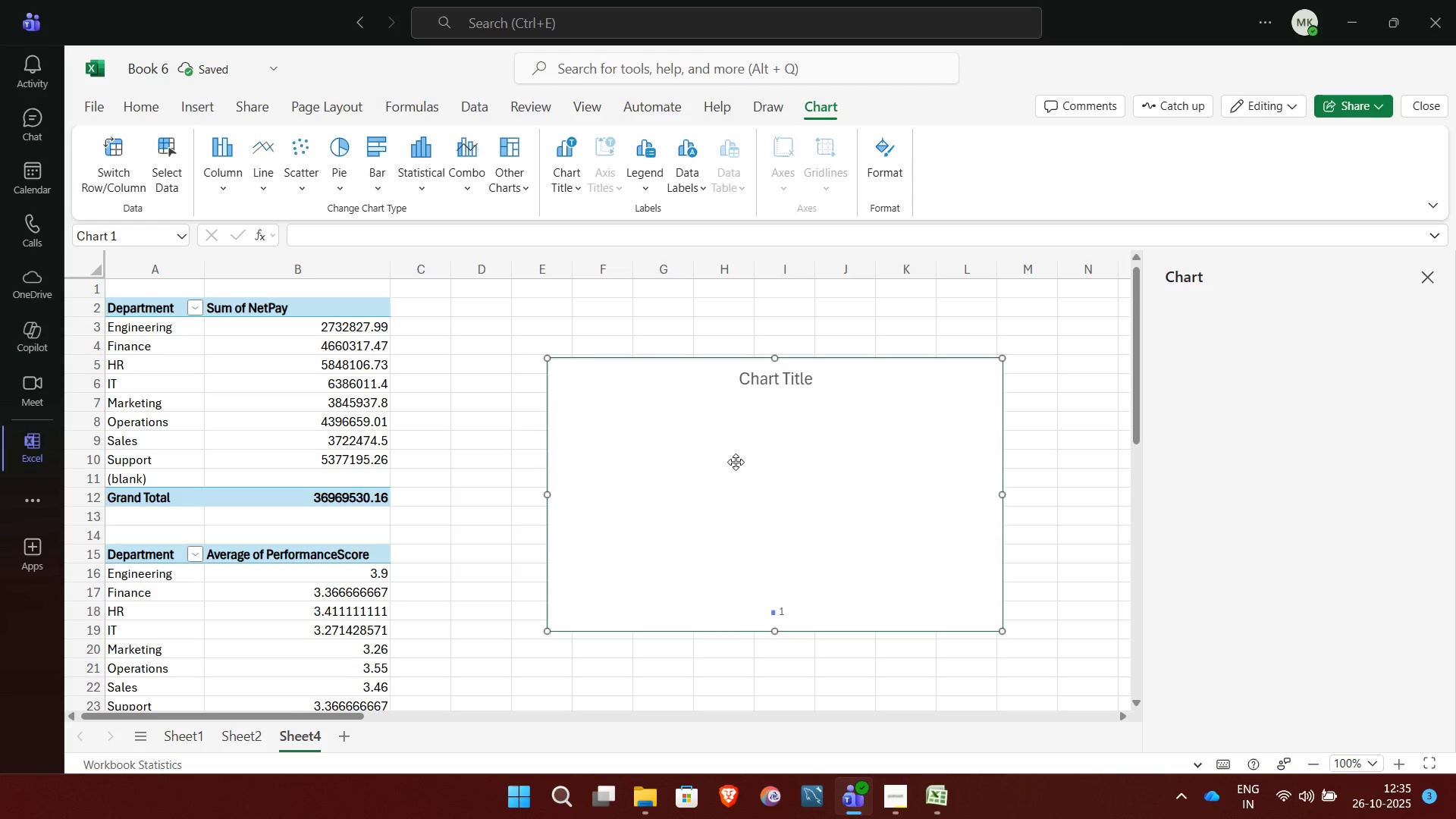 
left_click_drag(start_coordinate=[739, 463], to_coordinate=[748, 391])
 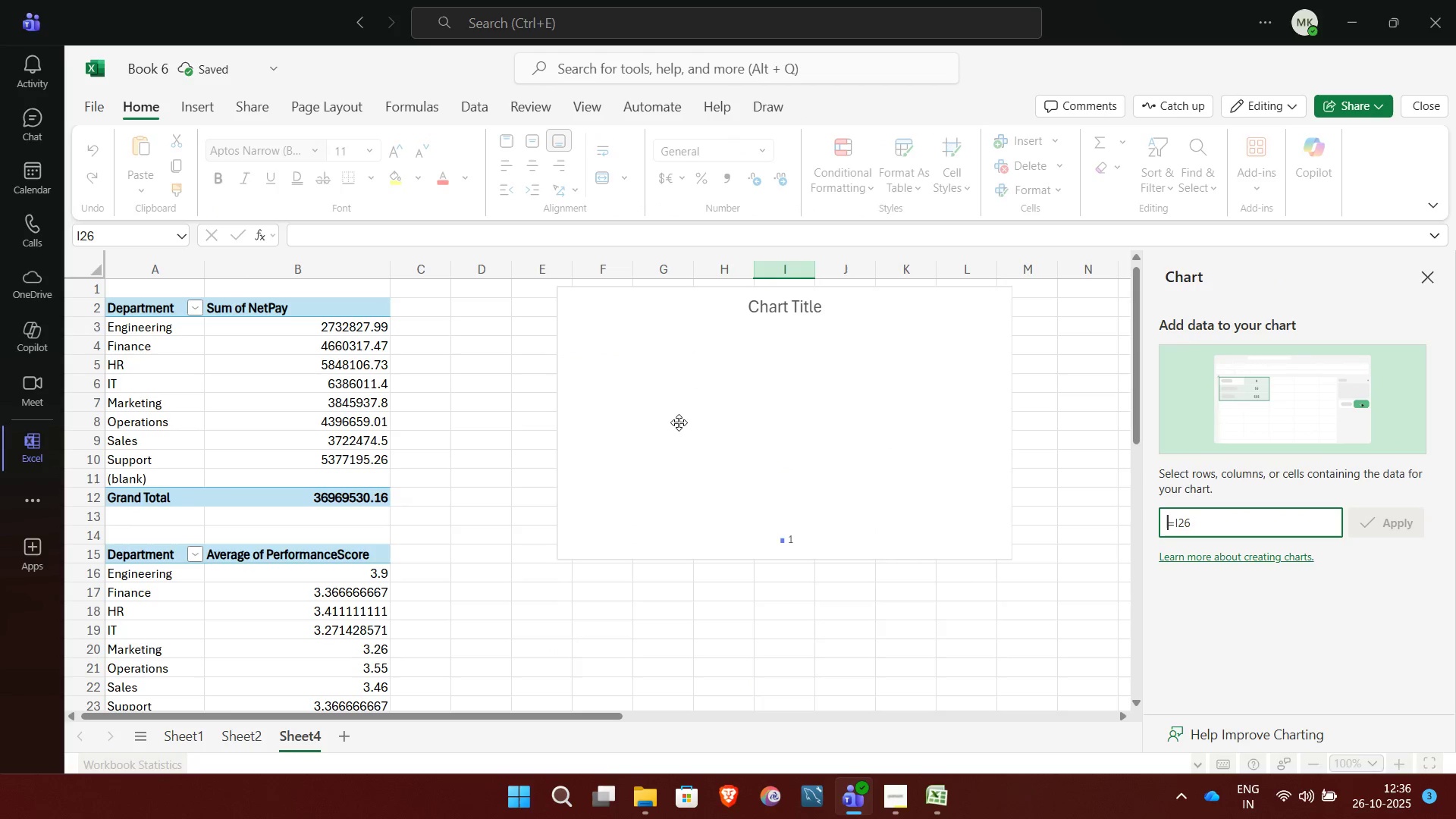 
left_click([679, 422])
 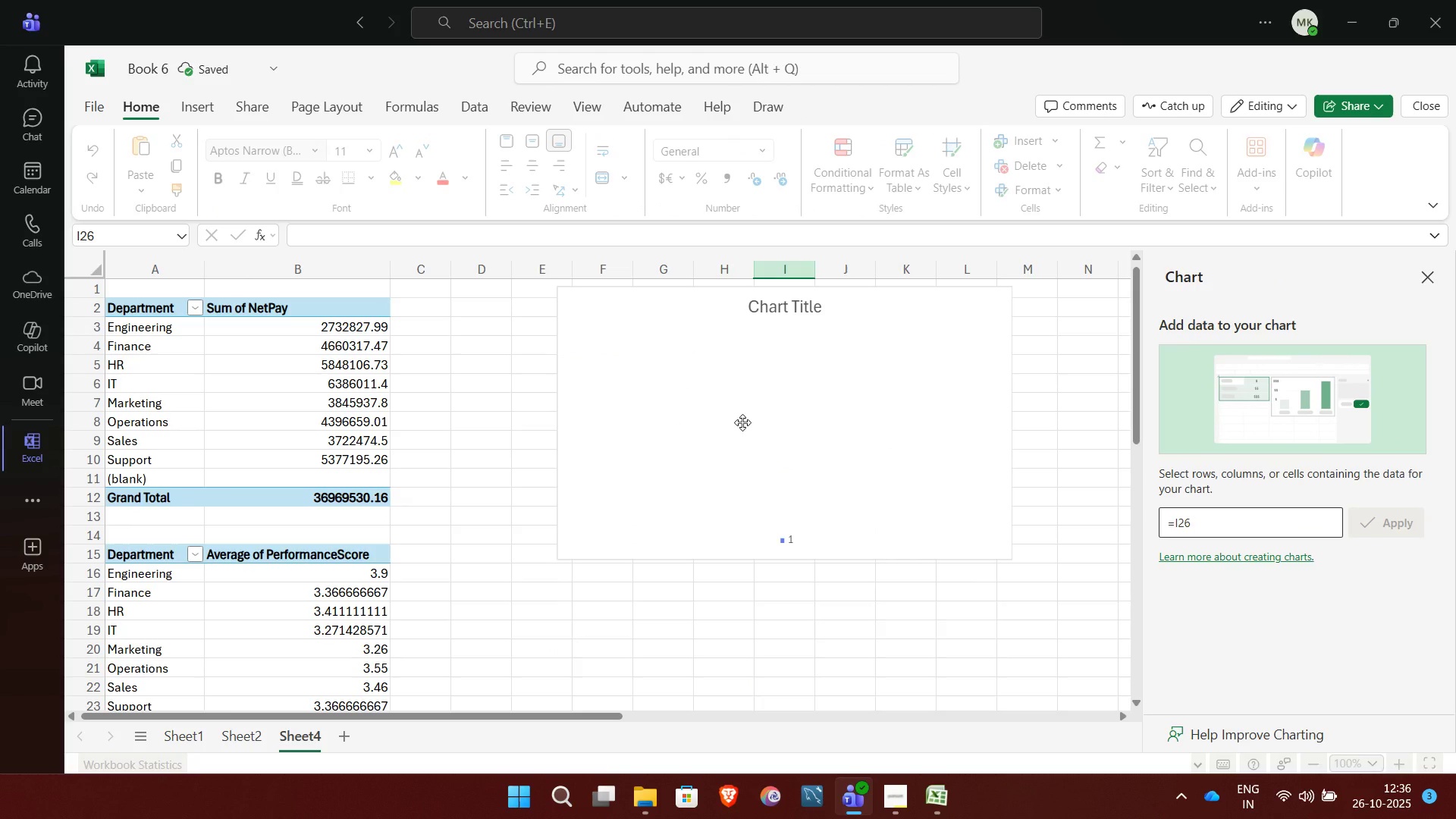 
double_click([742, 422])
 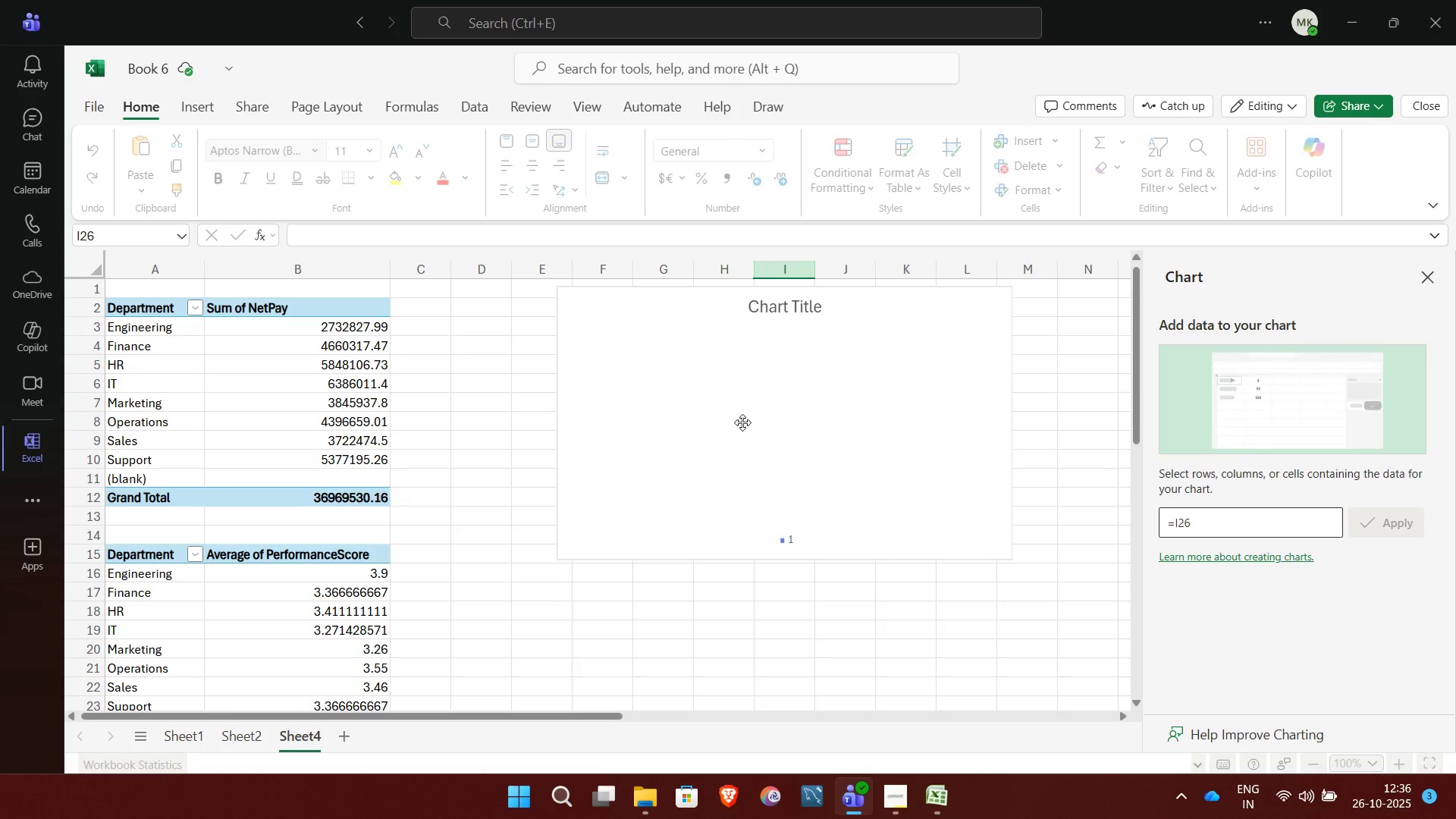 
triple_click([742, 422])
 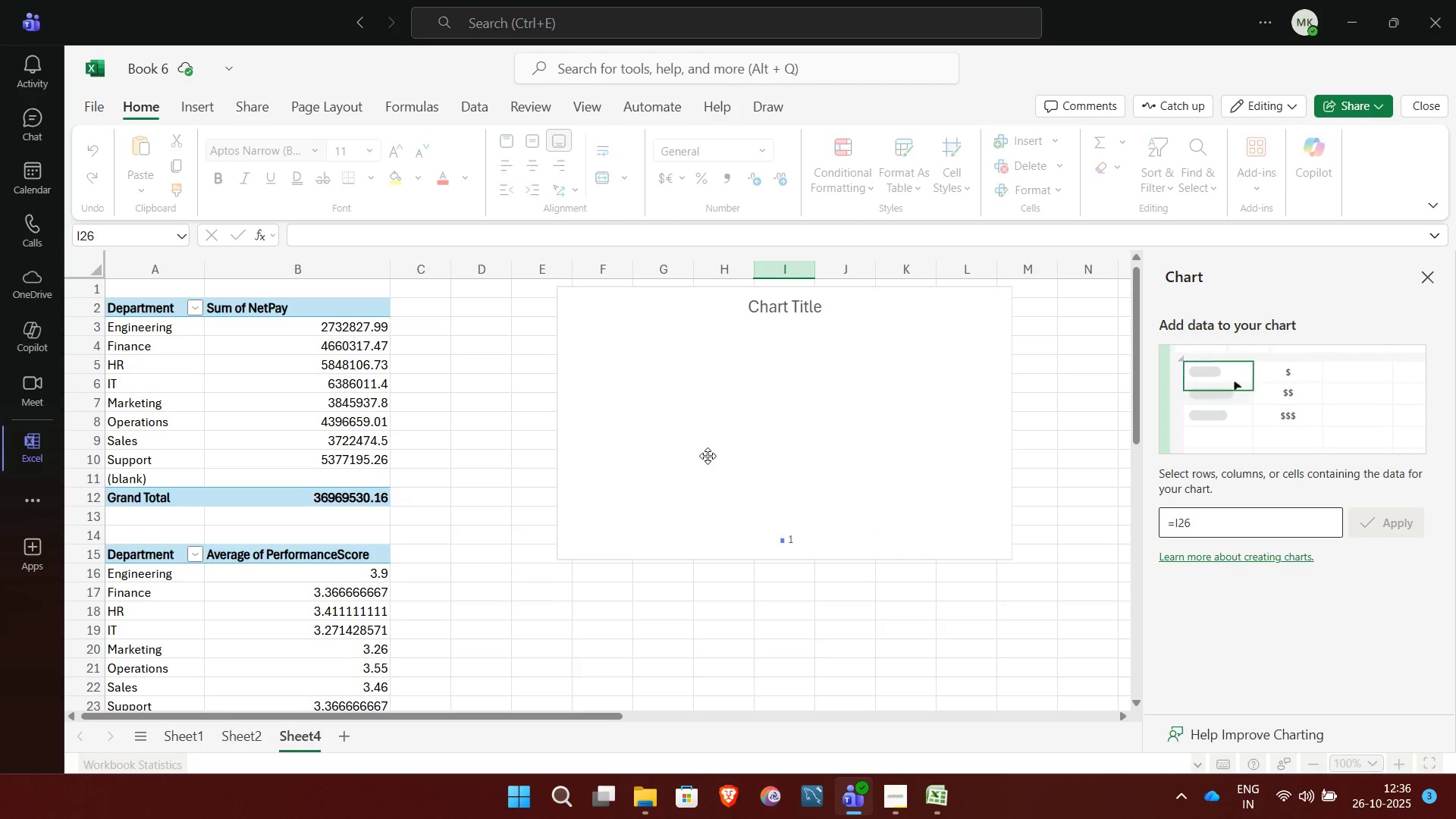 
double_click([708, 456])
 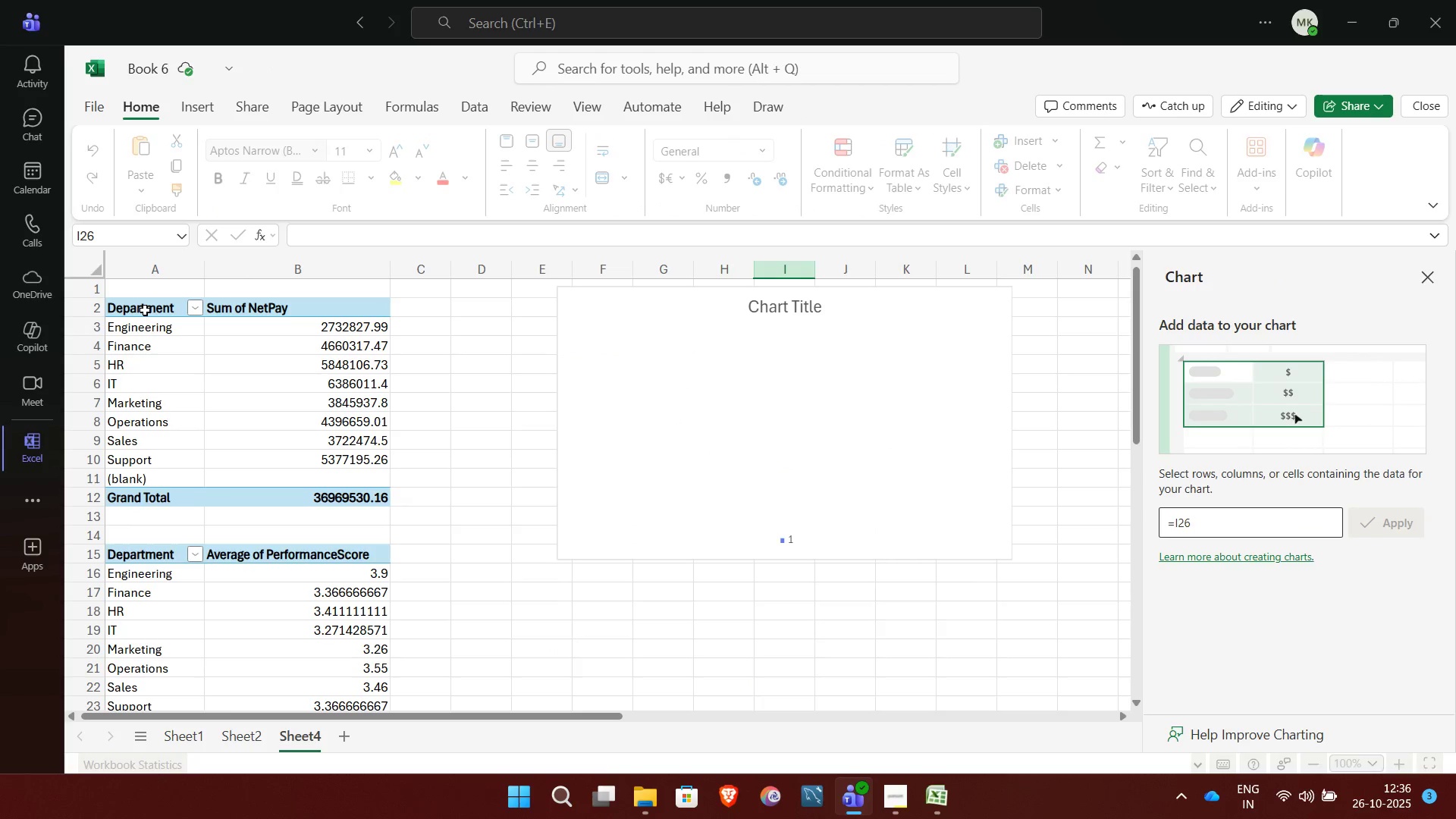 
left_click([145, 310])
 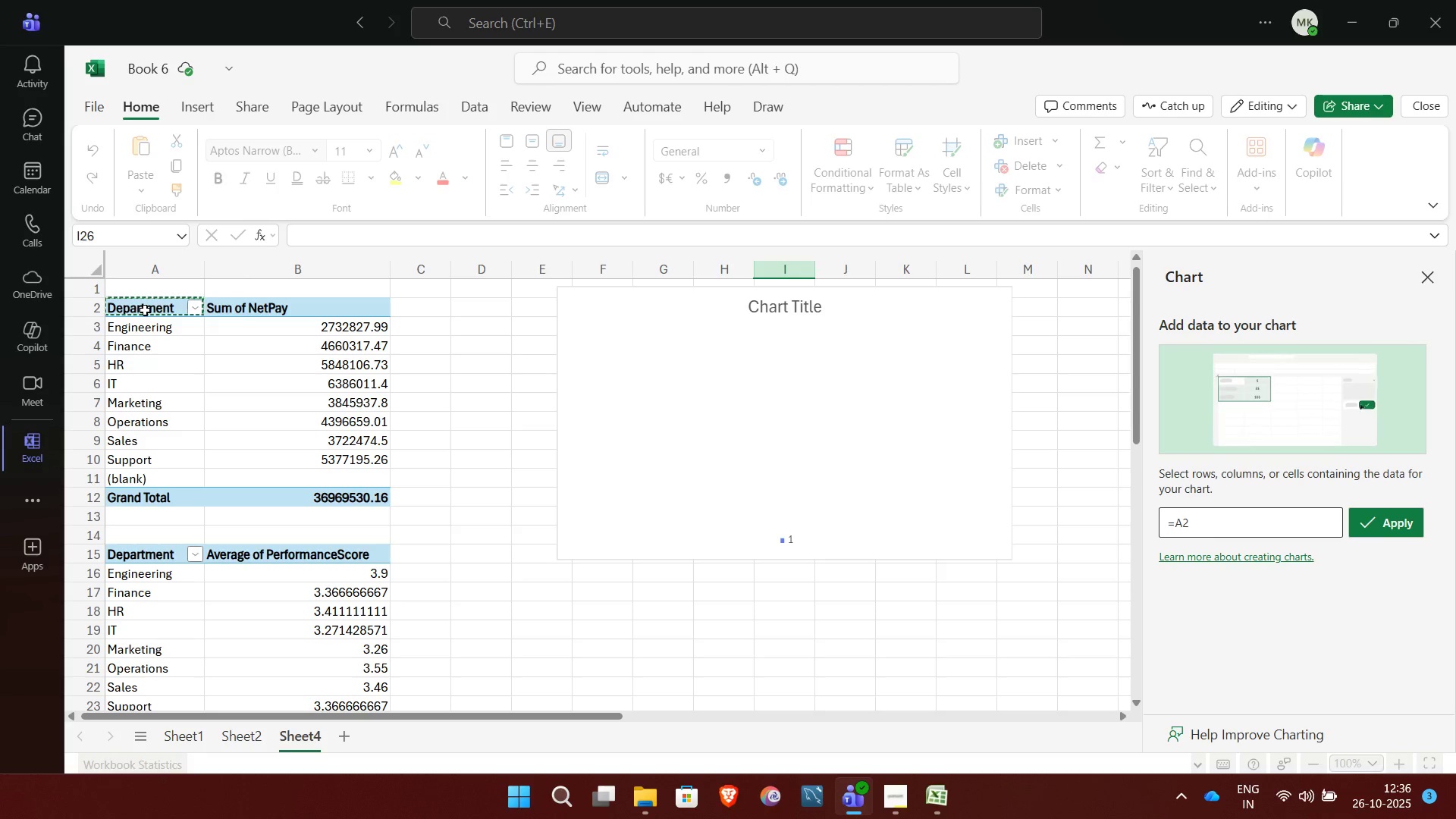 
key(Shift+ArrowRight)
 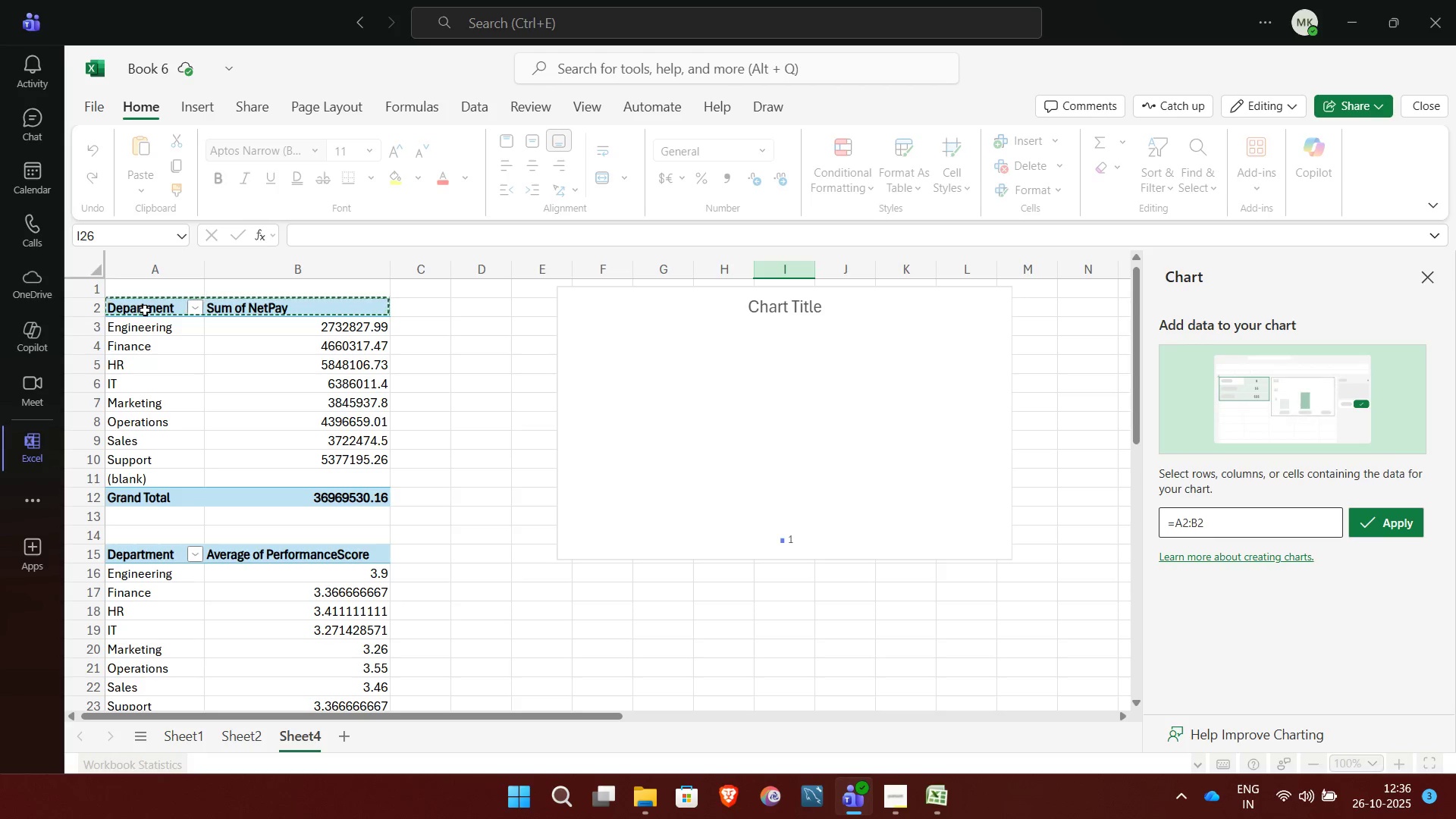 
key(Shift+ArrowDown)
 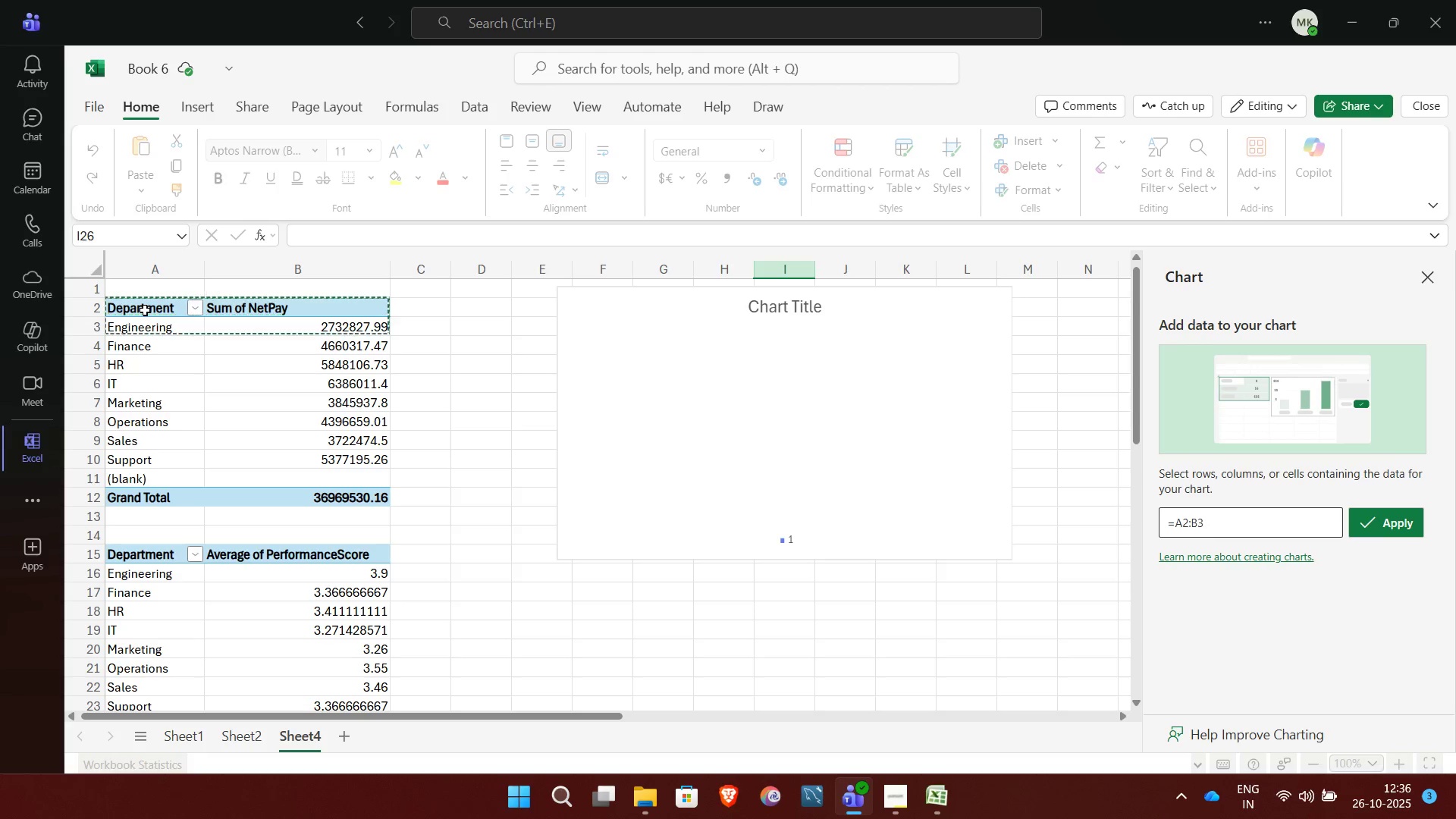 
key(Shift+ArrowDown)
 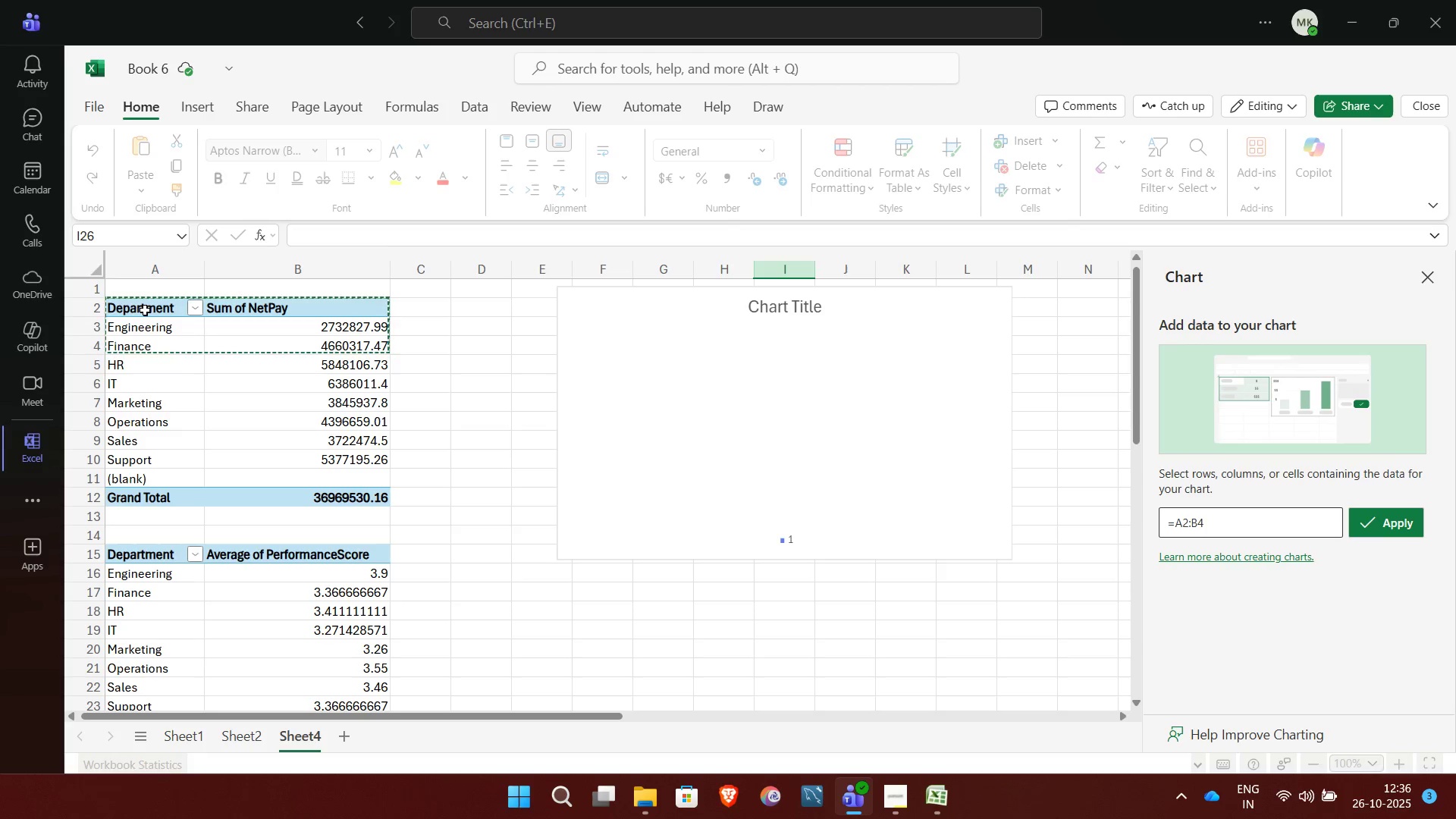 
key(Shift+ArrowDown)
 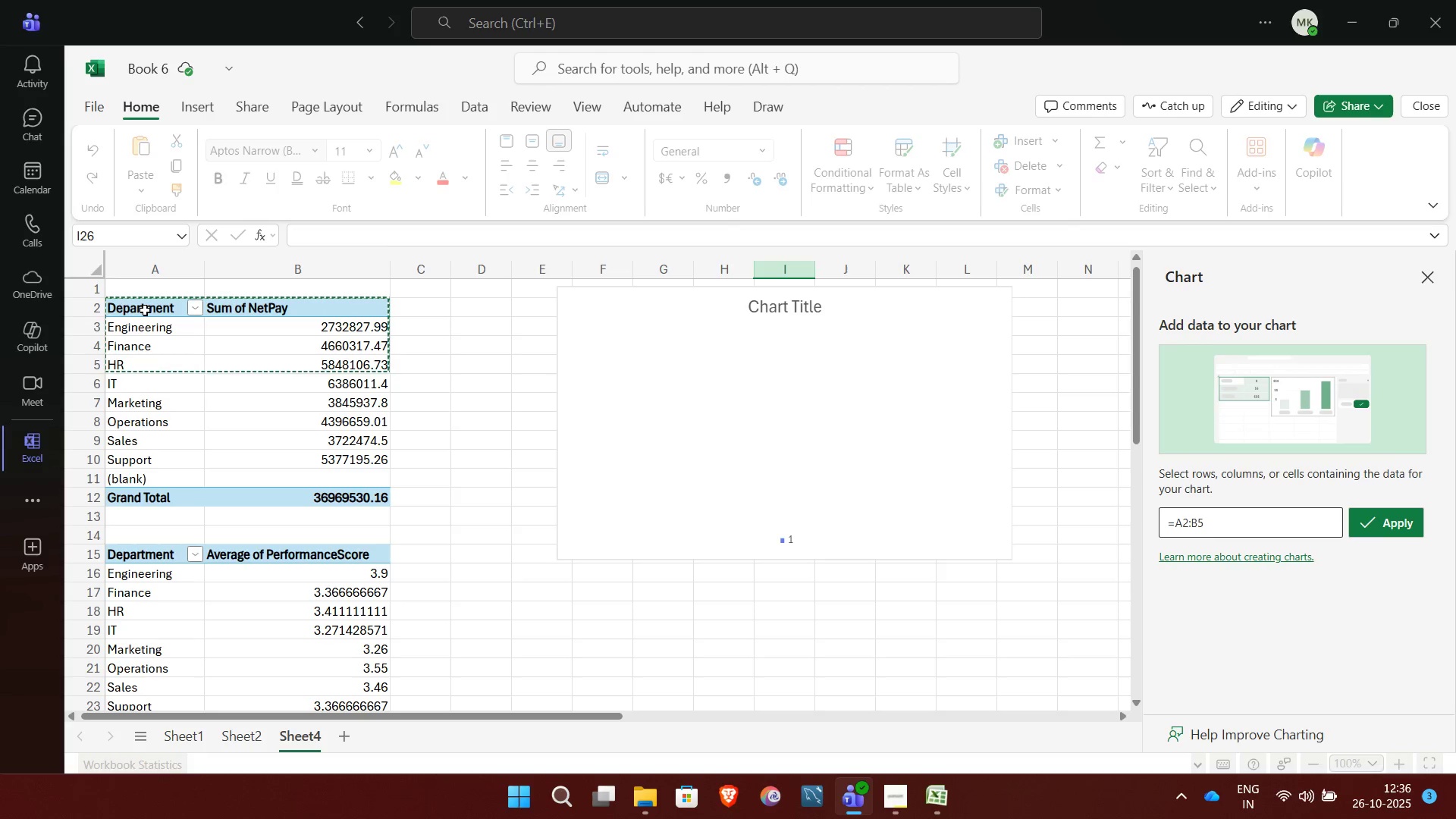 
key(Shift+ArrowDown)
 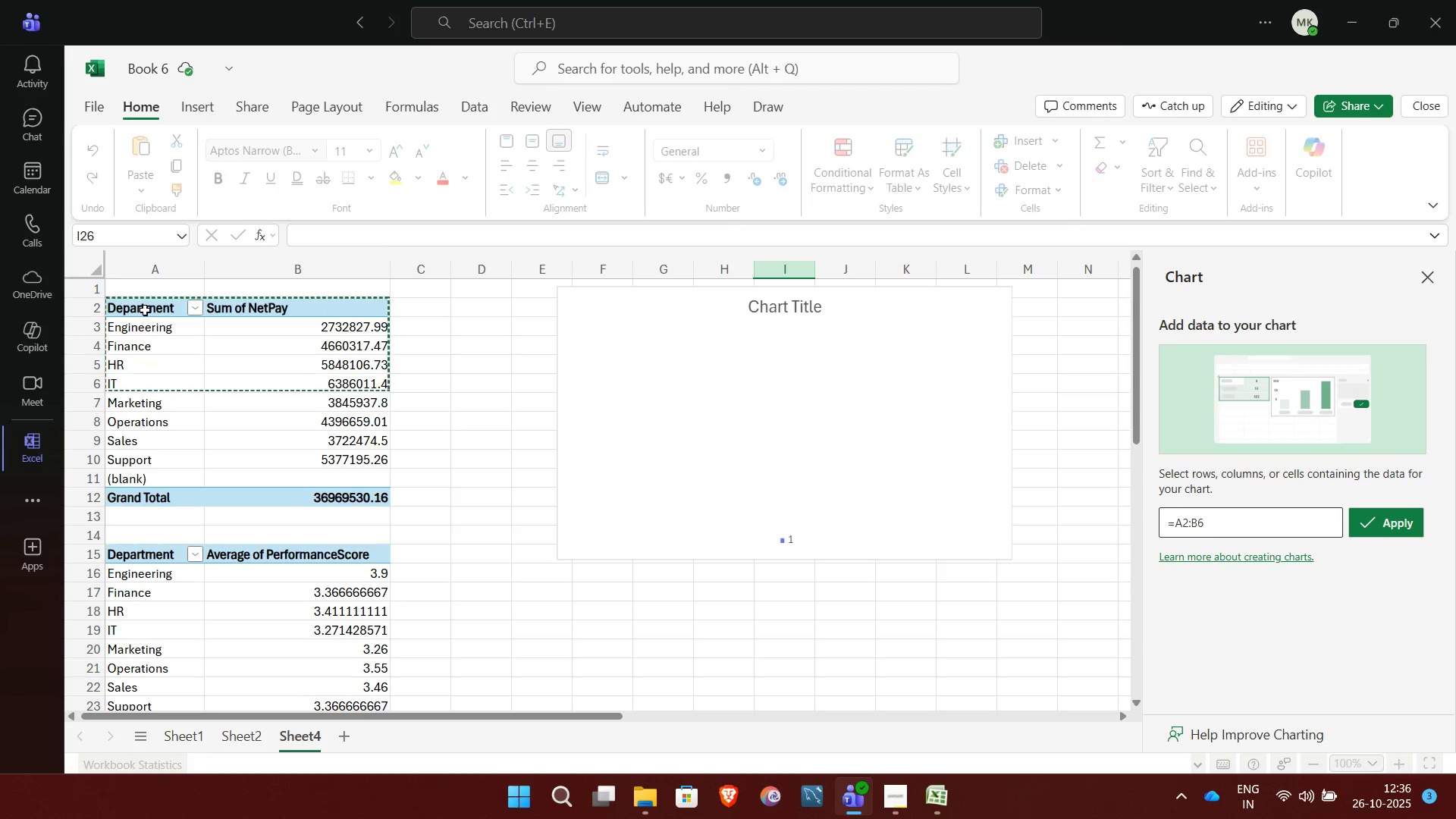 
key(Shift+ArrowDown)
 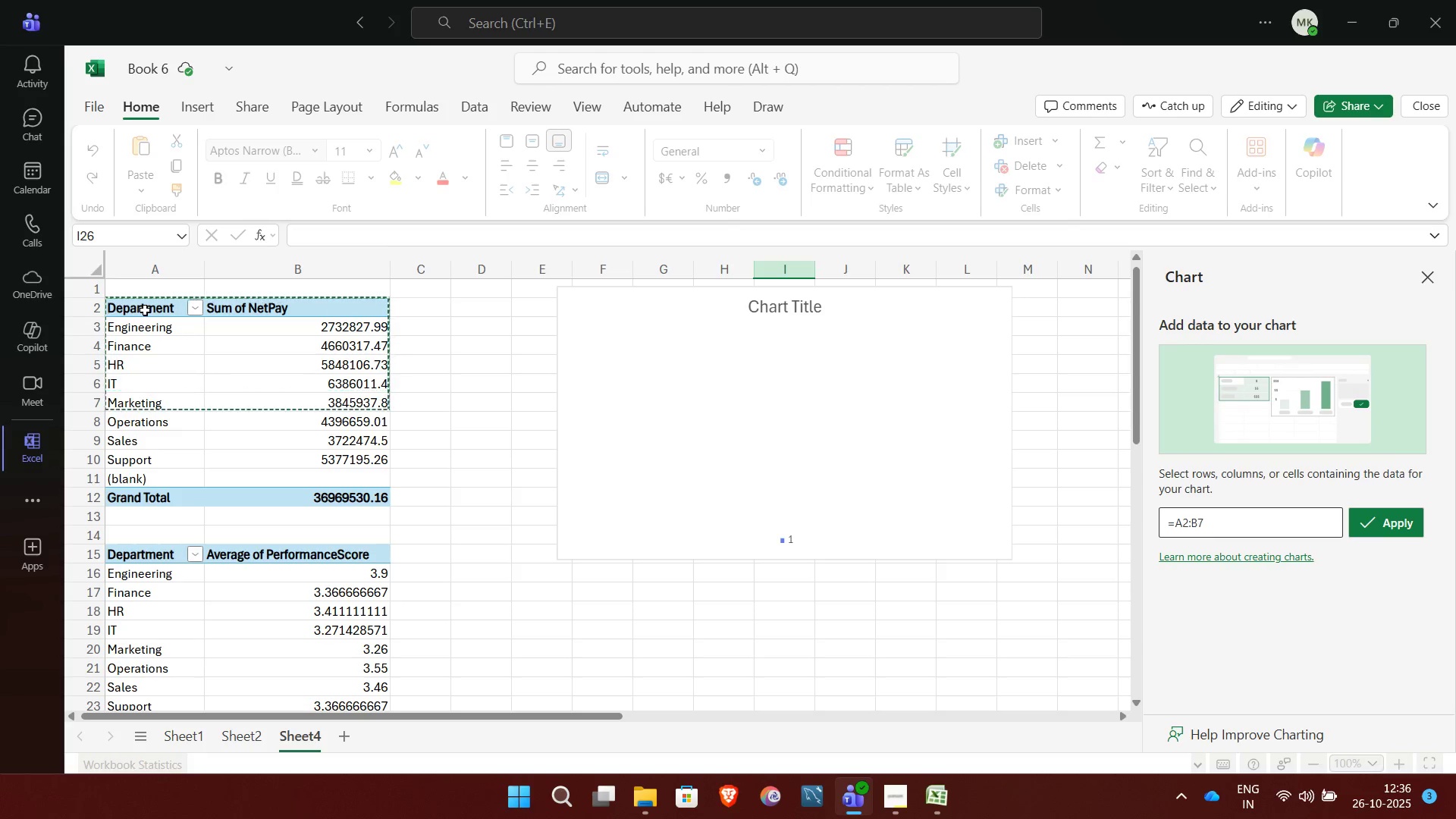 
key(Shift+ArrowDown)
 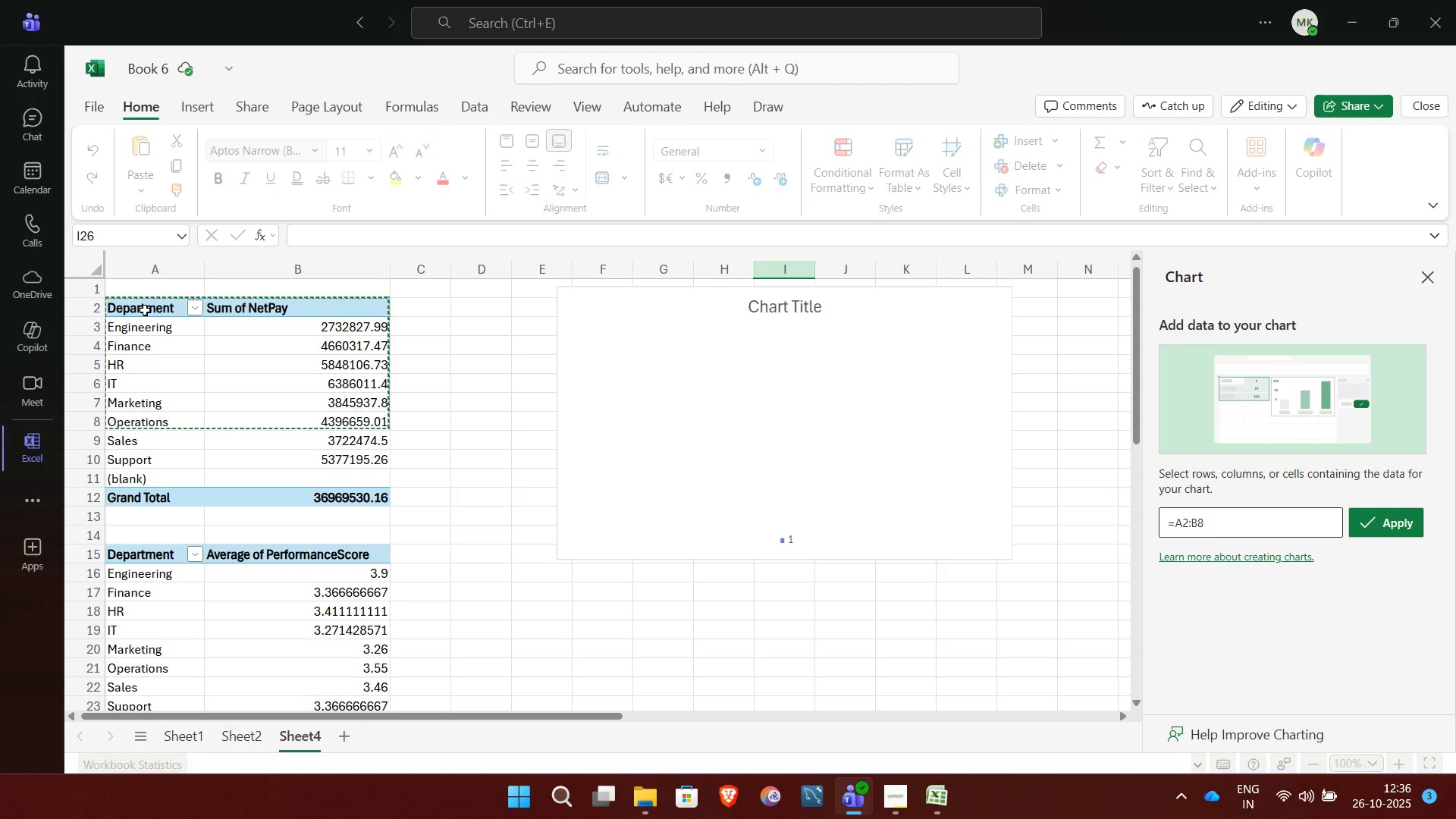 
key(Shift+ArrowDown)
 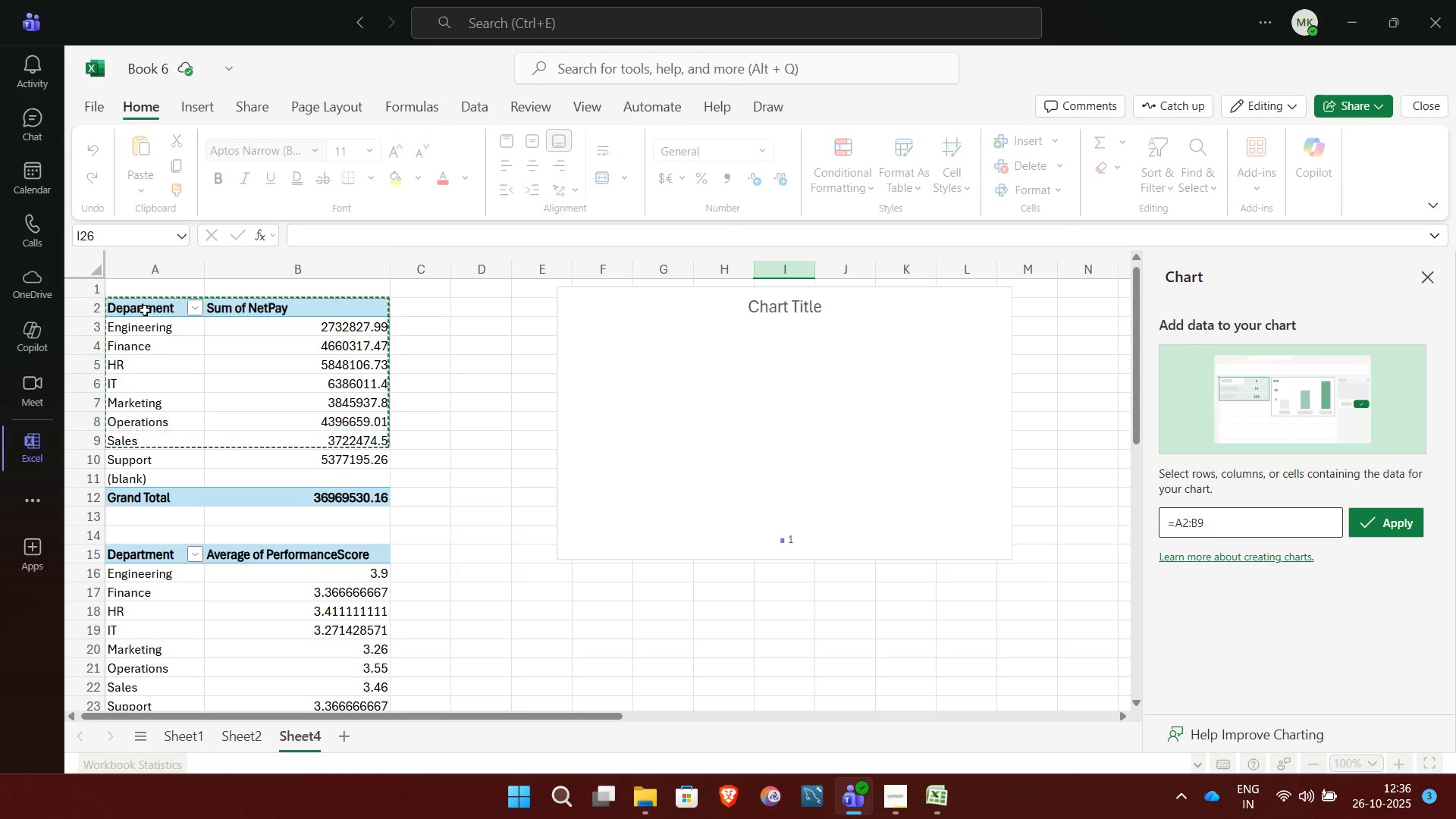 
key(Shift+ArrowDown)
 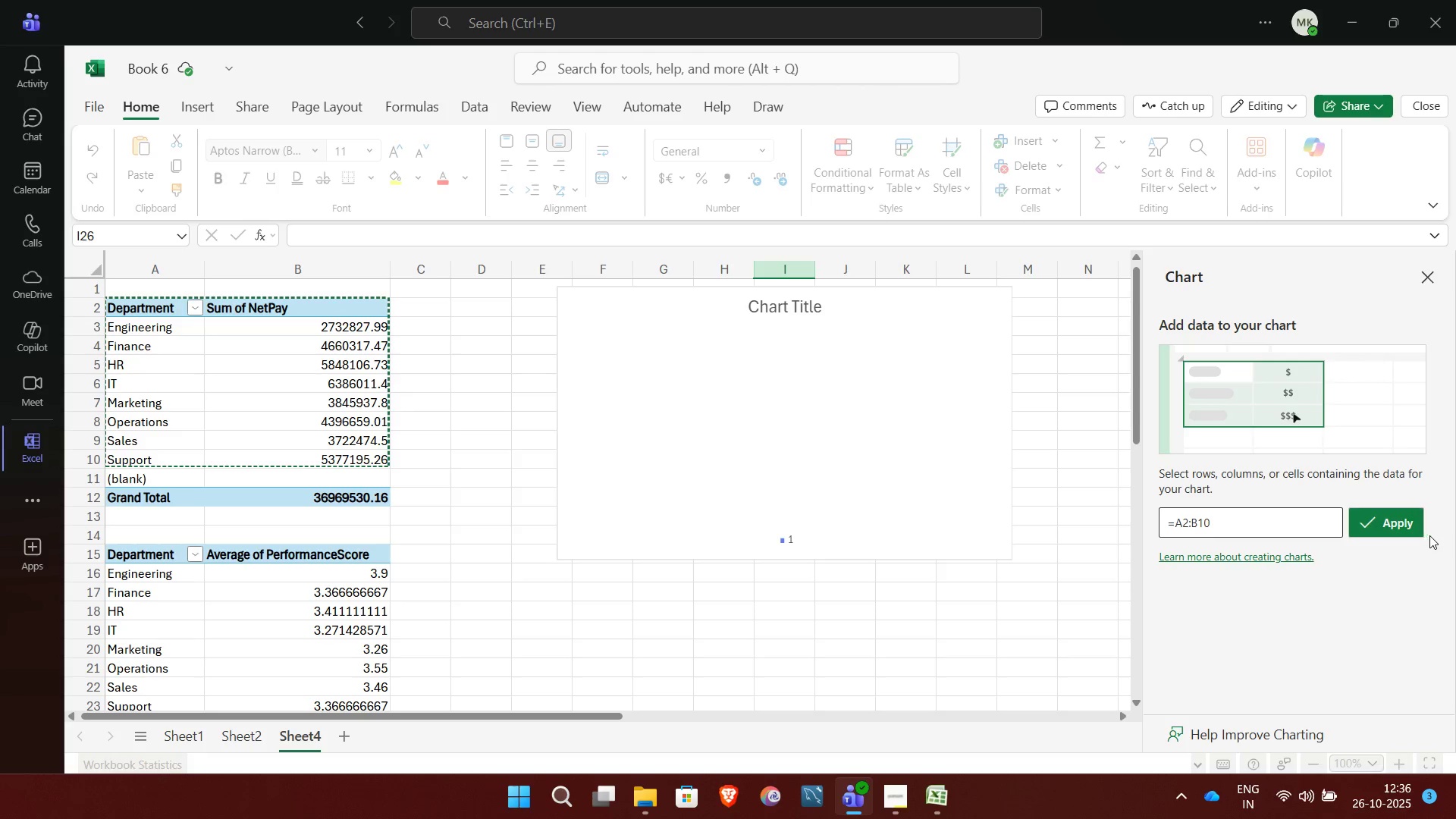 
left_click([1401, 523])
 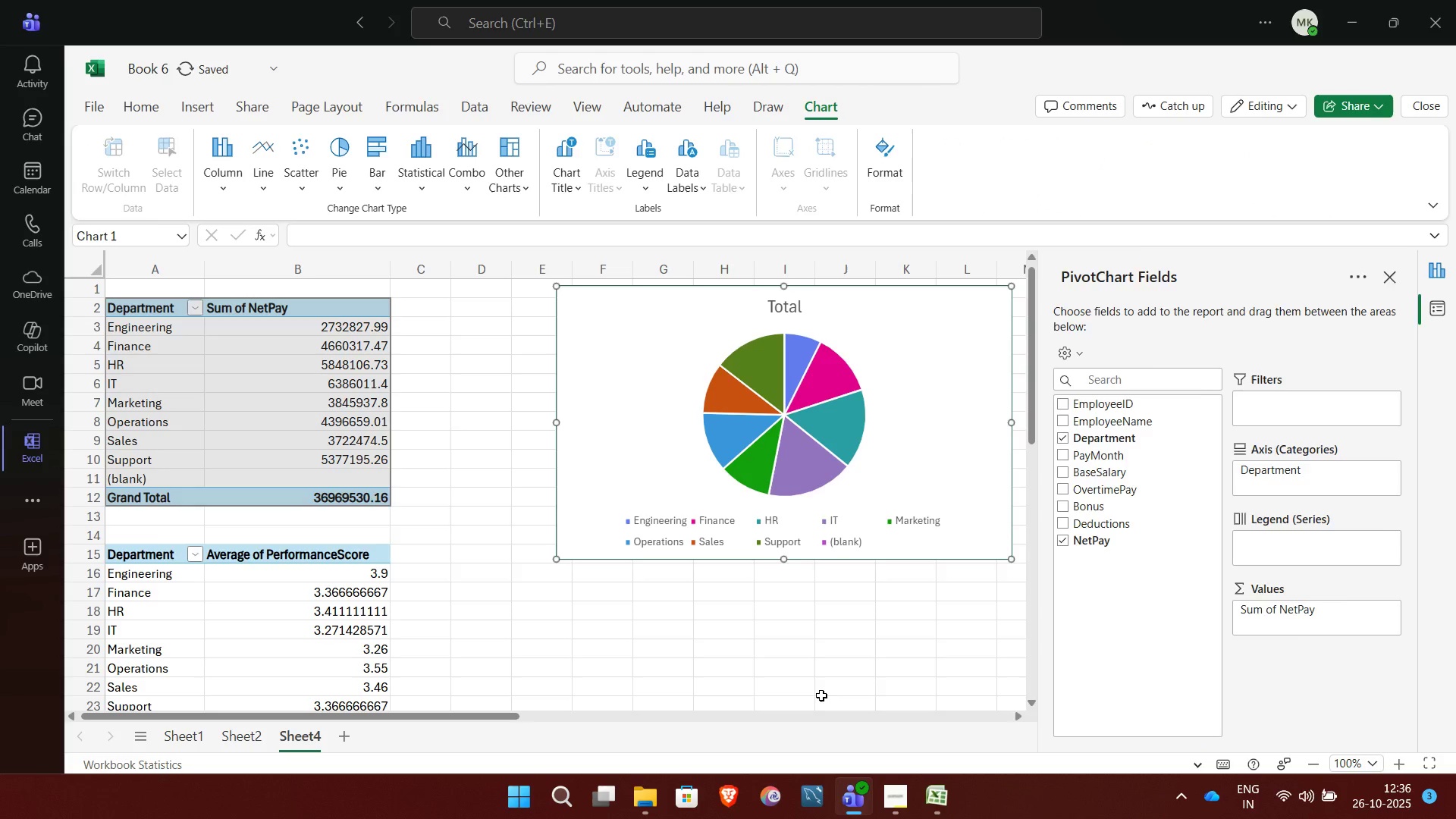 
left_click([821, 695])
 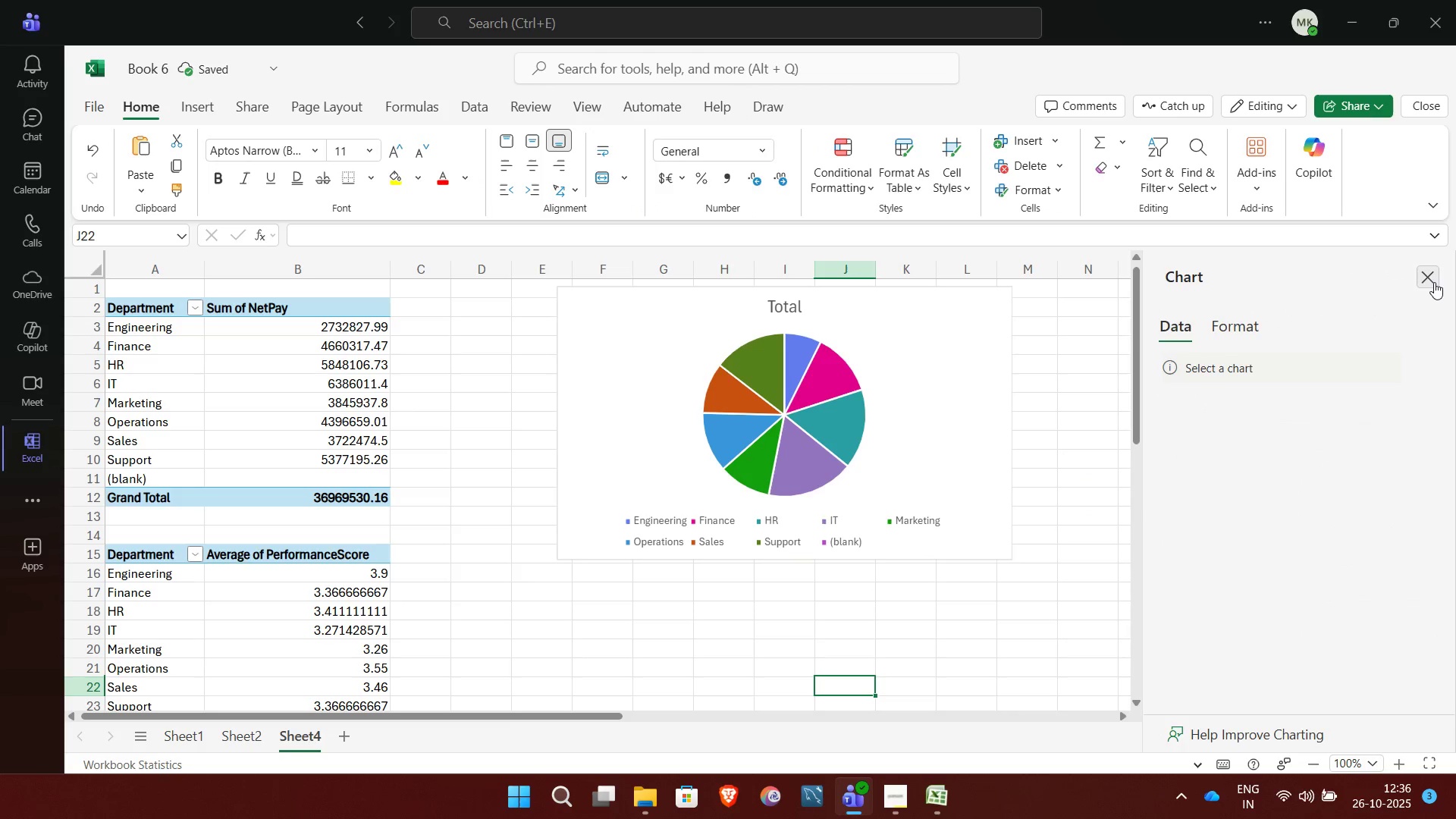 
left_click([1432, 282])
 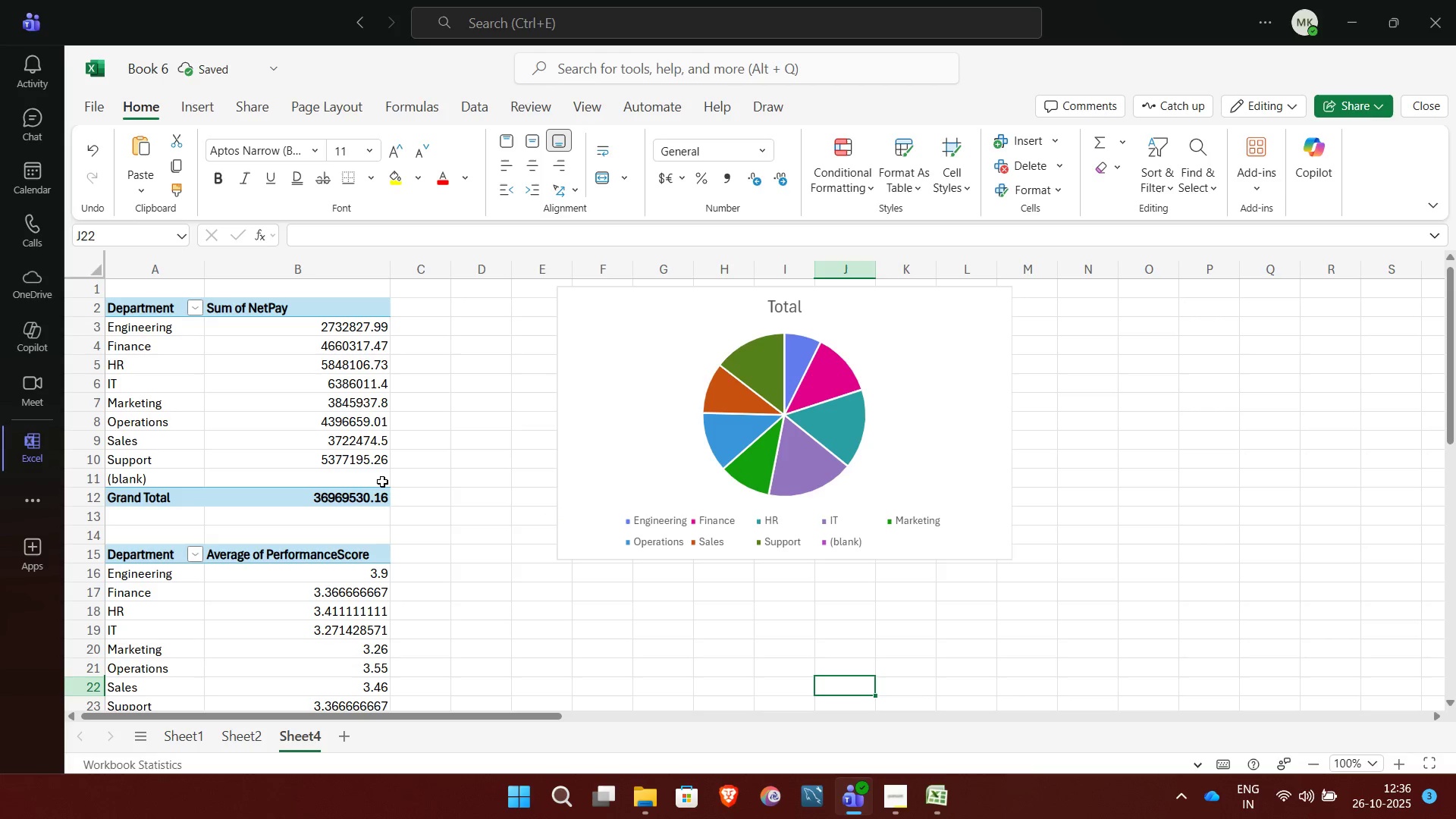 
left_click([372, 475])
 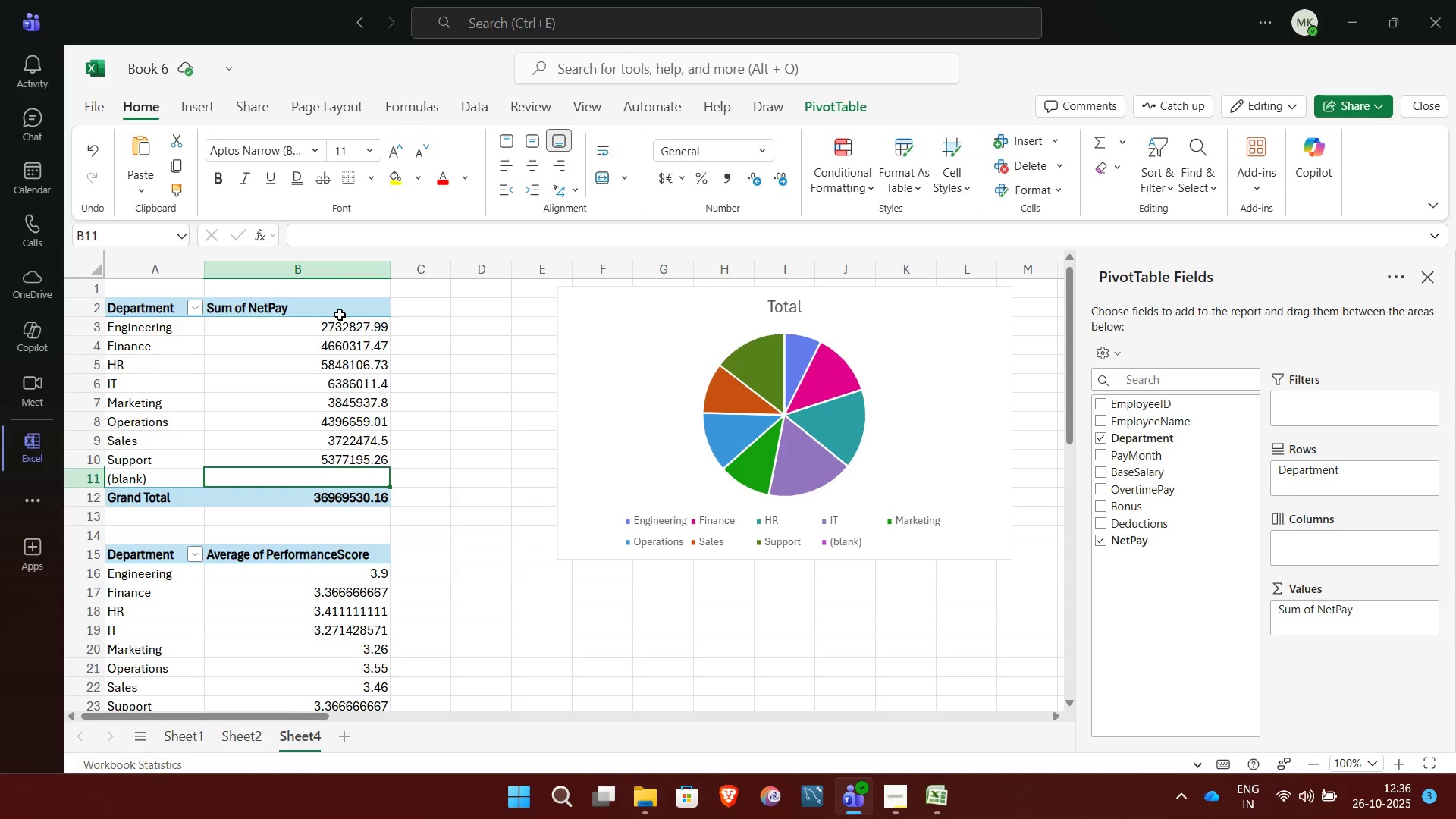 
left_click([340, 315])
 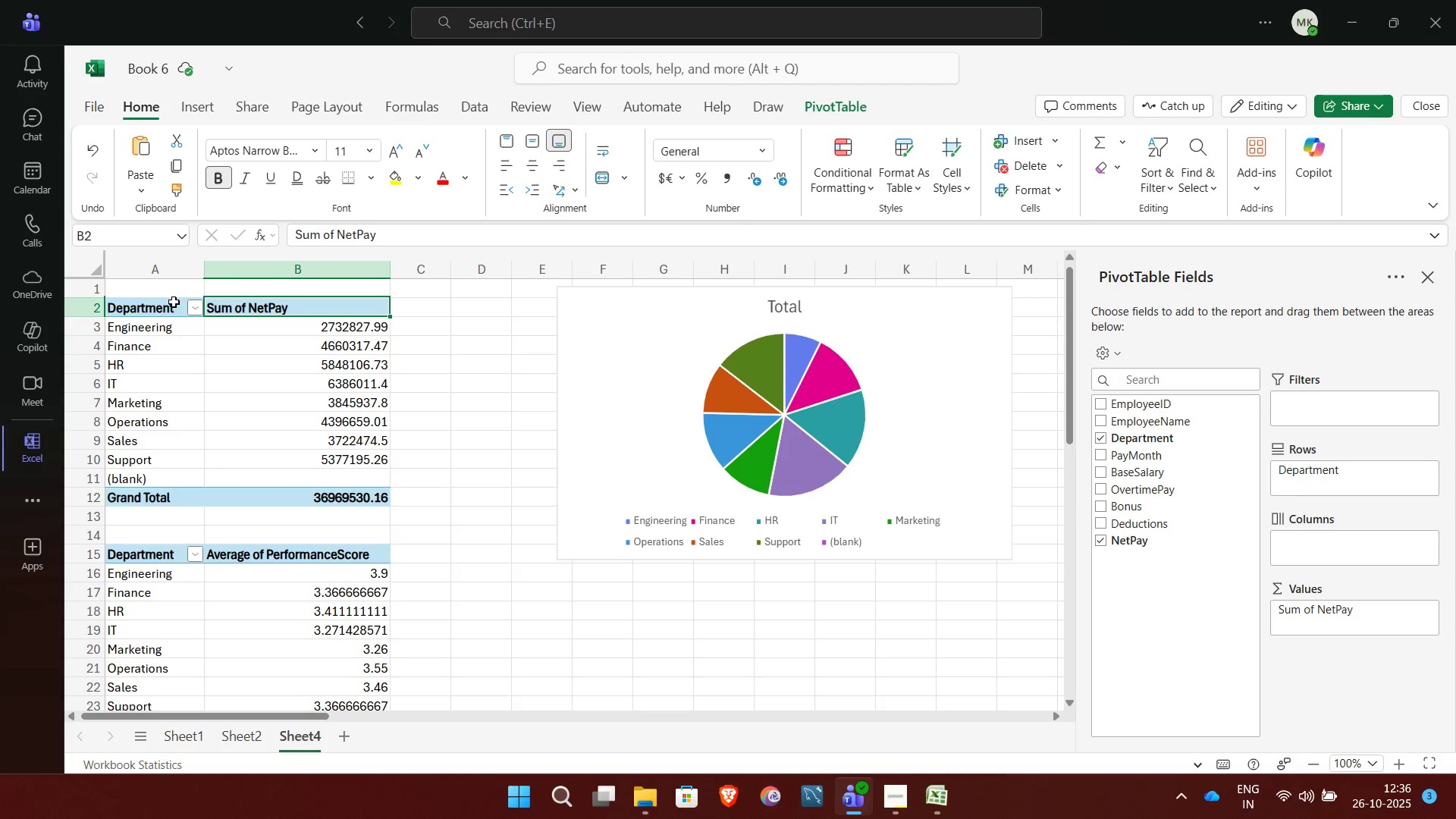 
left_click([172, 301])
 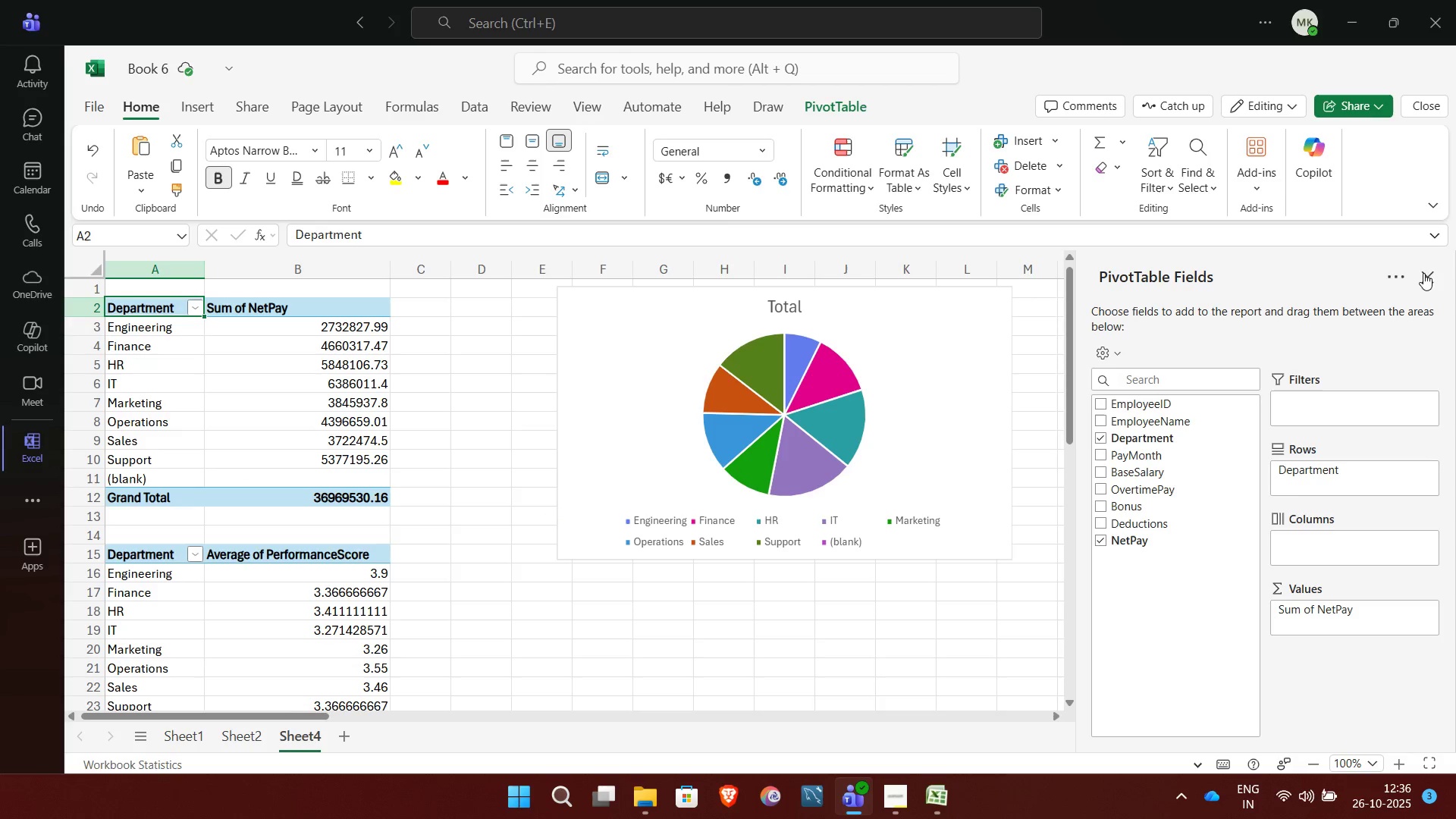 
left_click([1432, 276])
 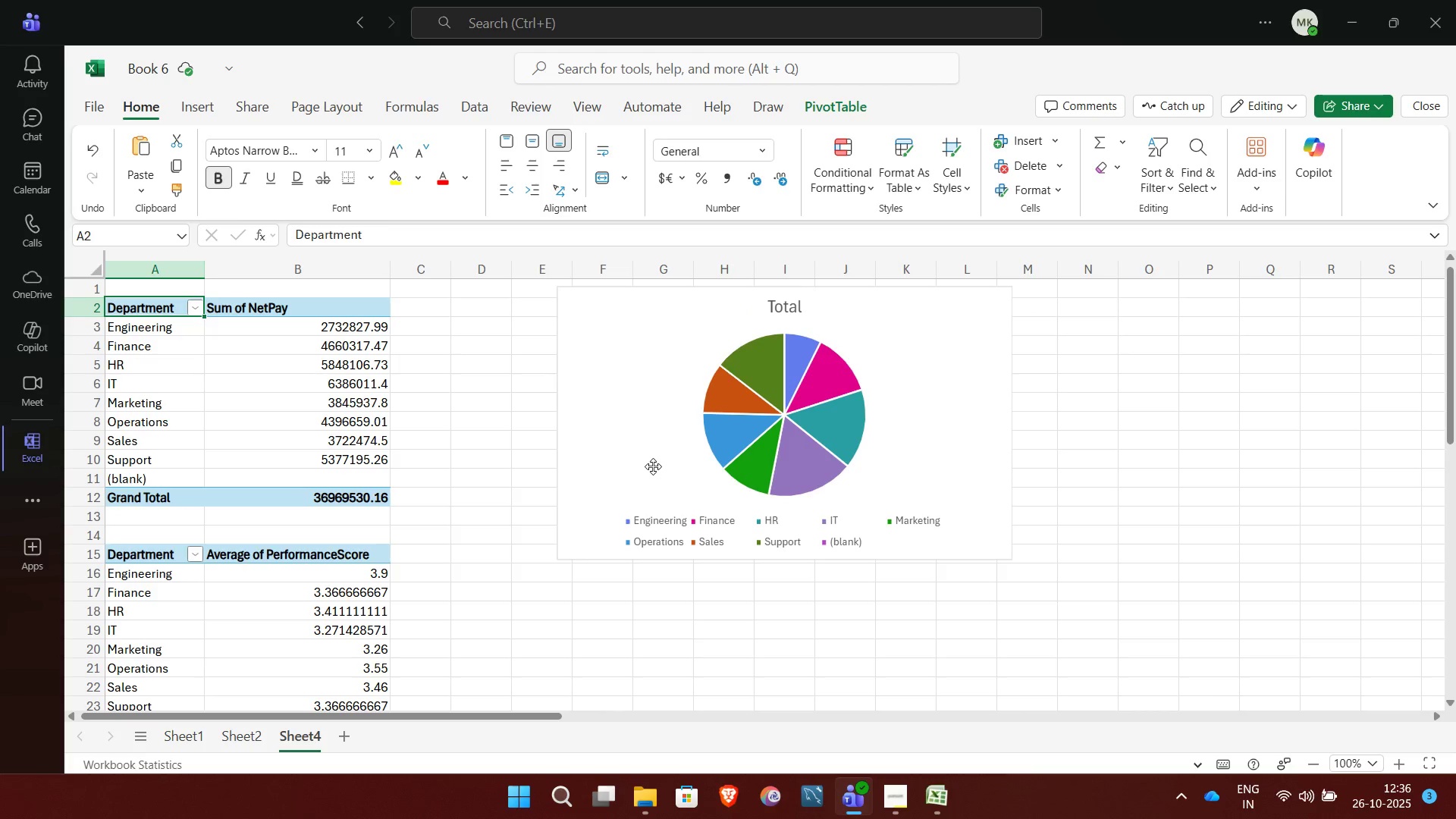 
left_click_drag(start_coordinate=[660, 408], to_coordinate=[886, 428])
 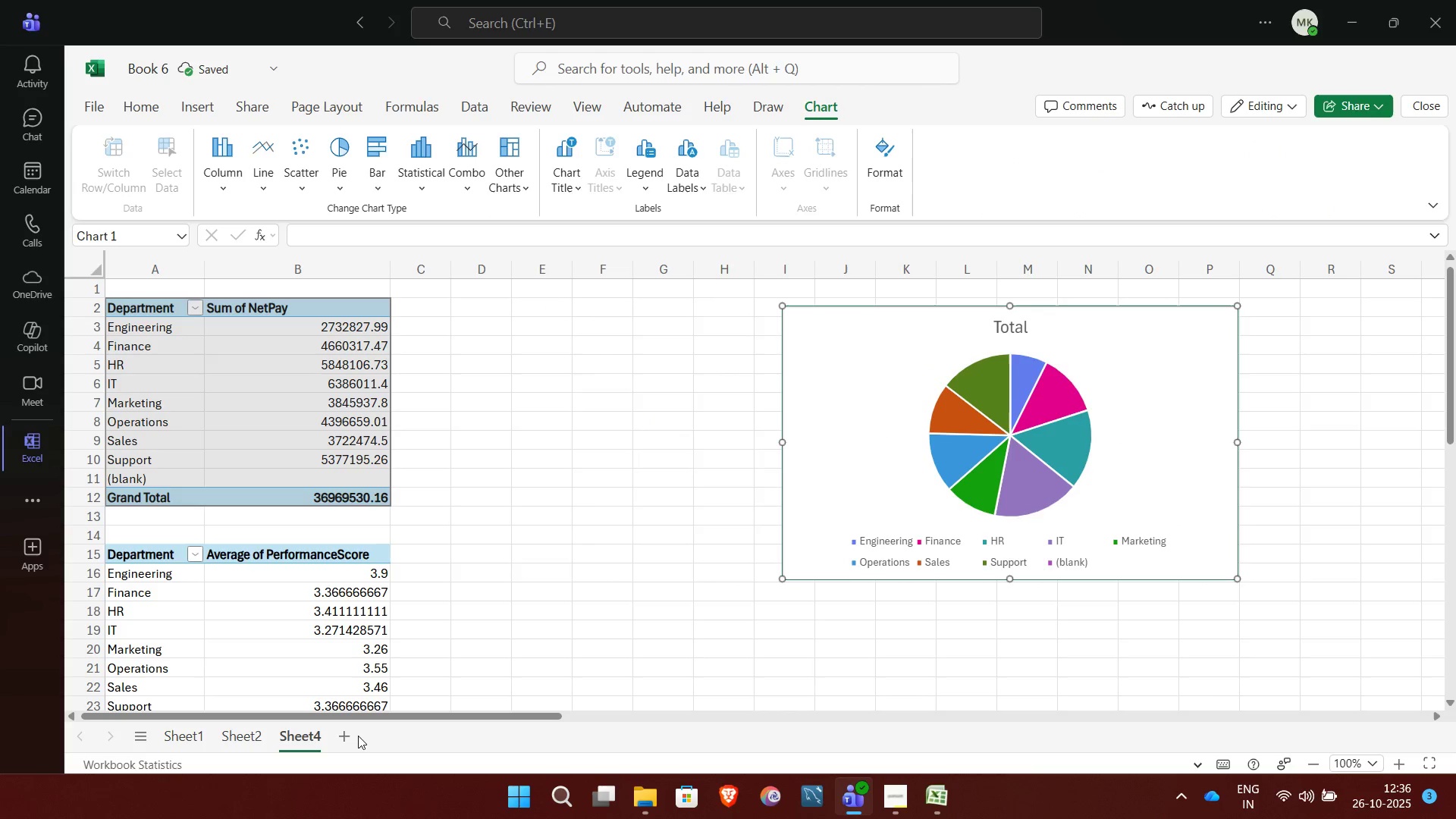 
left_click([353, 736])
 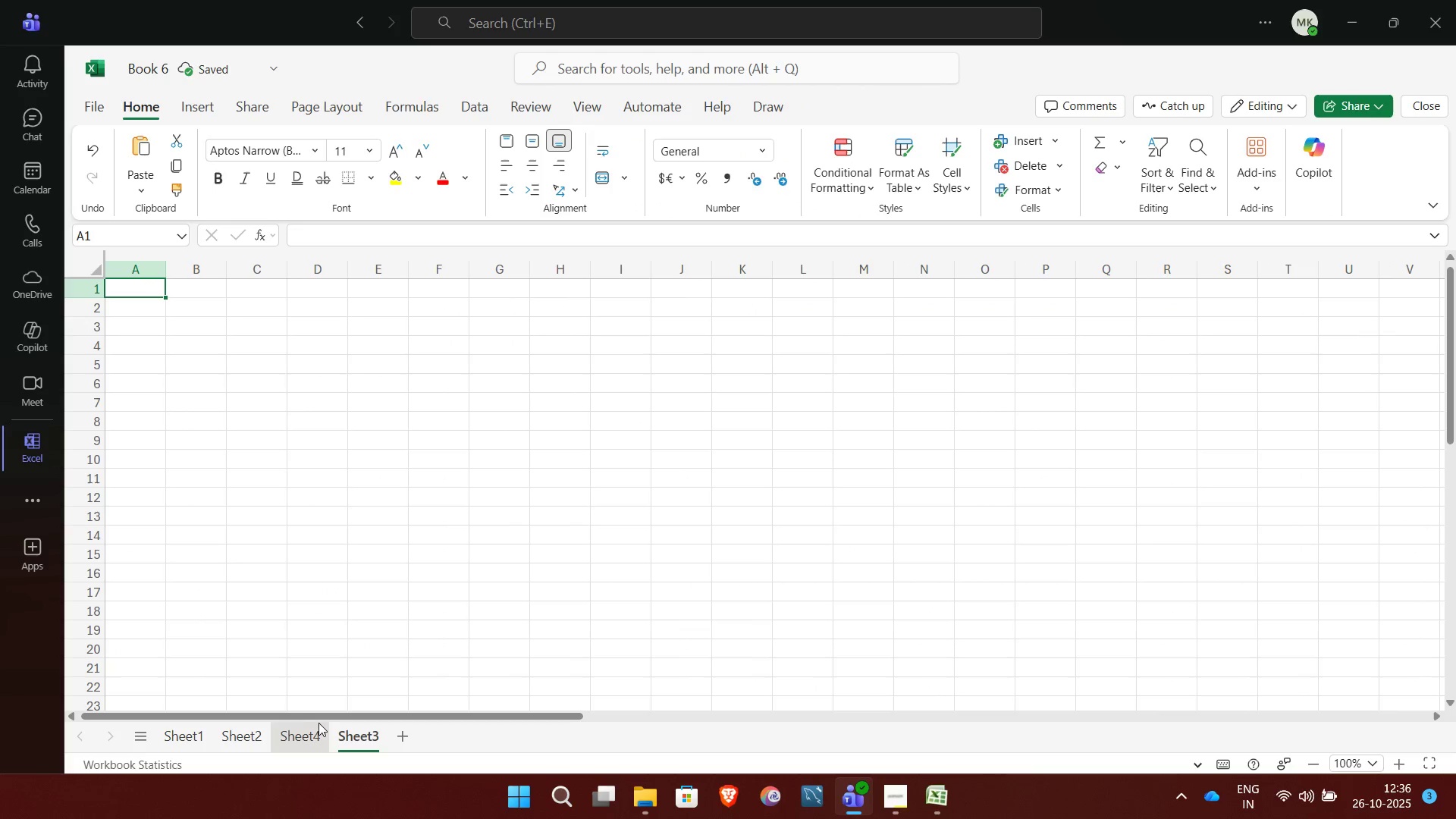 
left_click([322, 732])
 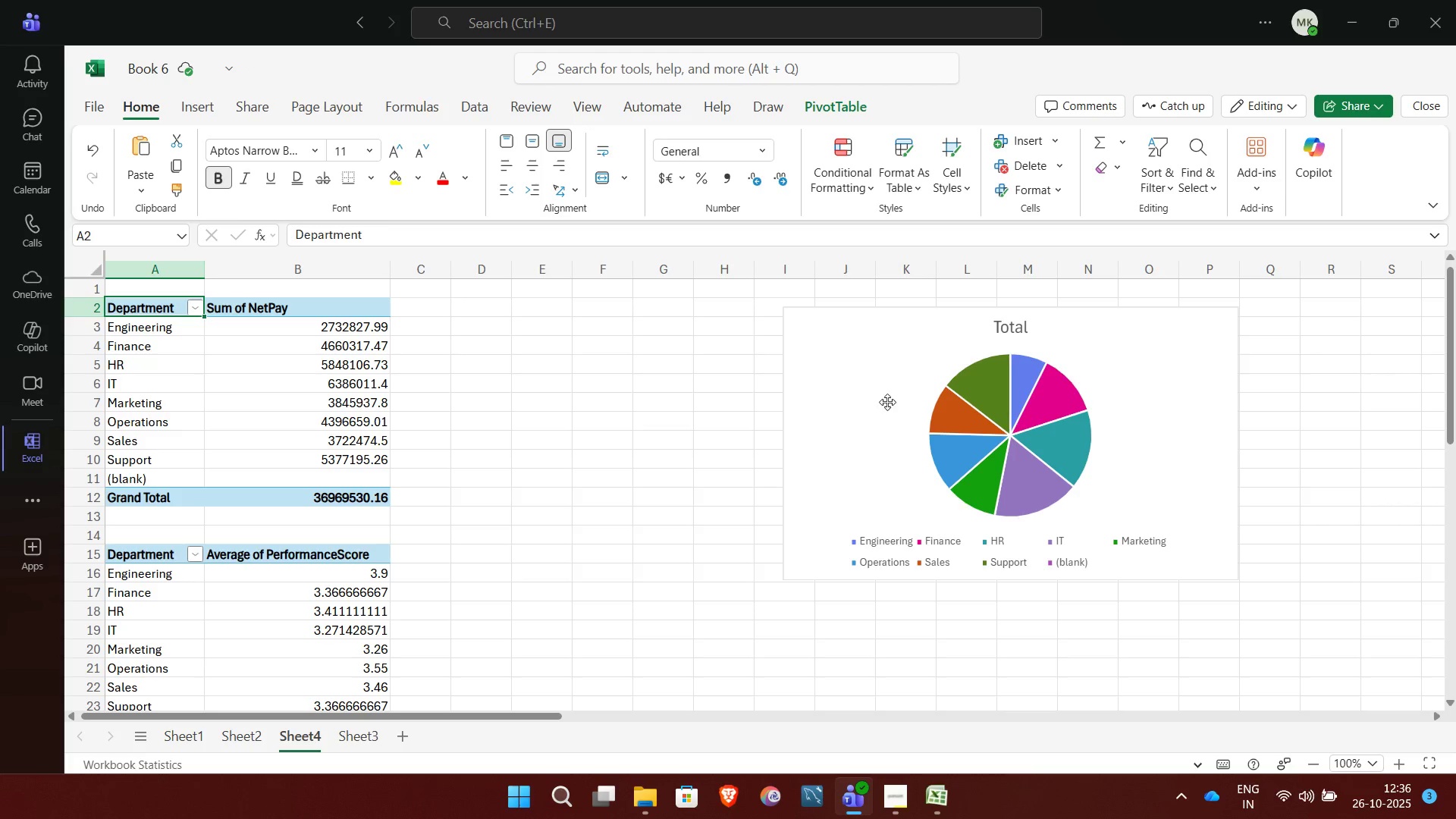 
right_click([887, 402])
 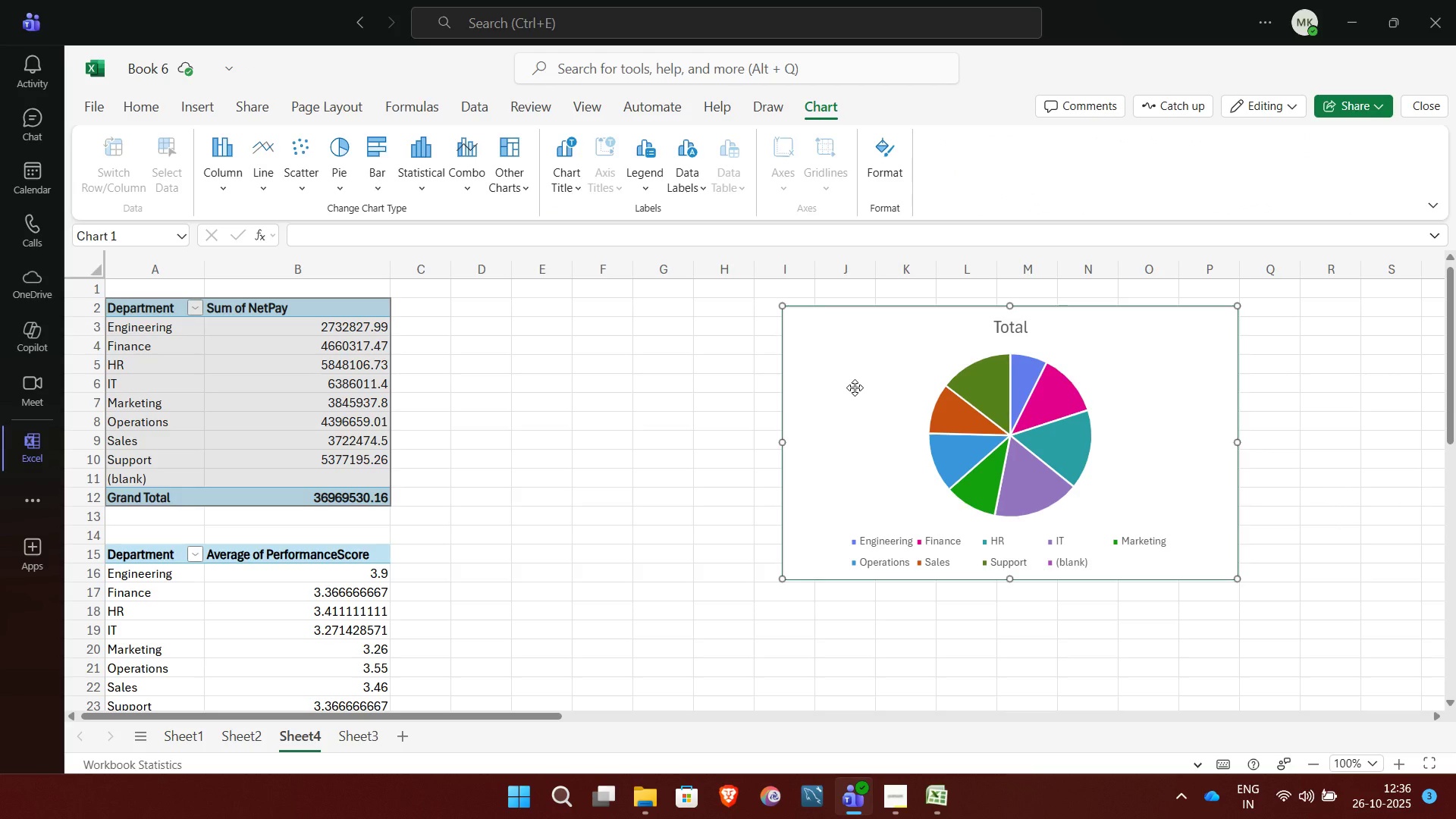 
right_click([855, 388])
 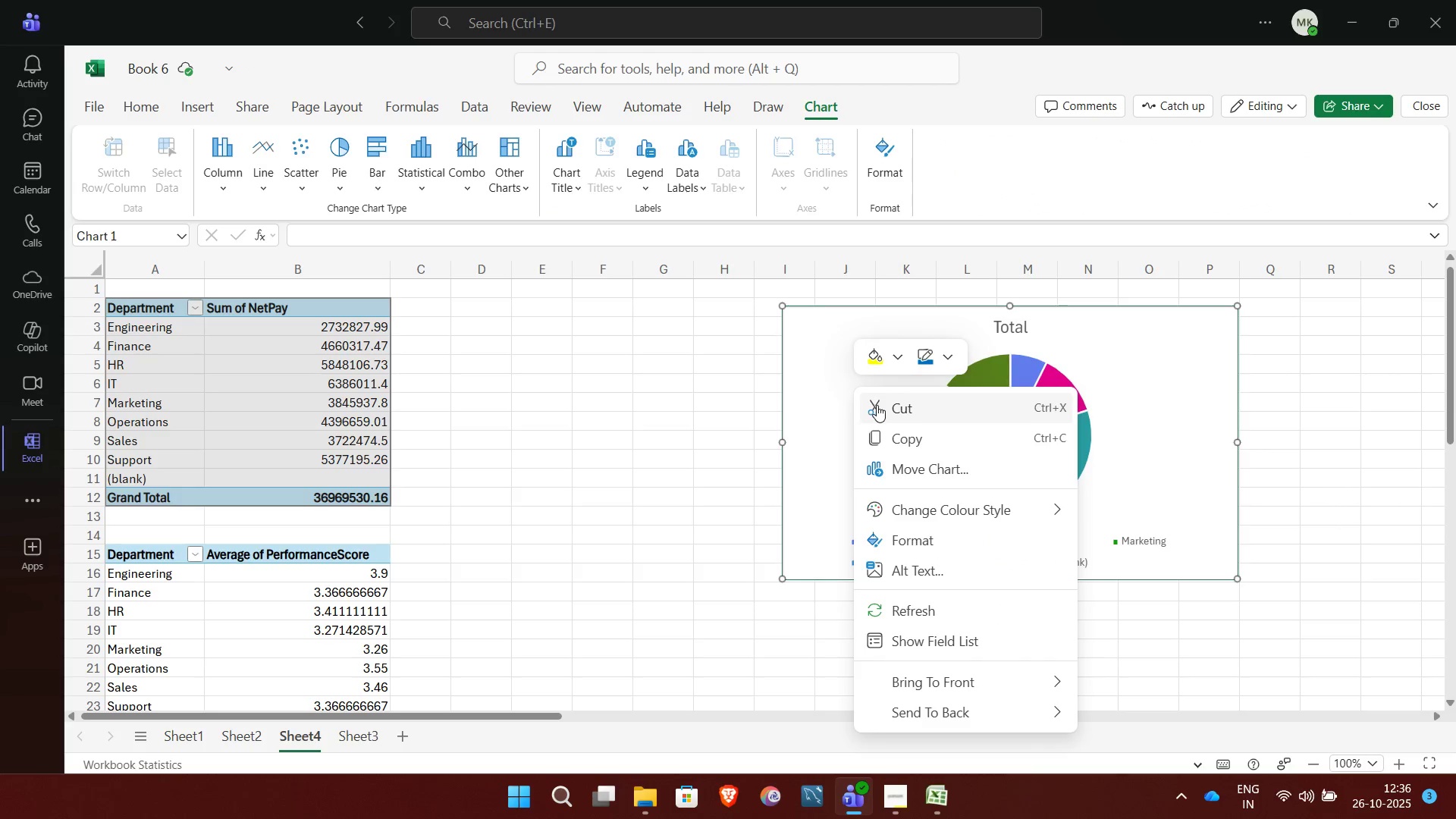 
left_click([877, 405])
 